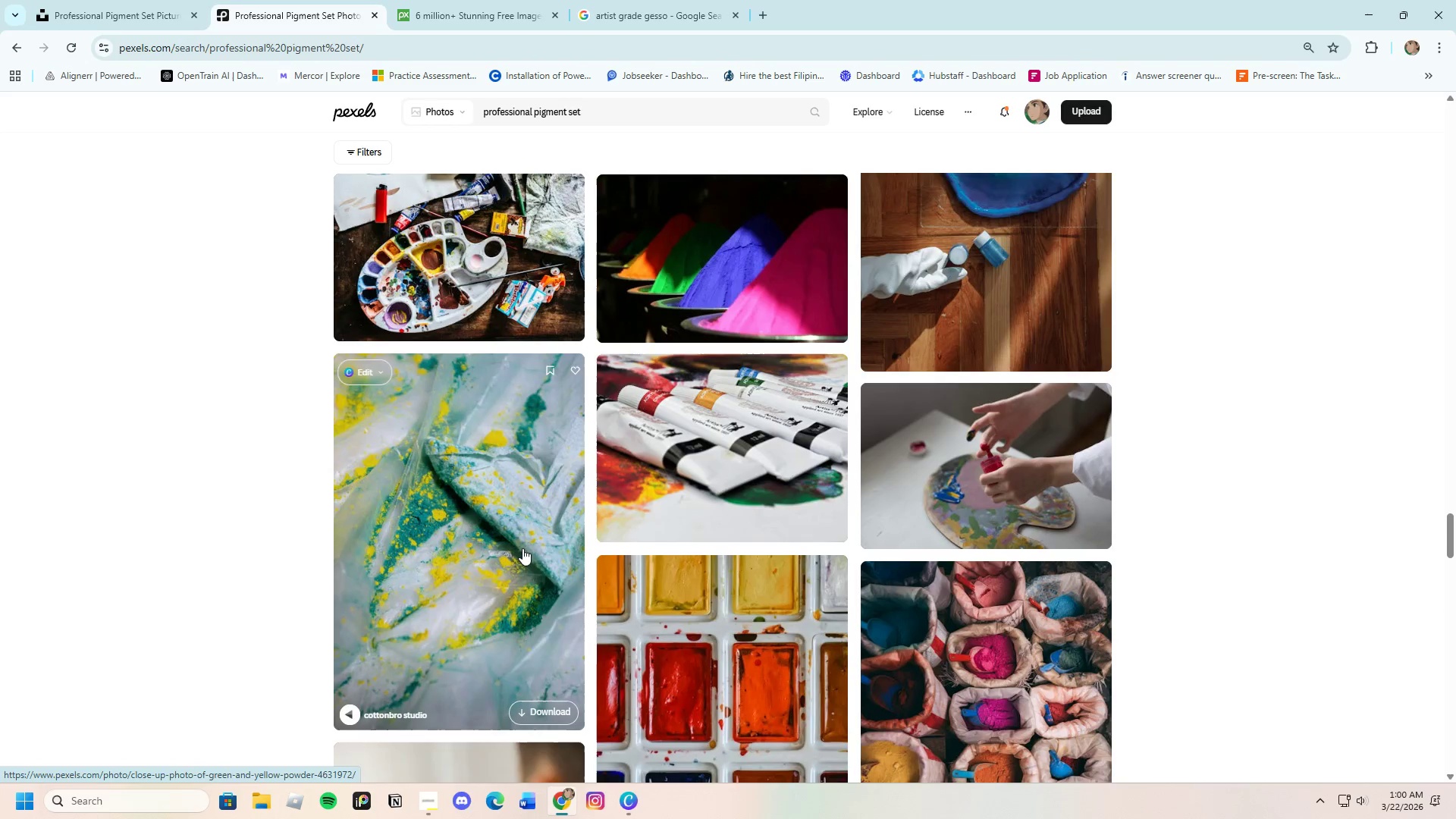 
scroll: coordinate [522, 548], scroll_direction: down, amount: 4.0
 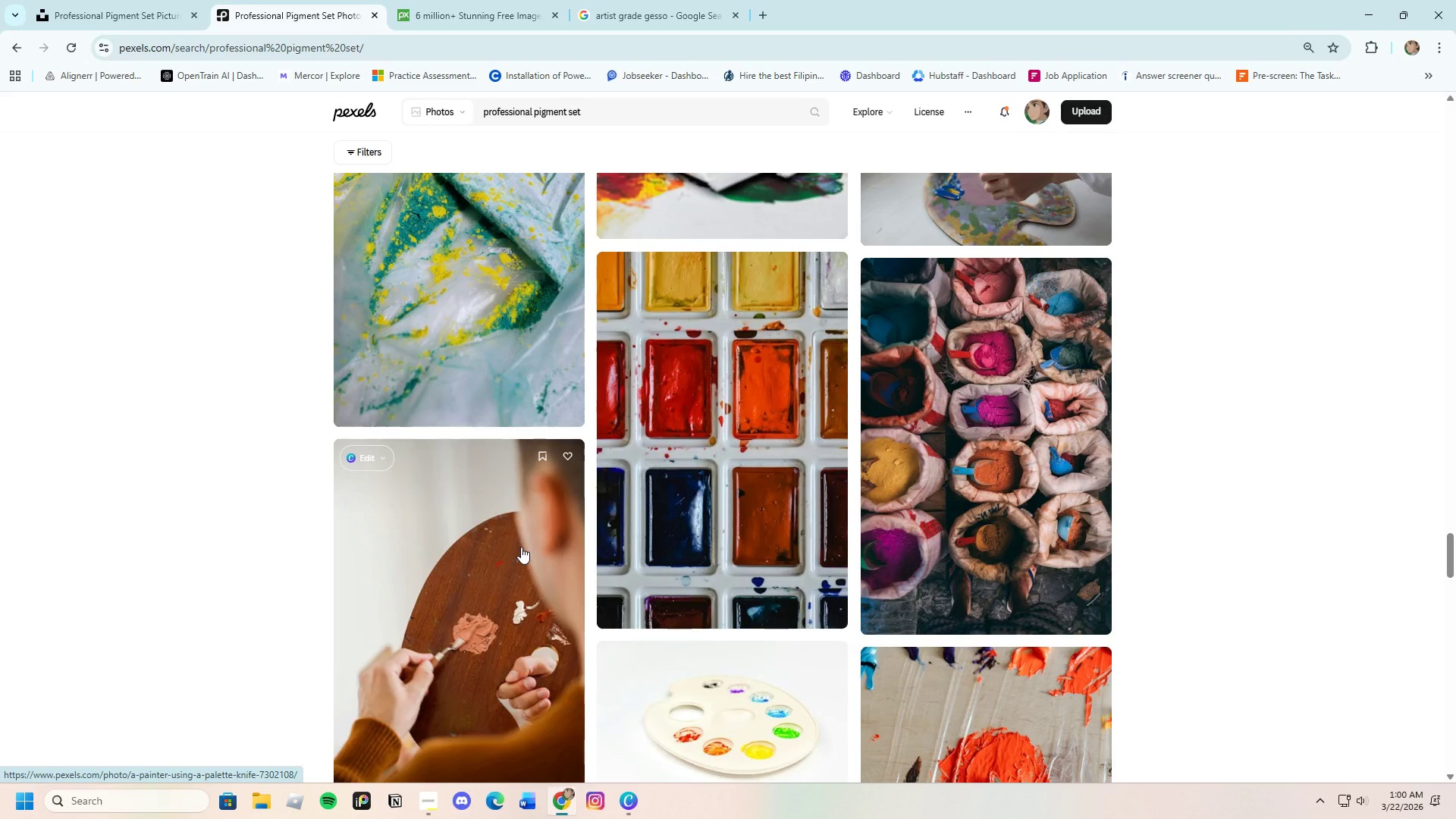 
wait(20.93)
 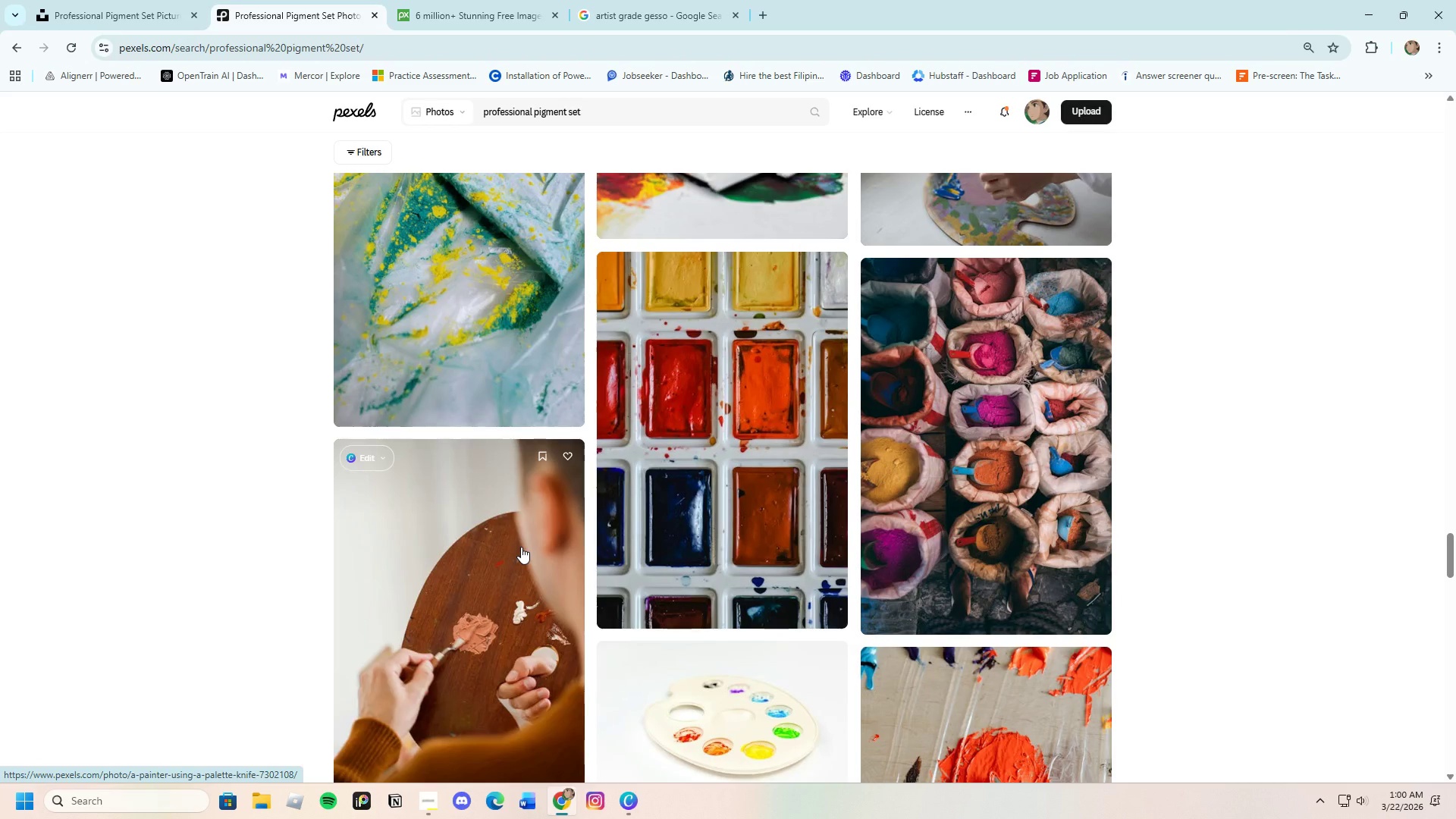 
scroll: coordinate [510, 548], scroll_direction: down, amount: 28.0
 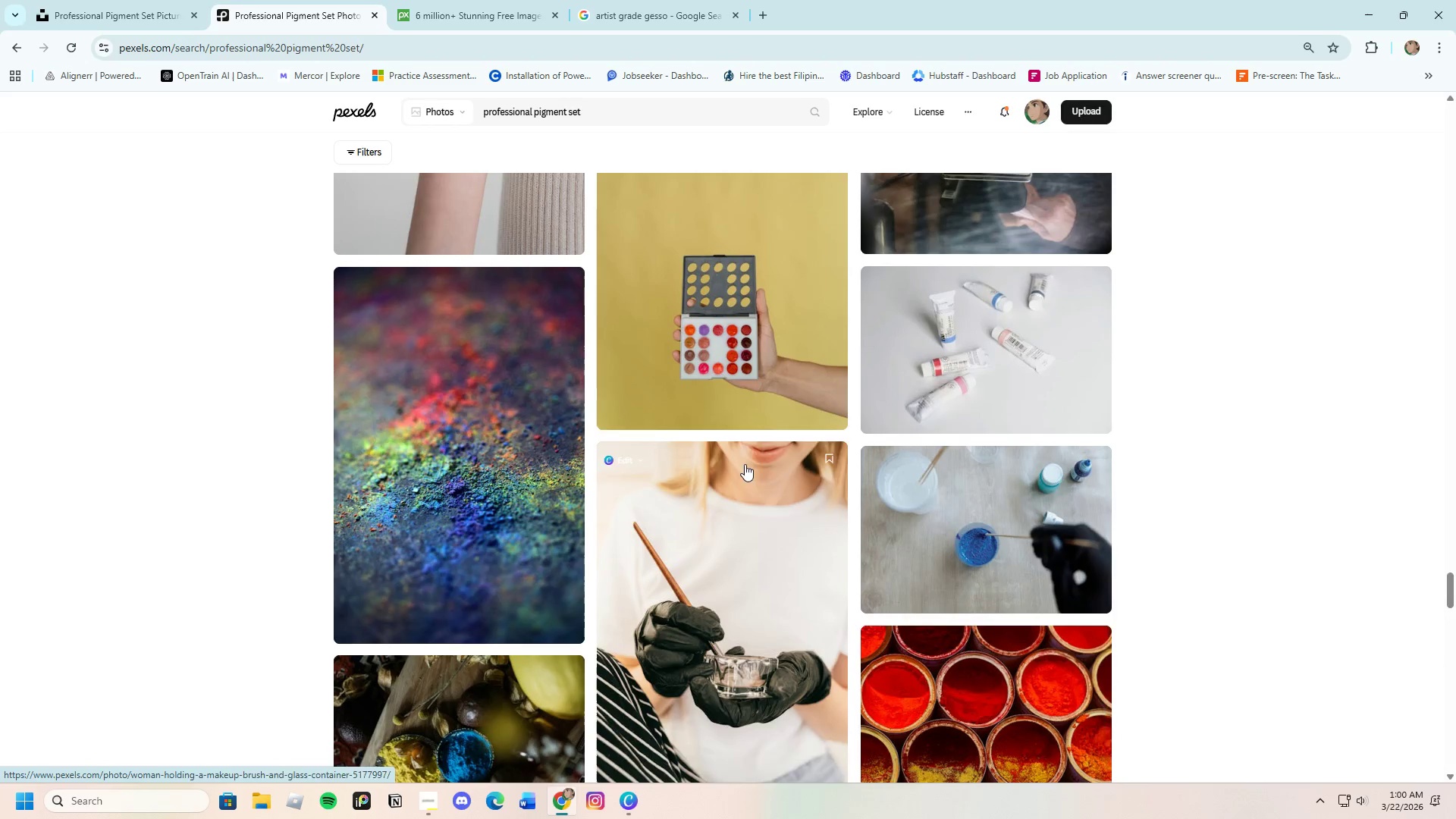 
left_click([895, 356])
 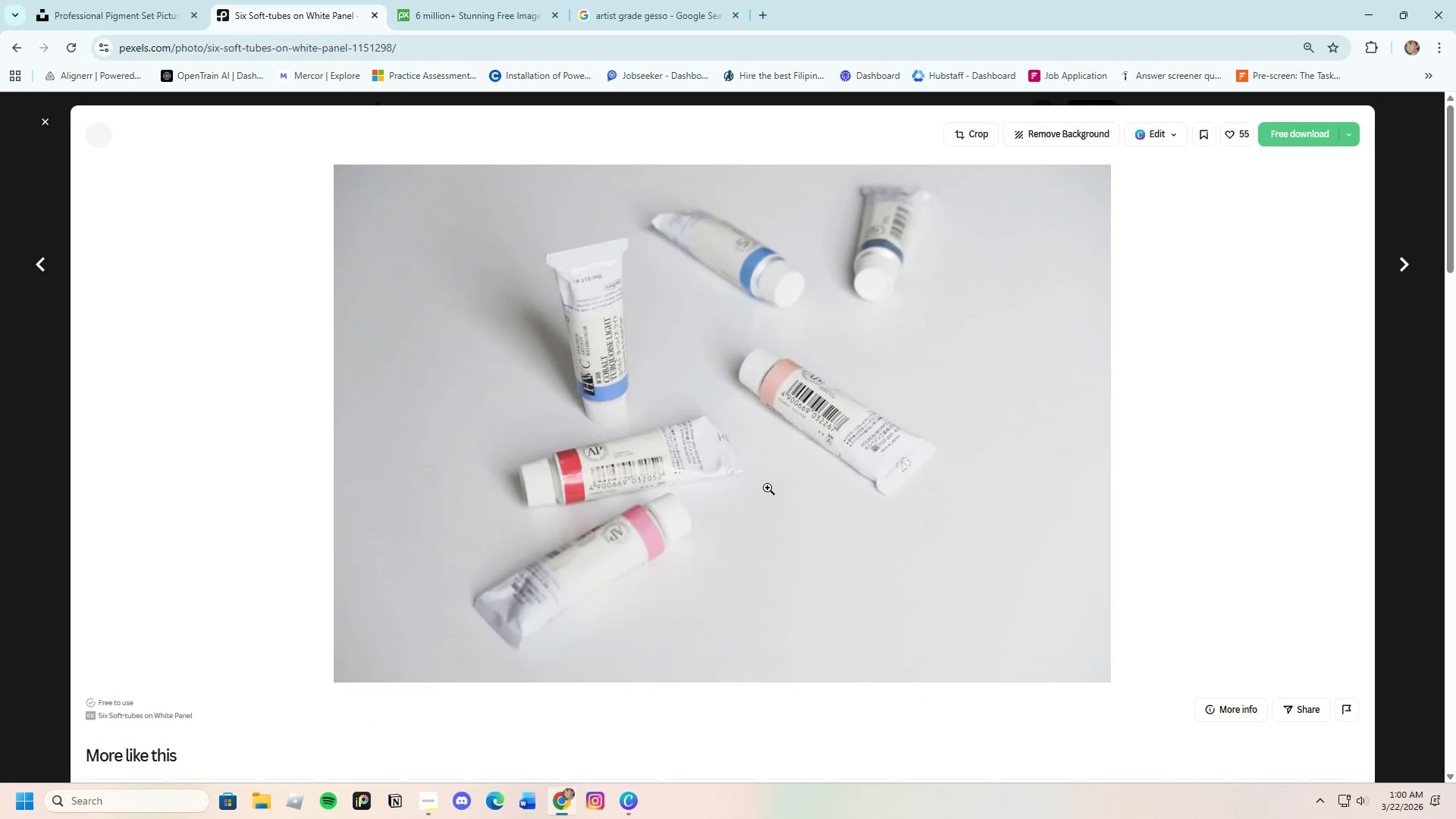 
scroll: coordinate [725, 532], scroll_direction: down, amount: 12.0
 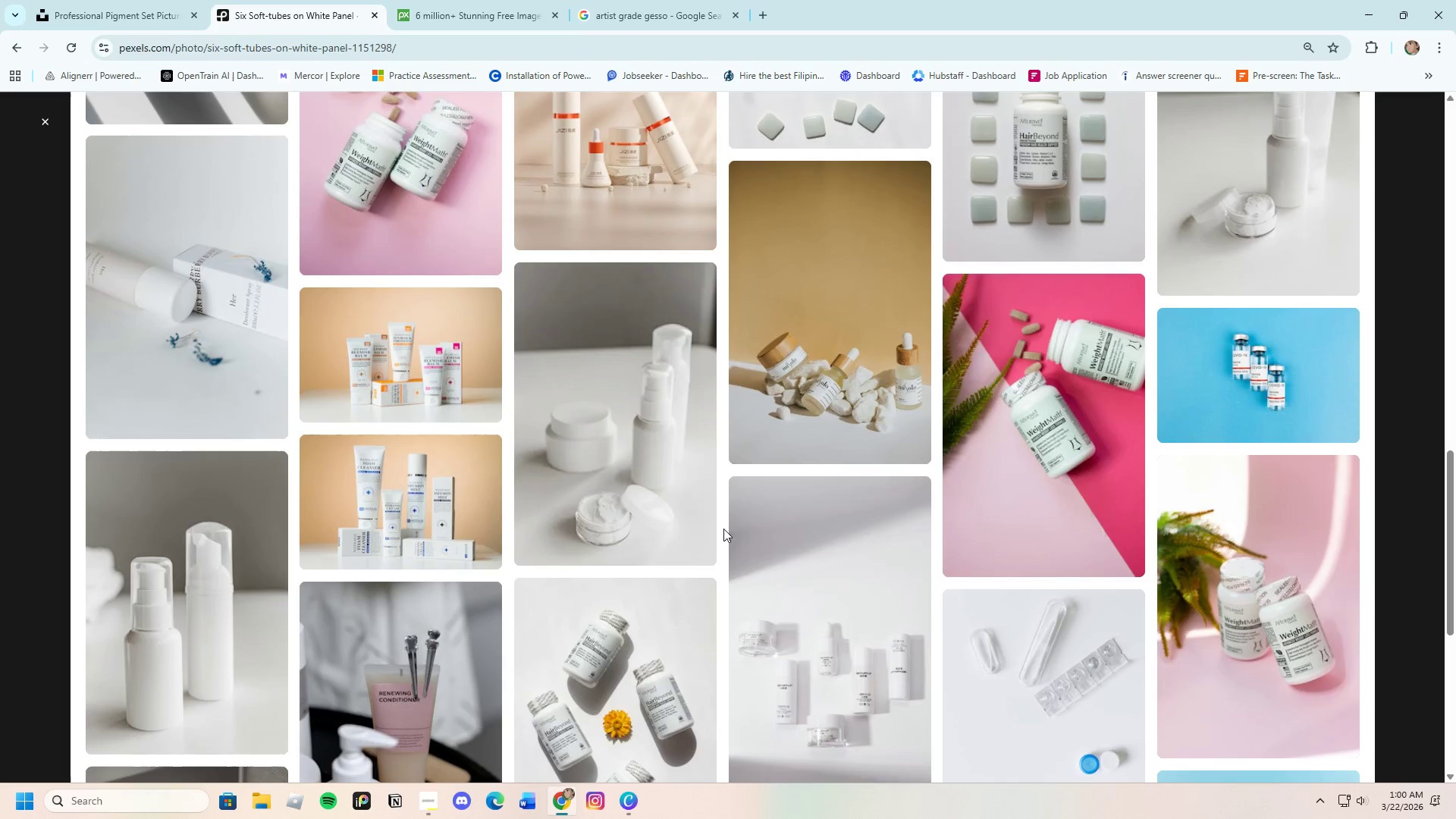 
left_click([1407, 525])
 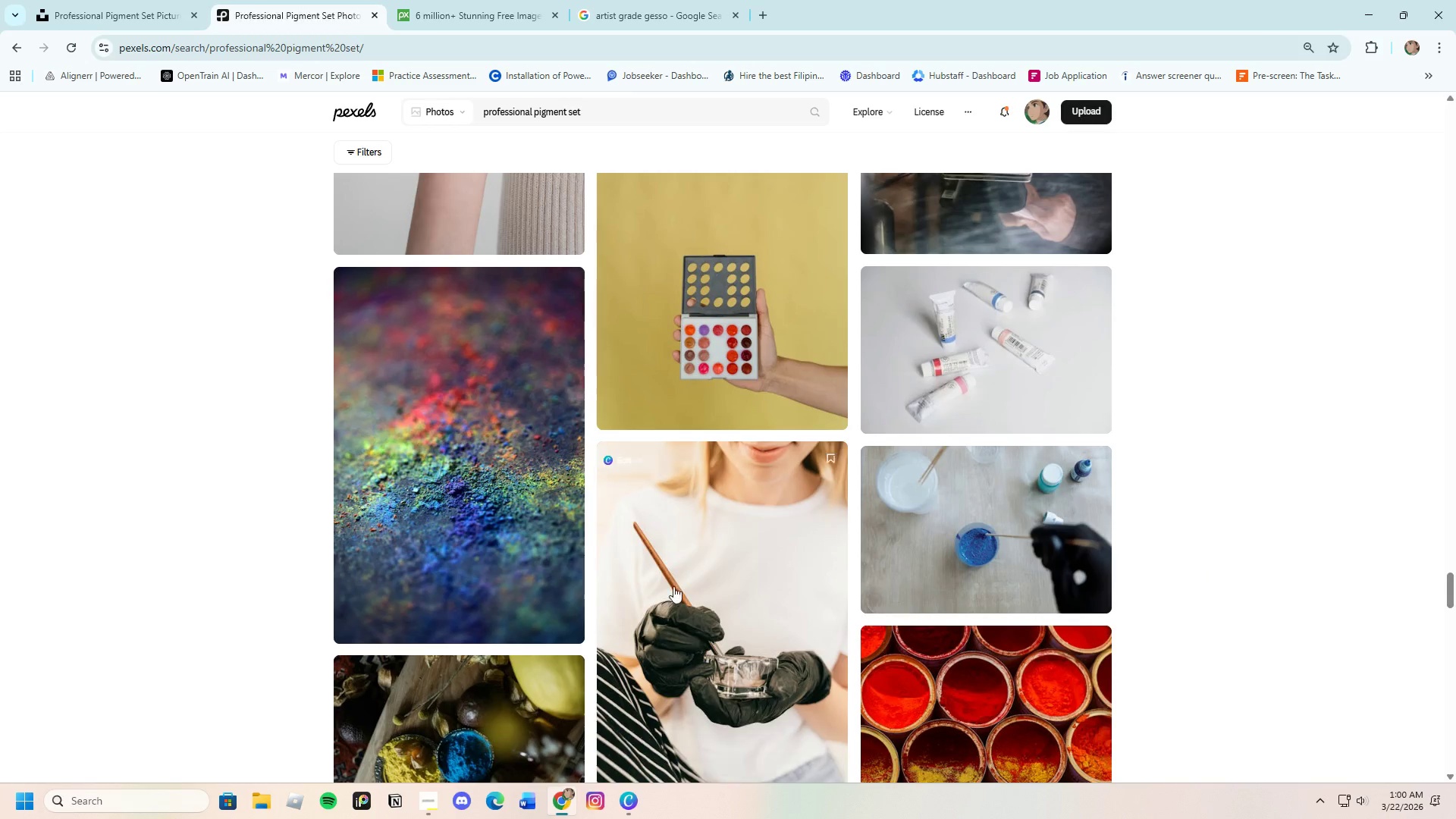 
scroll: coordinate [746, 551], scroll_direction: down, amount: 31.0
 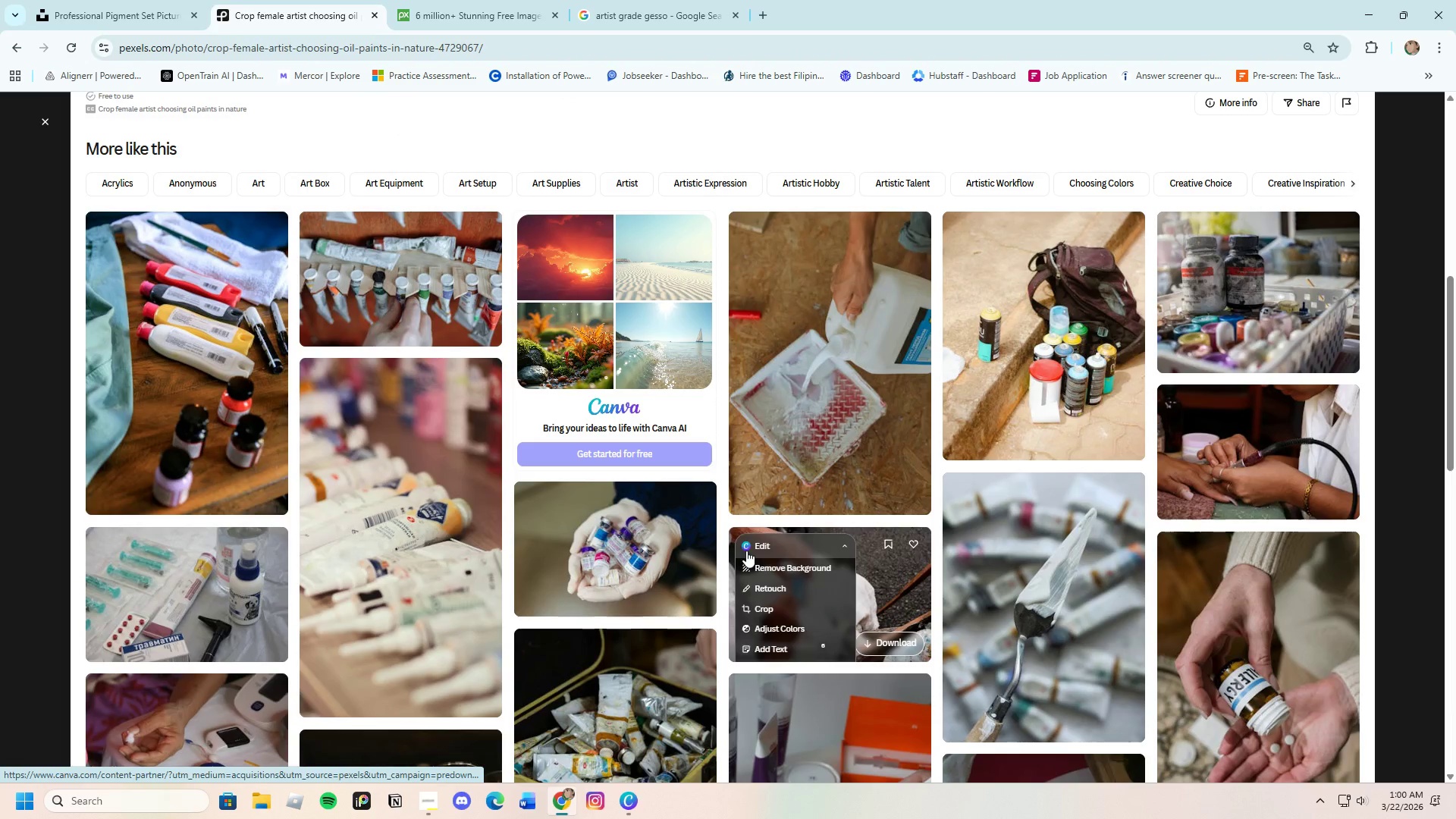 
scroll: coordinate [736, 554], scroll_direction: down, amount: 7.0
 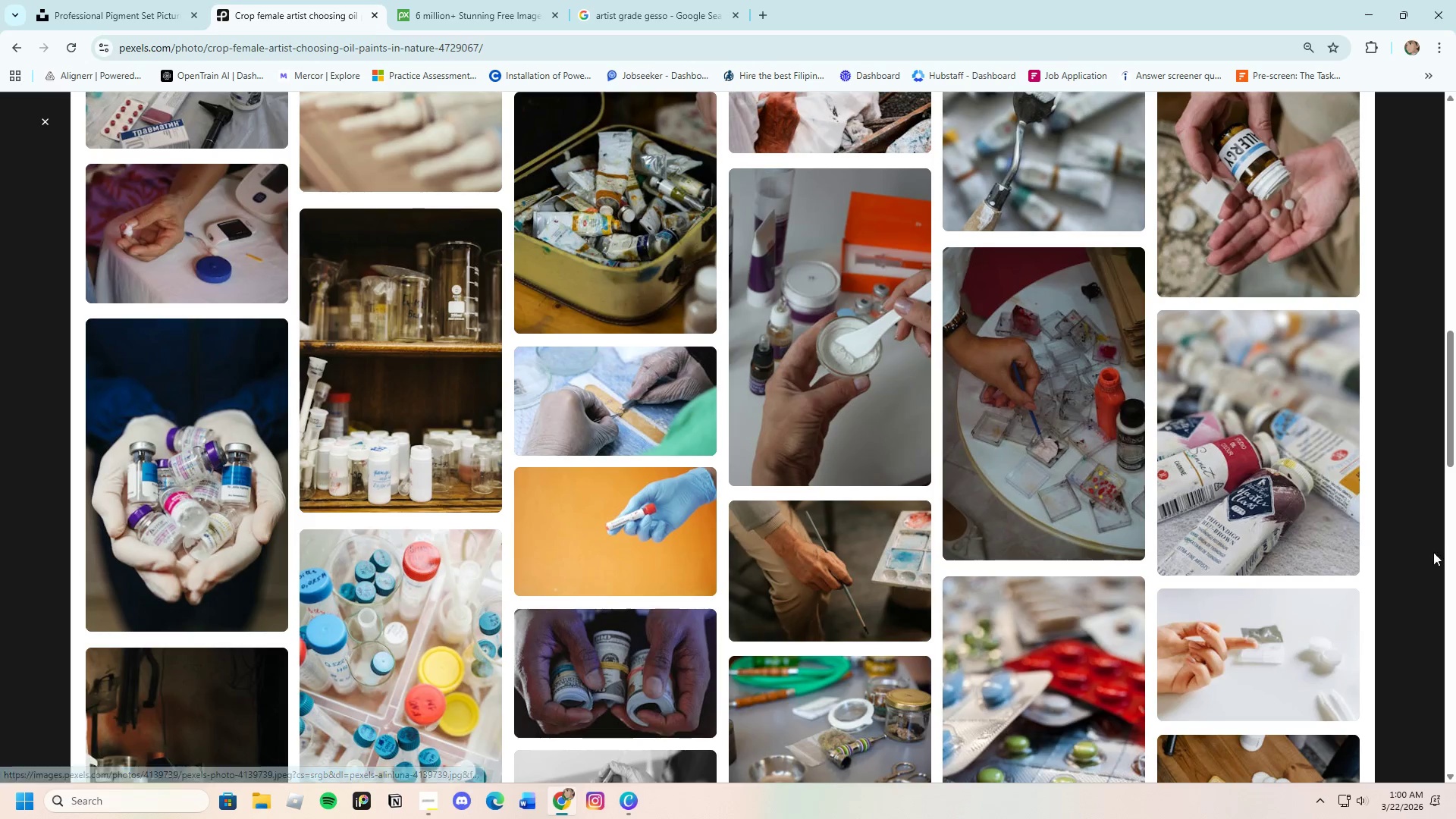 
left_click([1428, 552])
 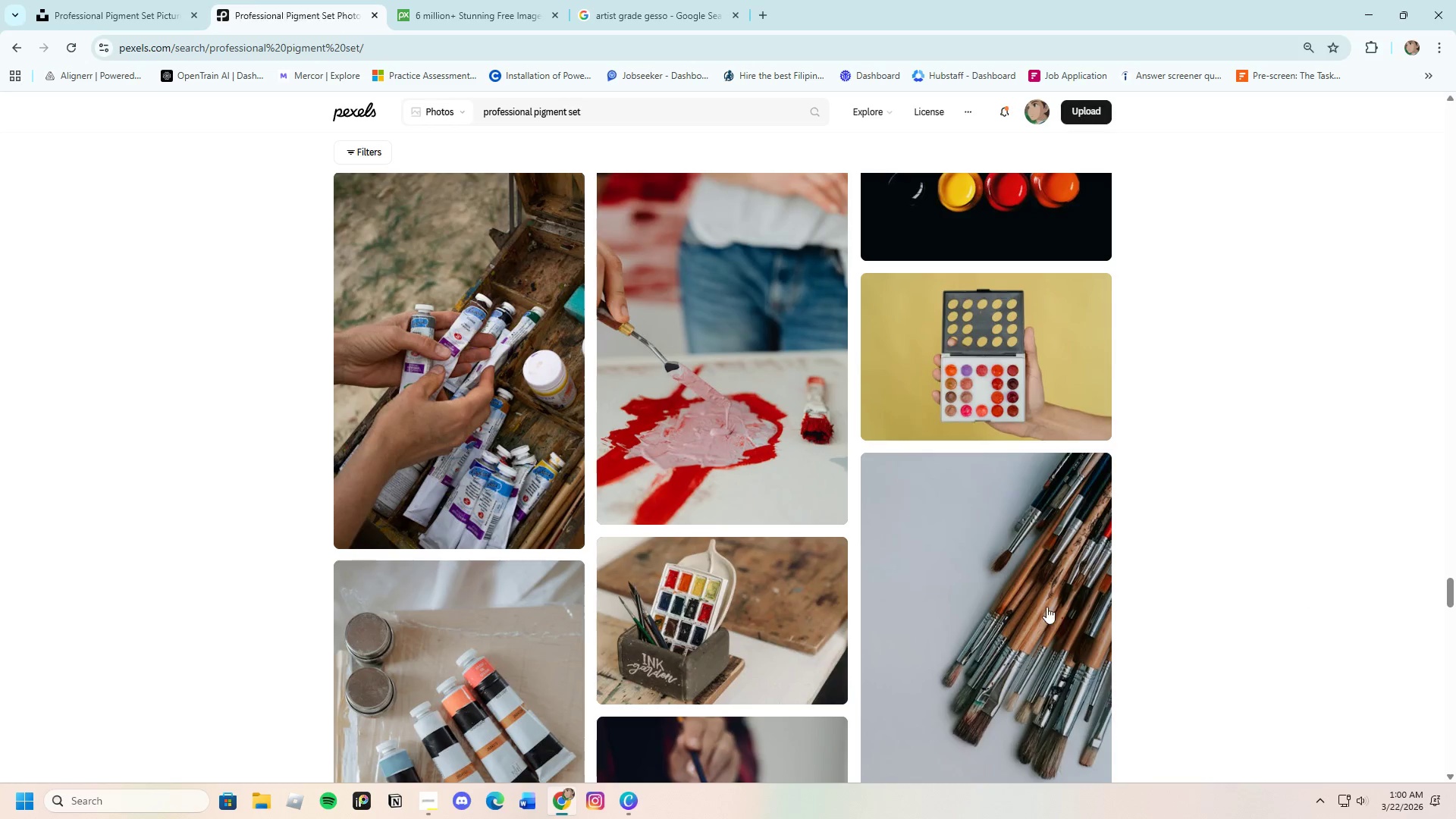 
scroll: coordinate [873, 614], scroll_direction: down, amount: 29.0
 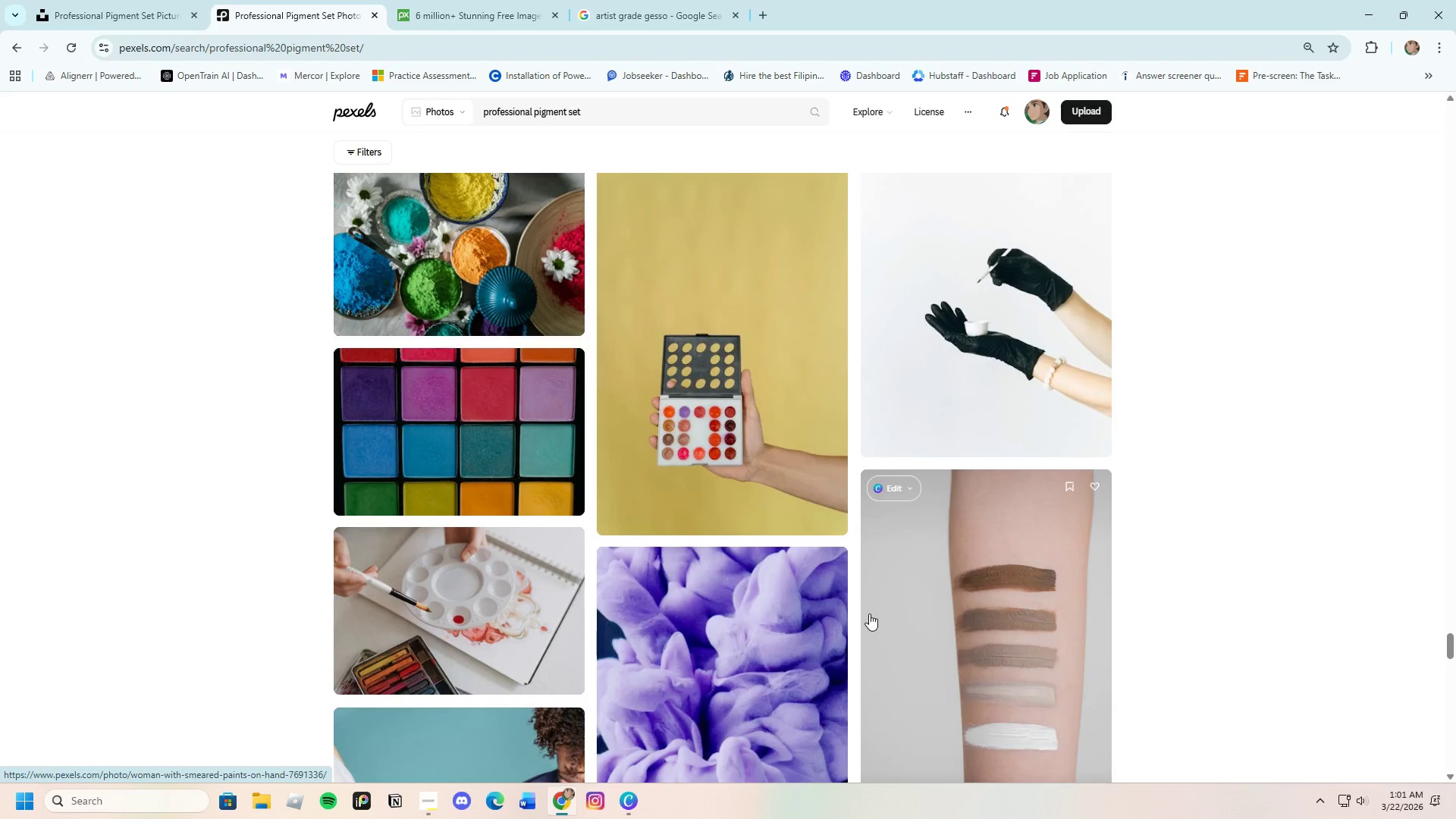 
scroll: coordinate [769, 603], scroll_direction: down, amount: 21.0
 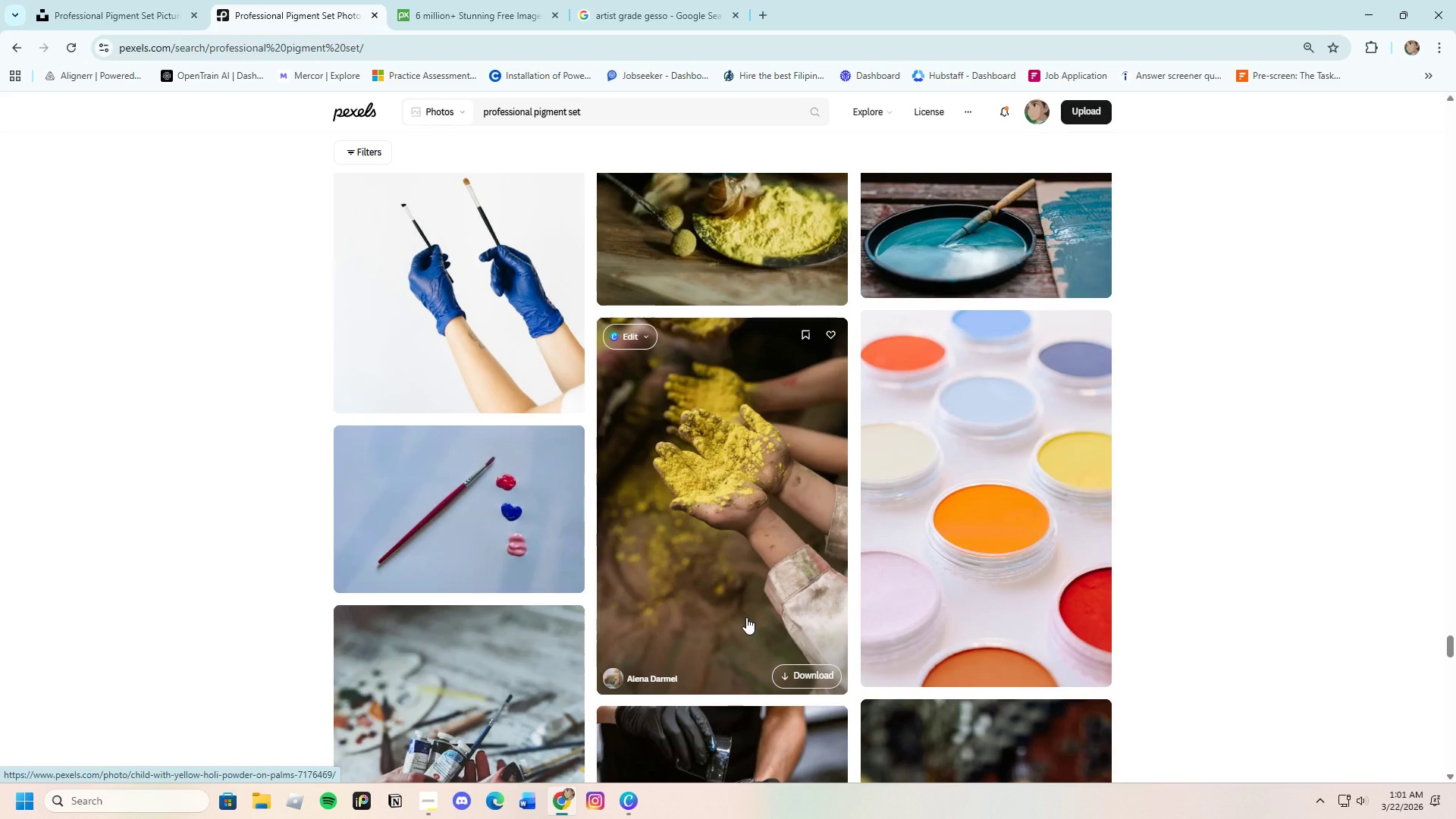 
scroll: coordinate [716, 608], scroll_direction: down, amount: 13.0
 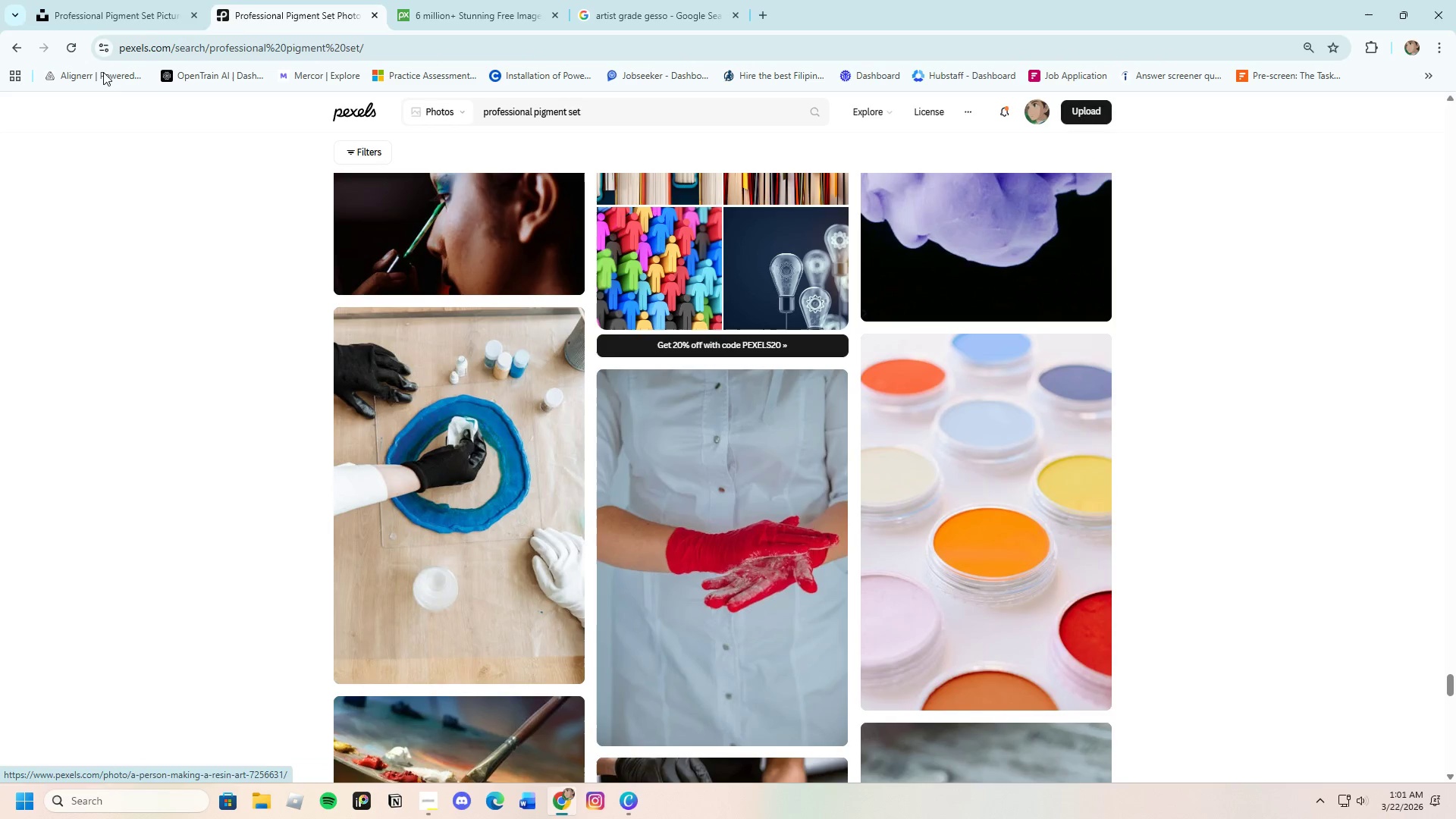 
left_click([413, 0])
 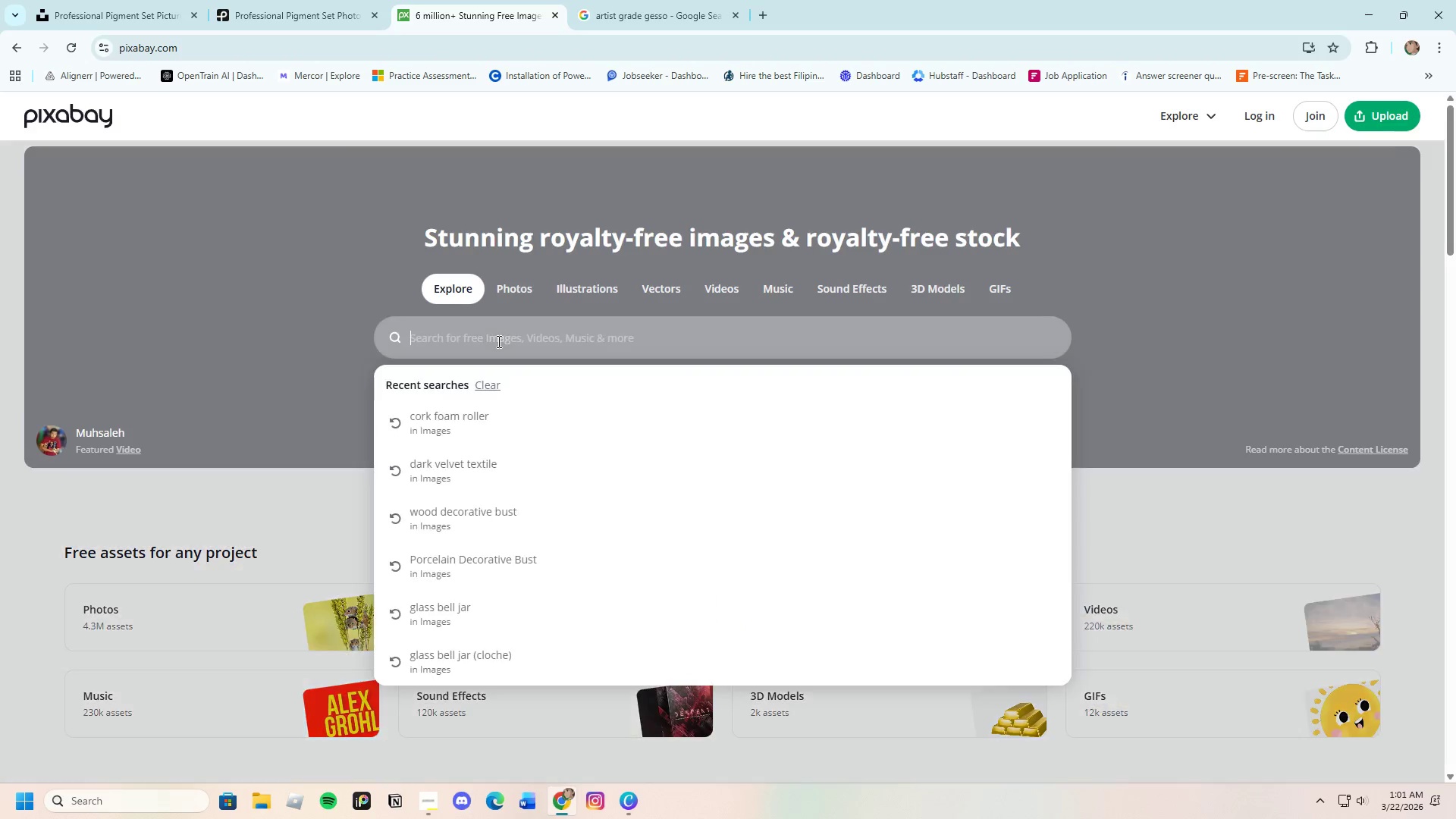 
type(professional pigment set)
 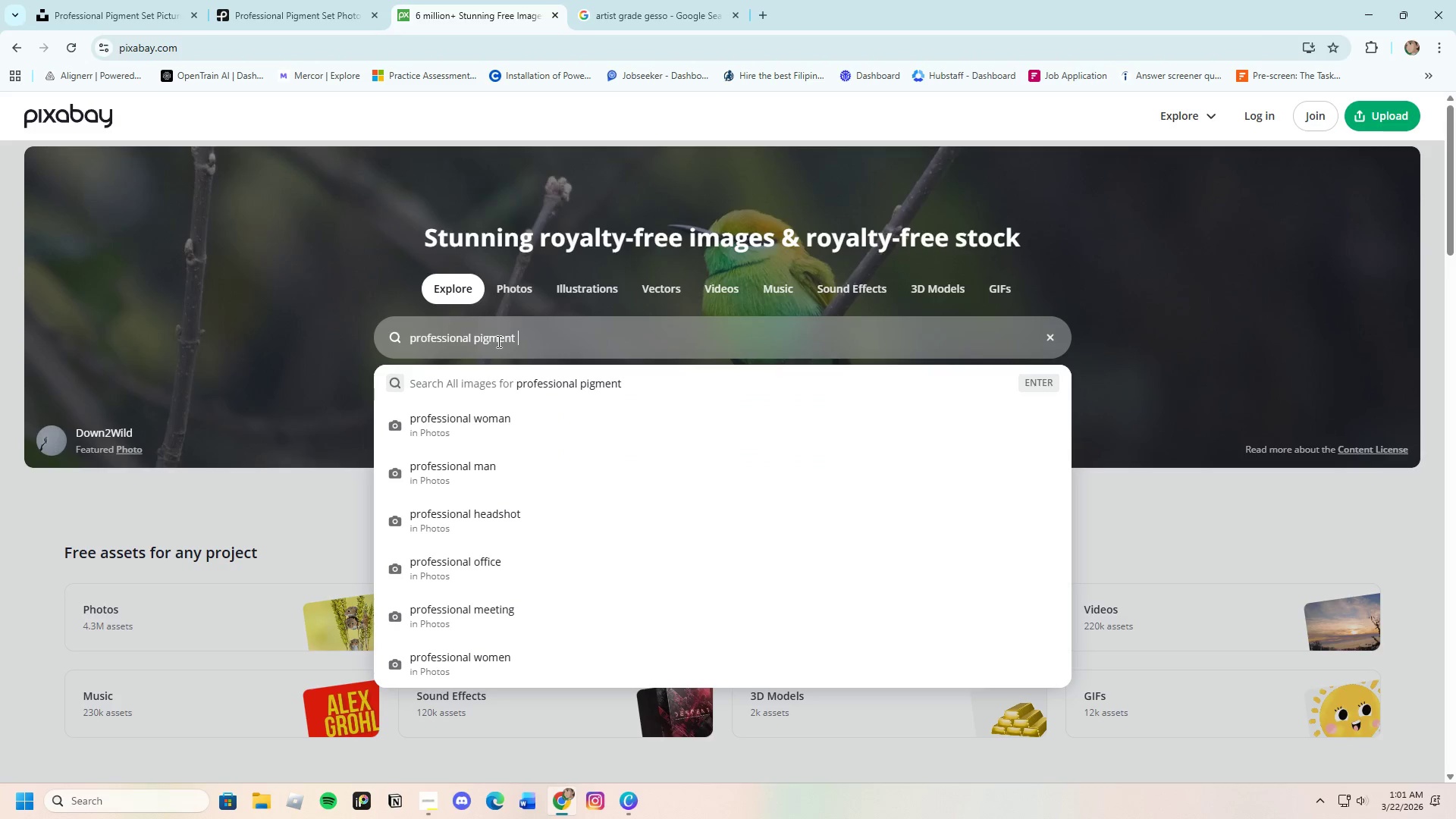 
key(Enter)
 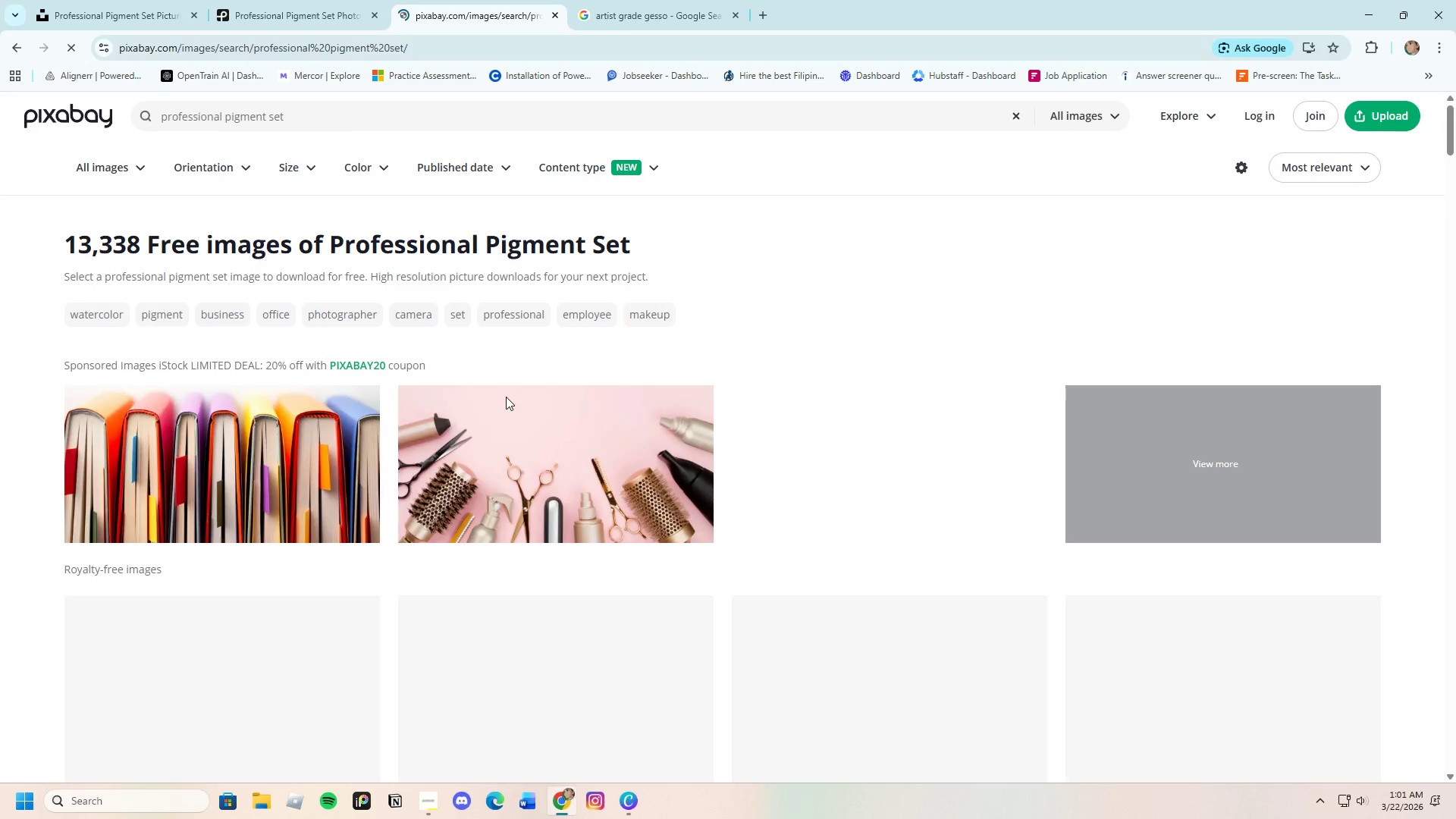 
scroll: coordinate [590, 551], scroll_direction: down, amount: 17.0
 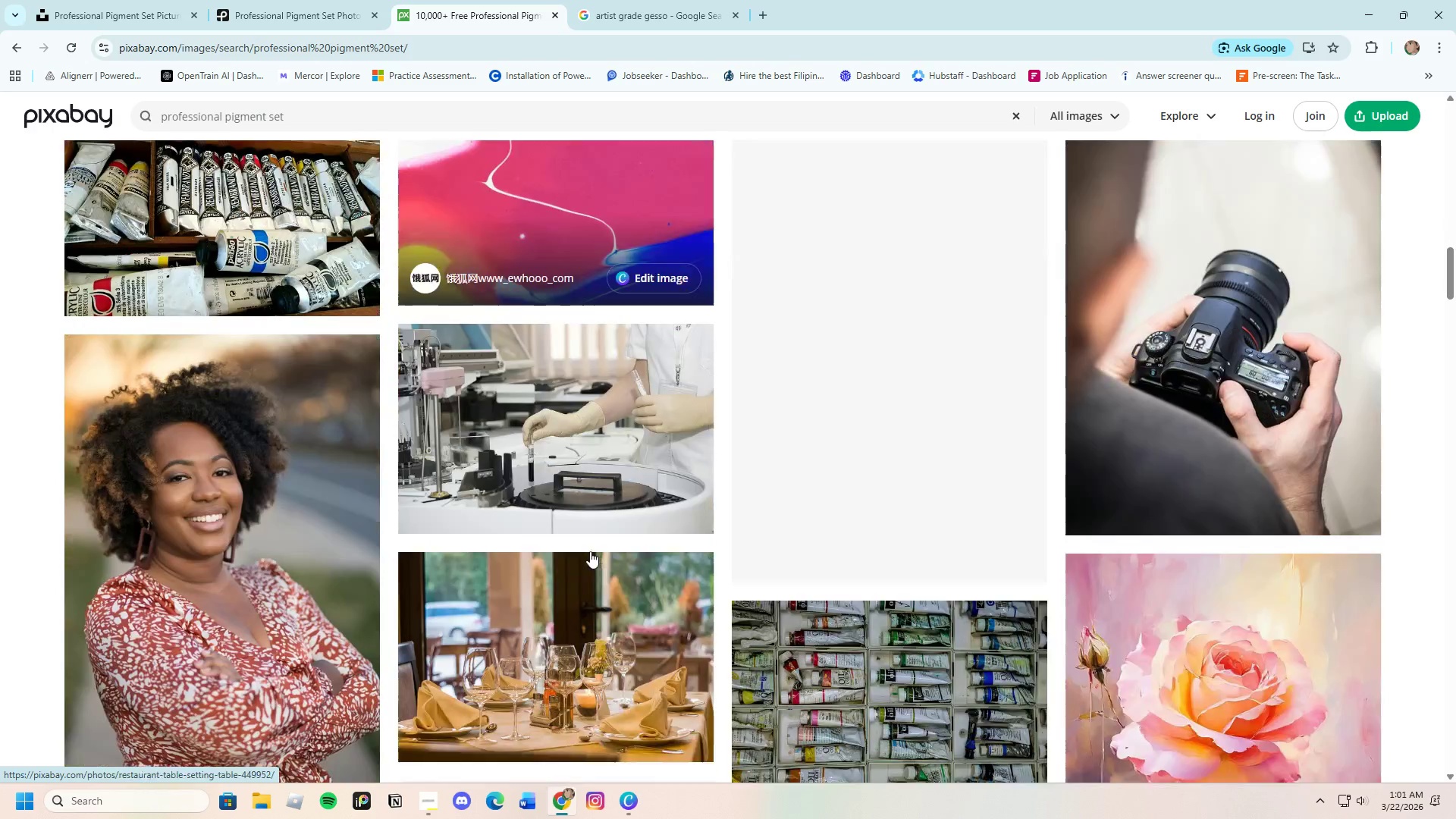 
left_click([278, 411])
 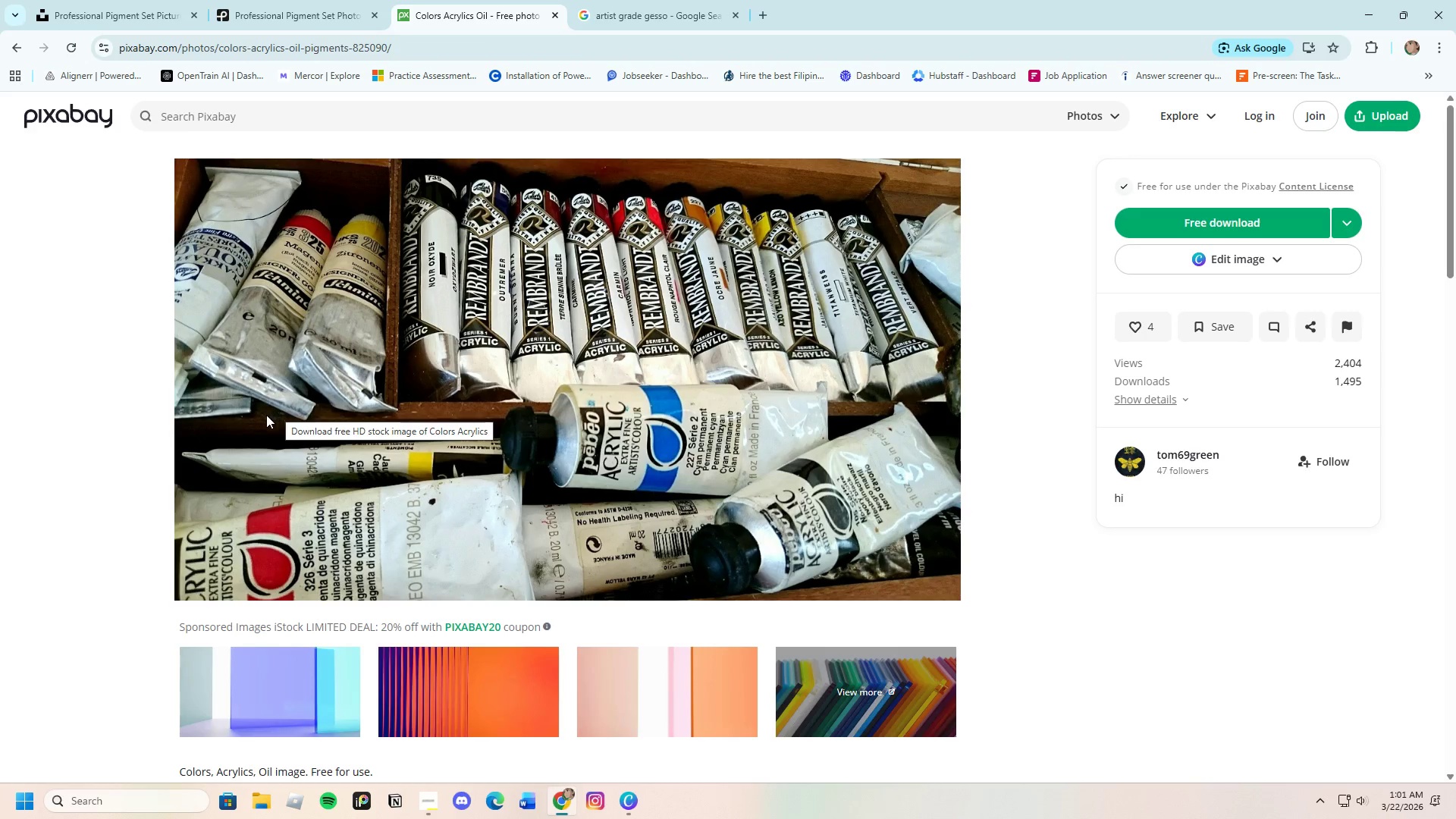 
scroll: coordinate [590, 551], scroll_direction: up, amount: 2.0
 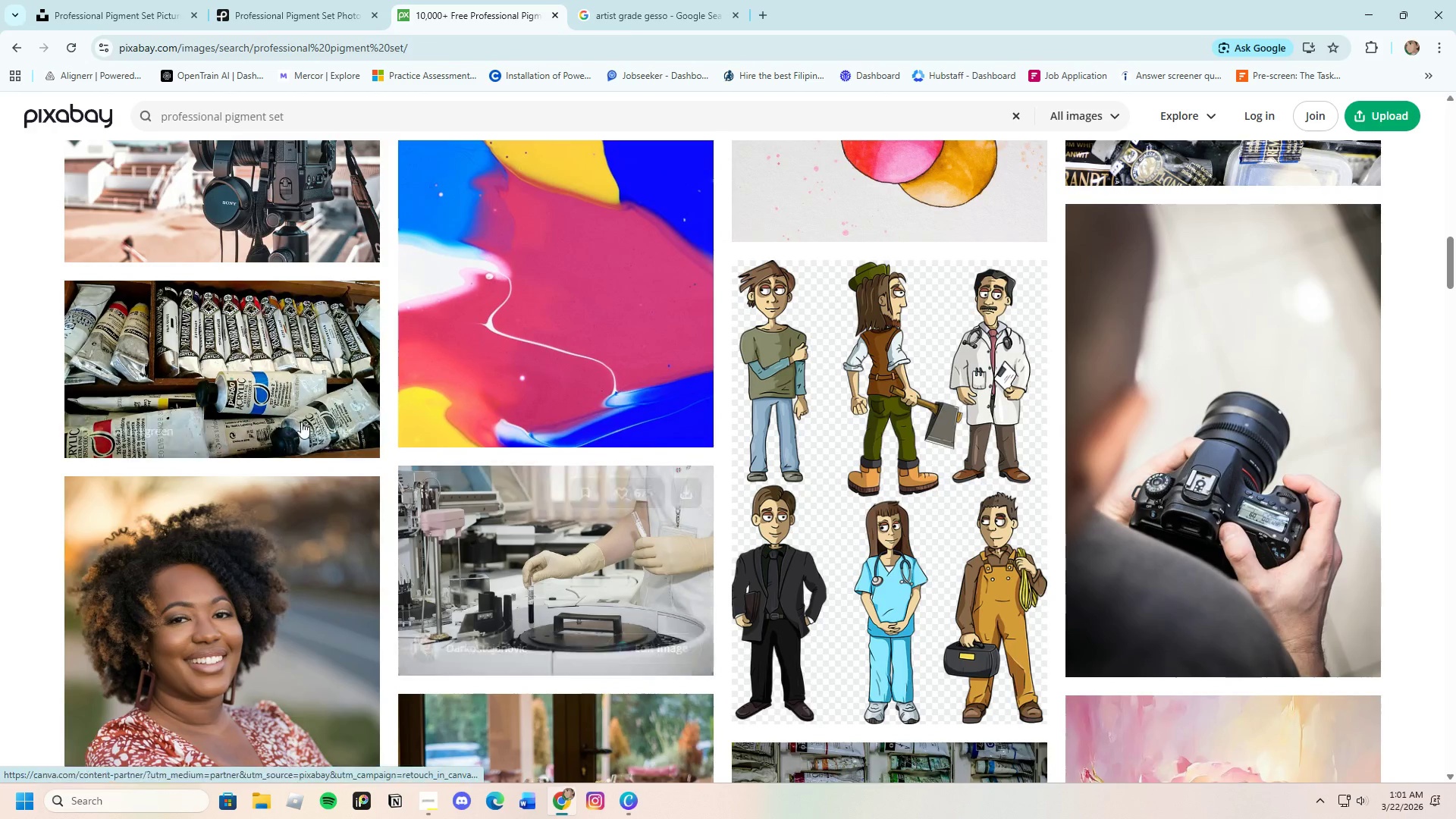 
scroll: coordinate [266, 430], scroll_direction: down, amount: 17.0
 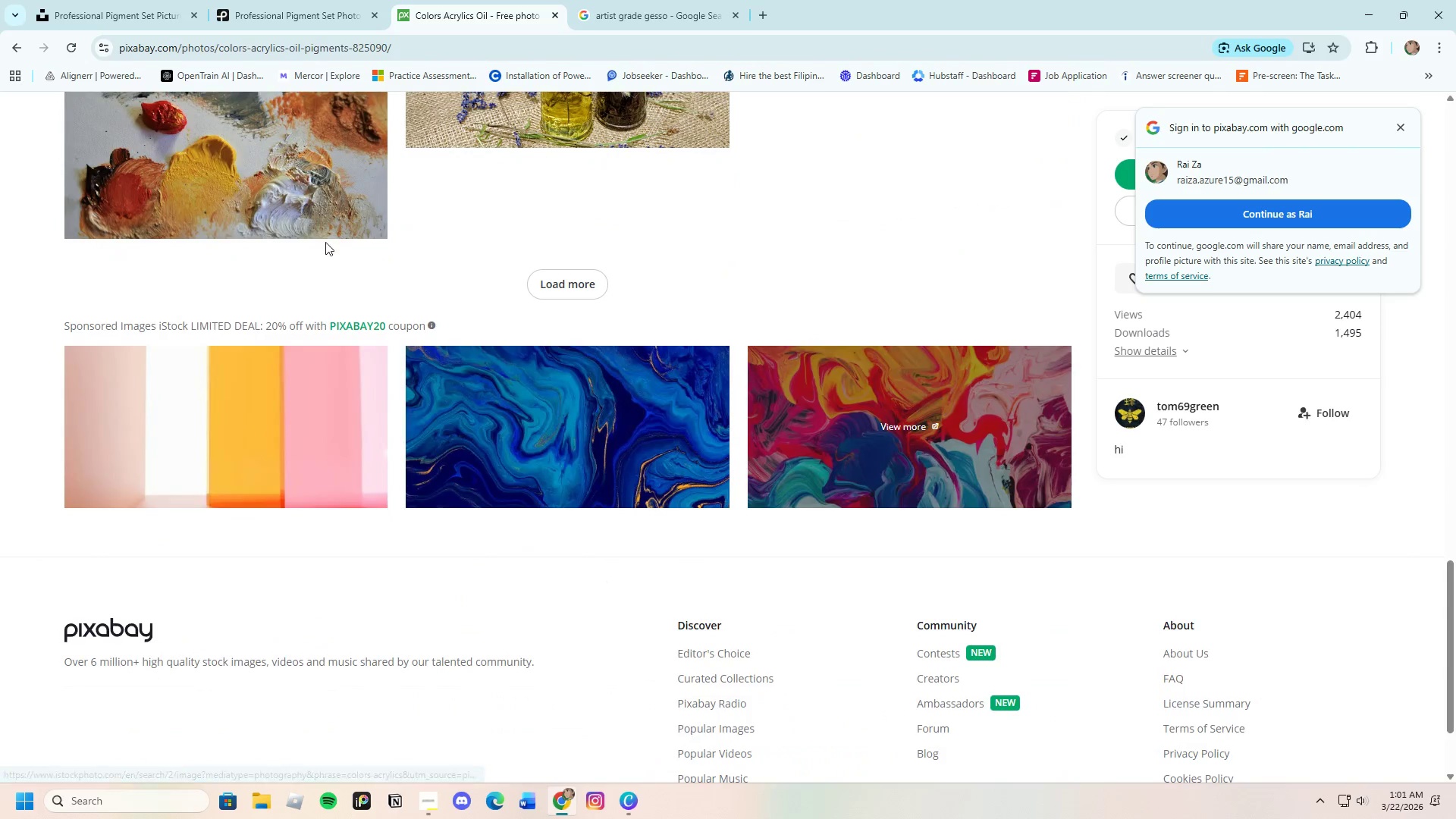 
left_click([1404, 130])
 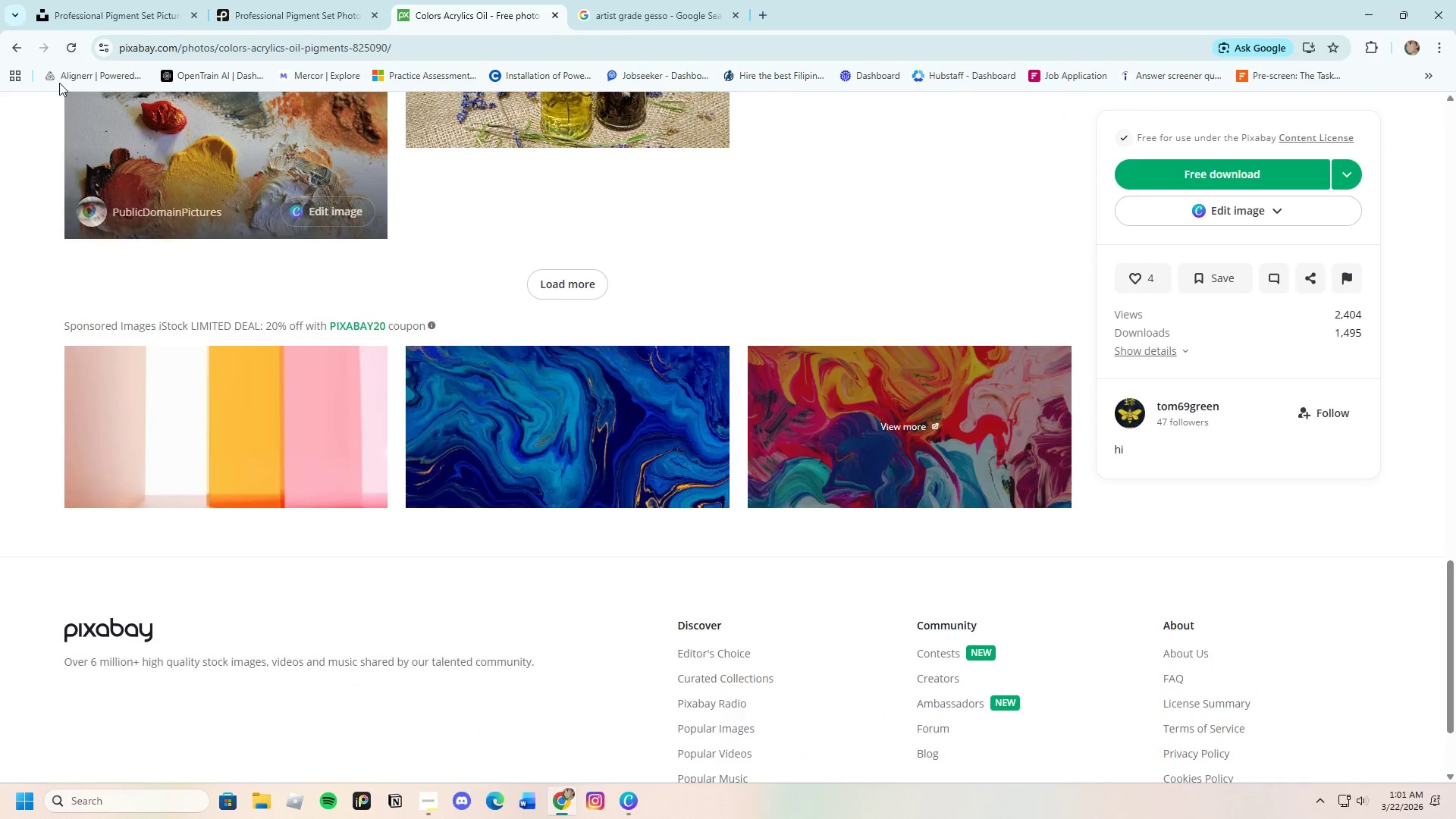 
left_click([13, 56])
 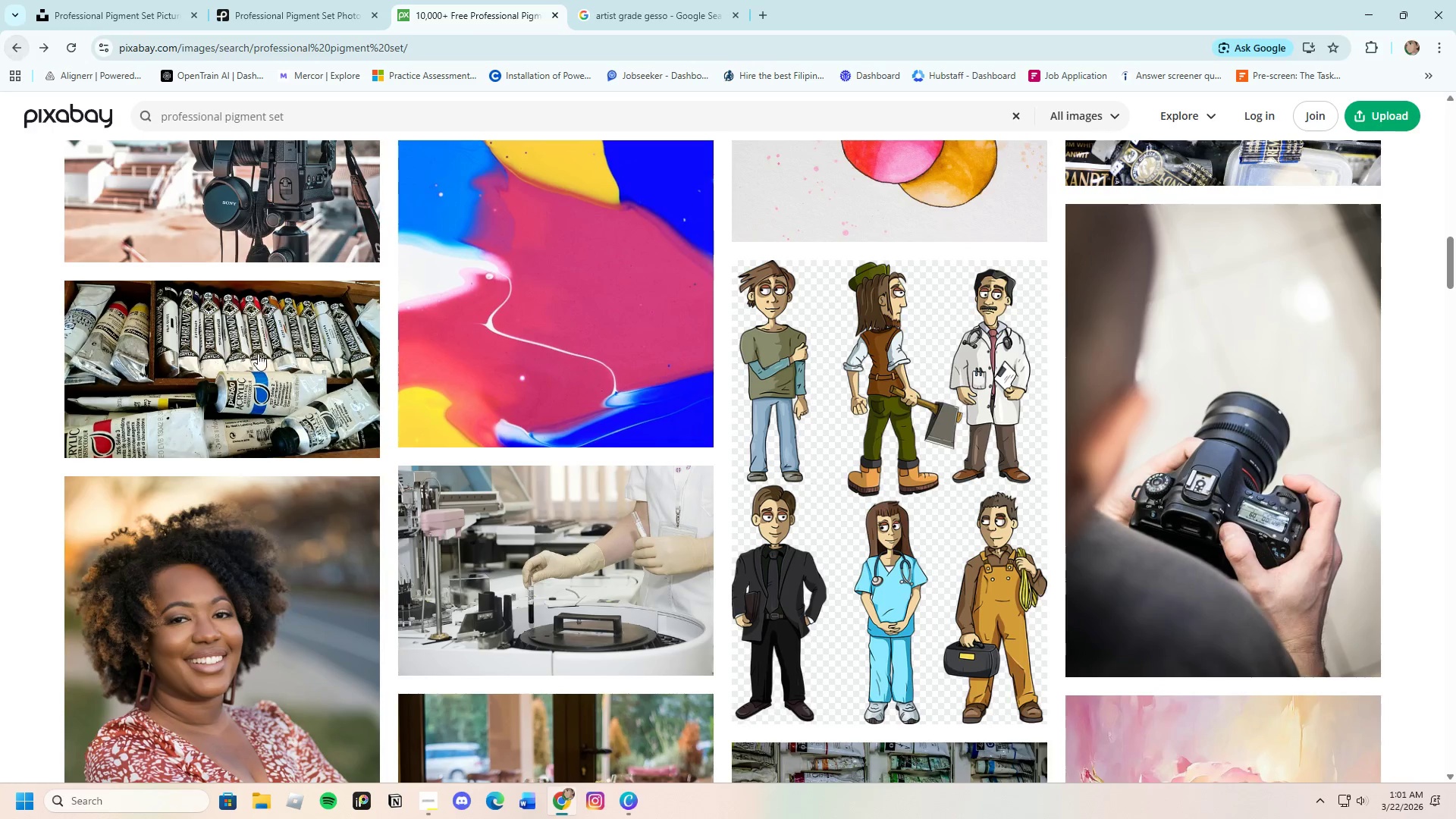 
scroll: coordinate [384, 601], scroll_direction: down, amount: 8.0
 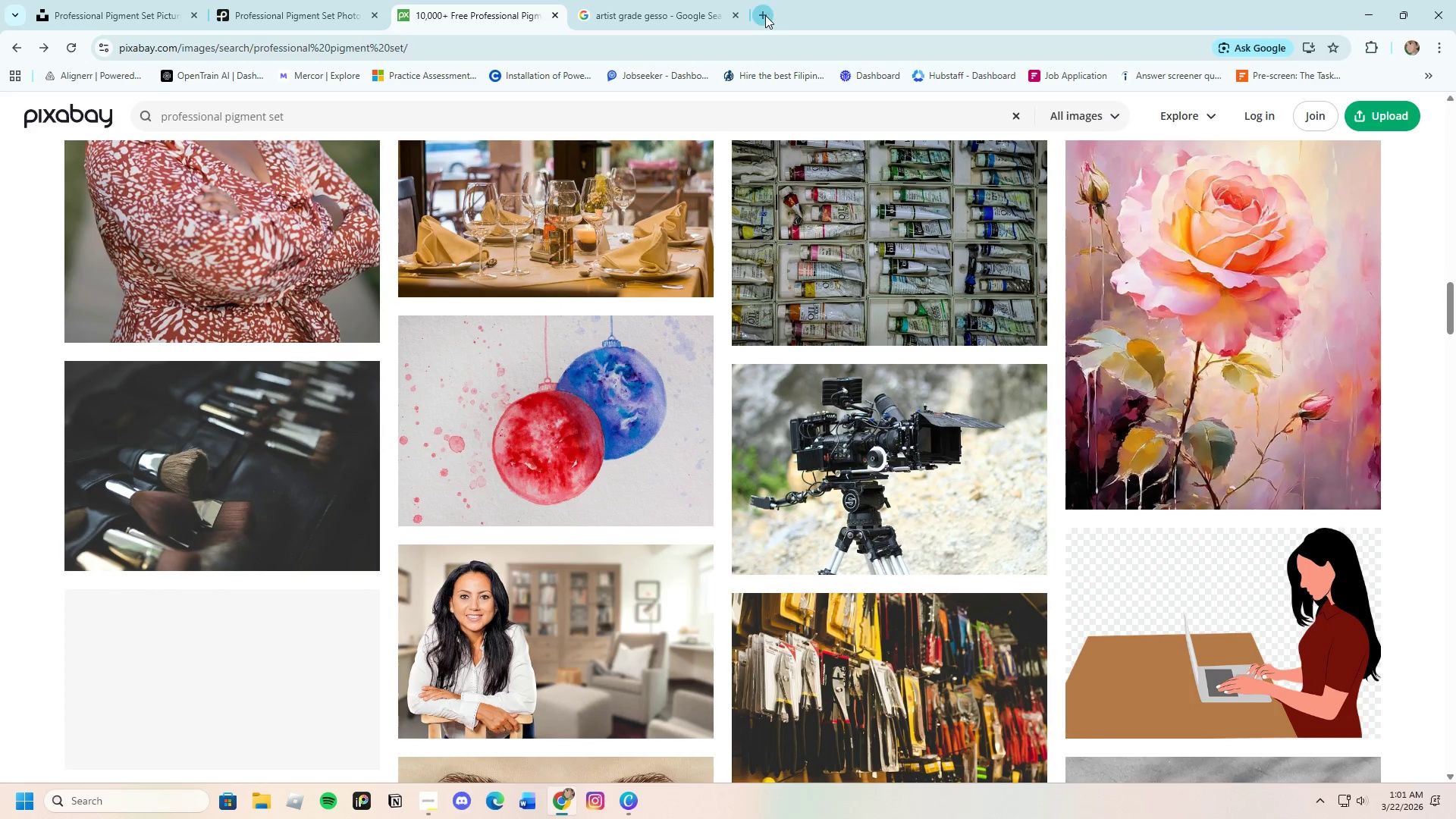 
mouse_move([767, 42])
 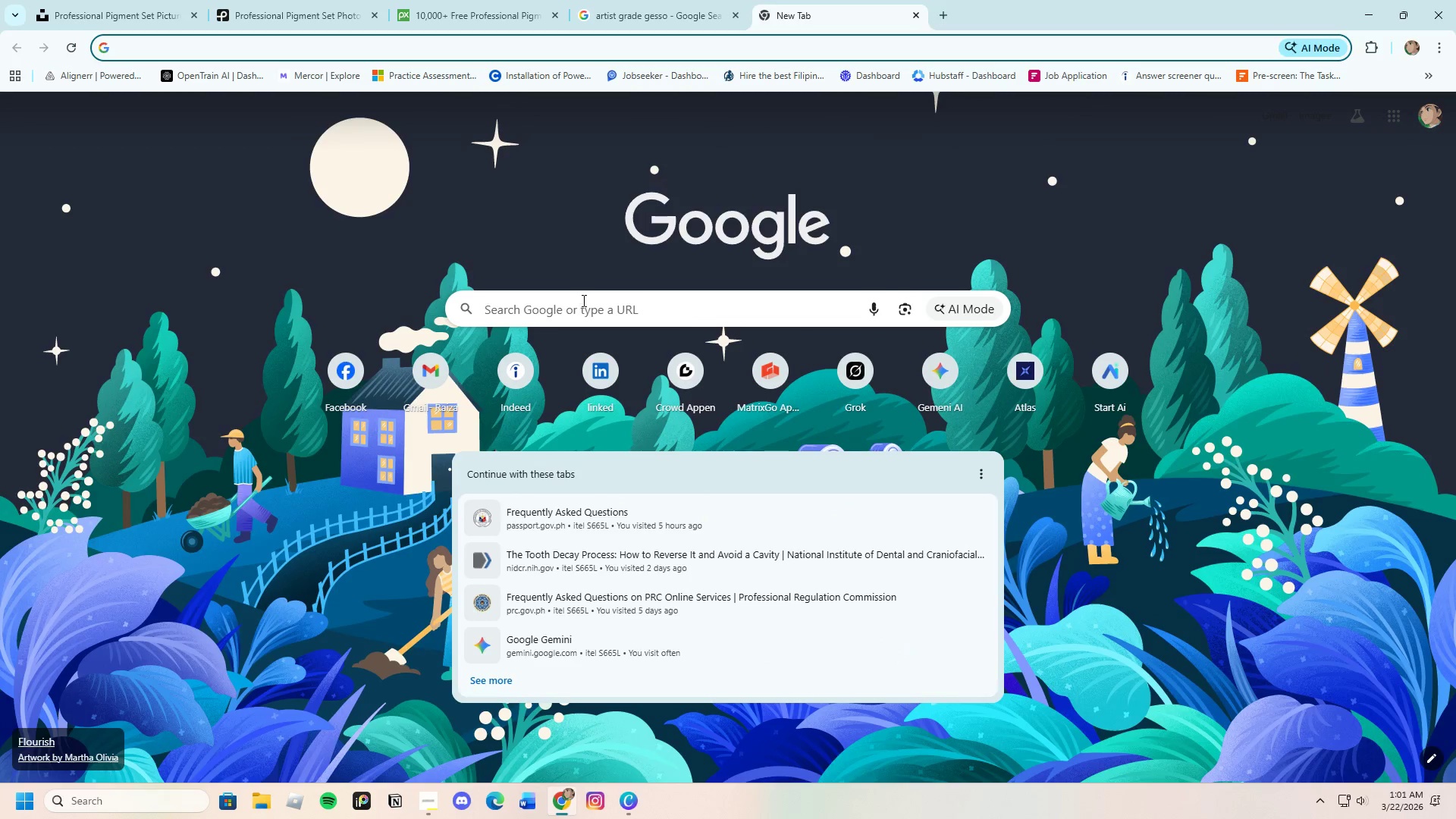 
left_click([582, 301])
 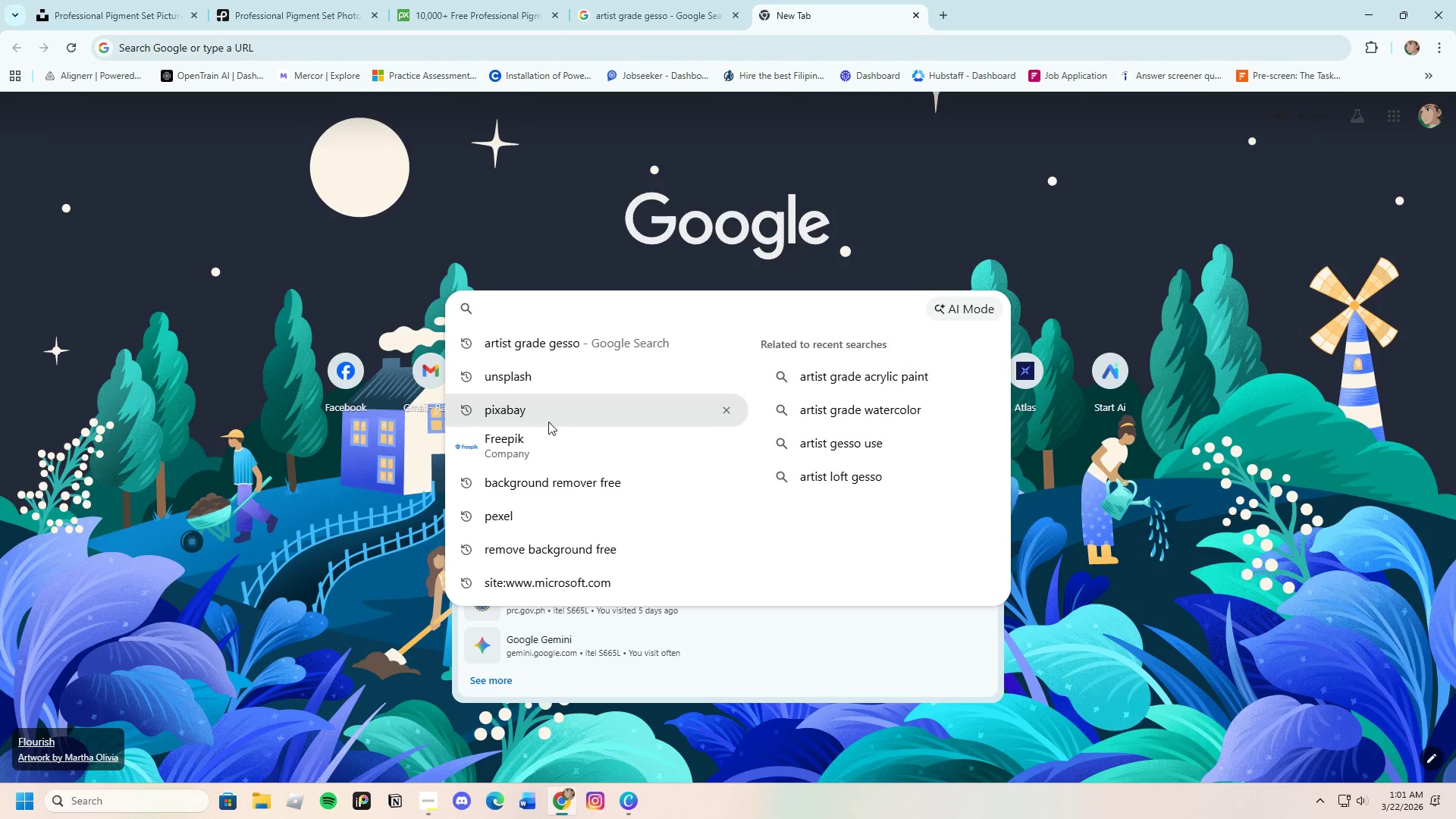 
left_click([541, 439])
 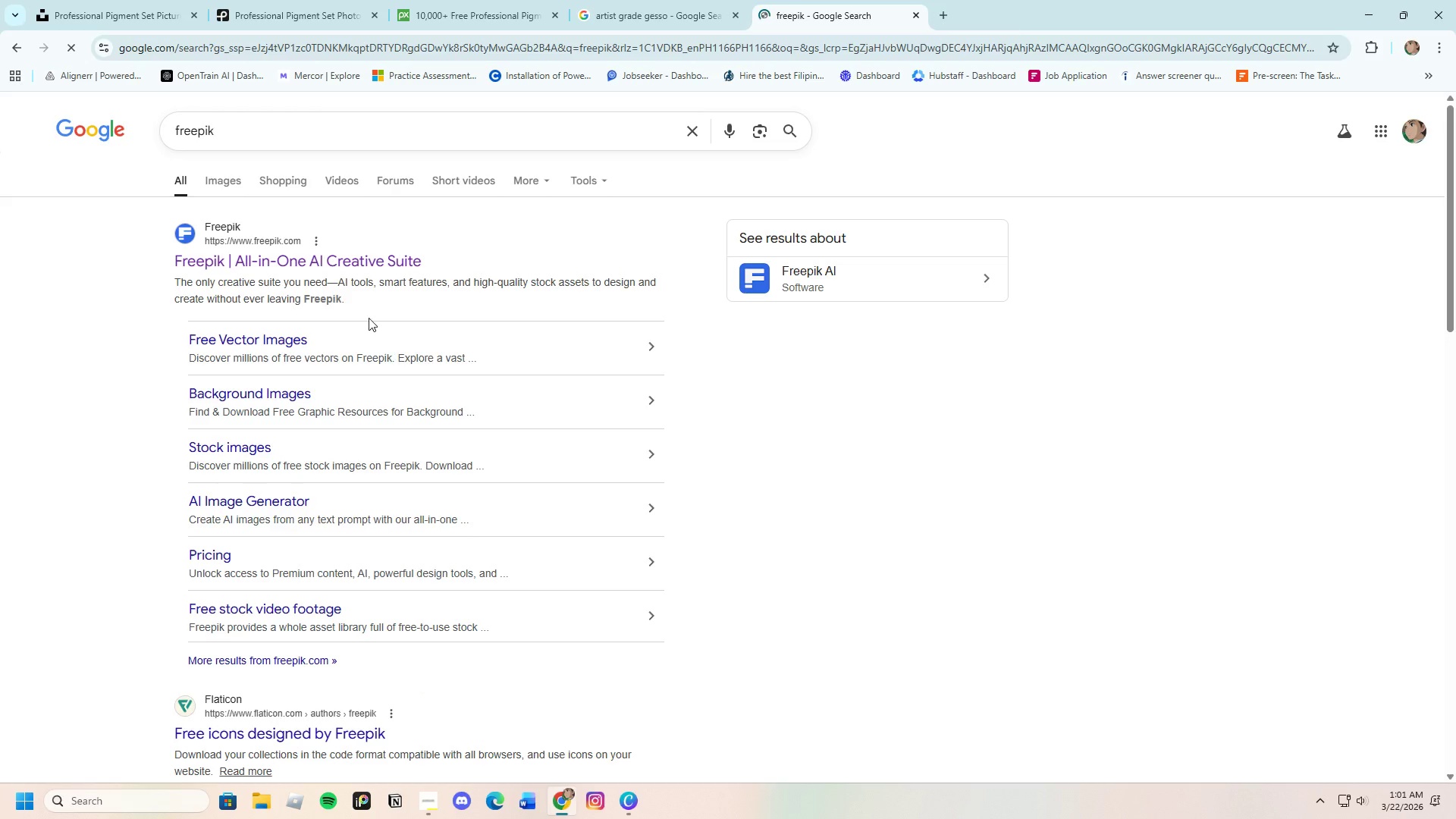 
left_click([347, 268])
 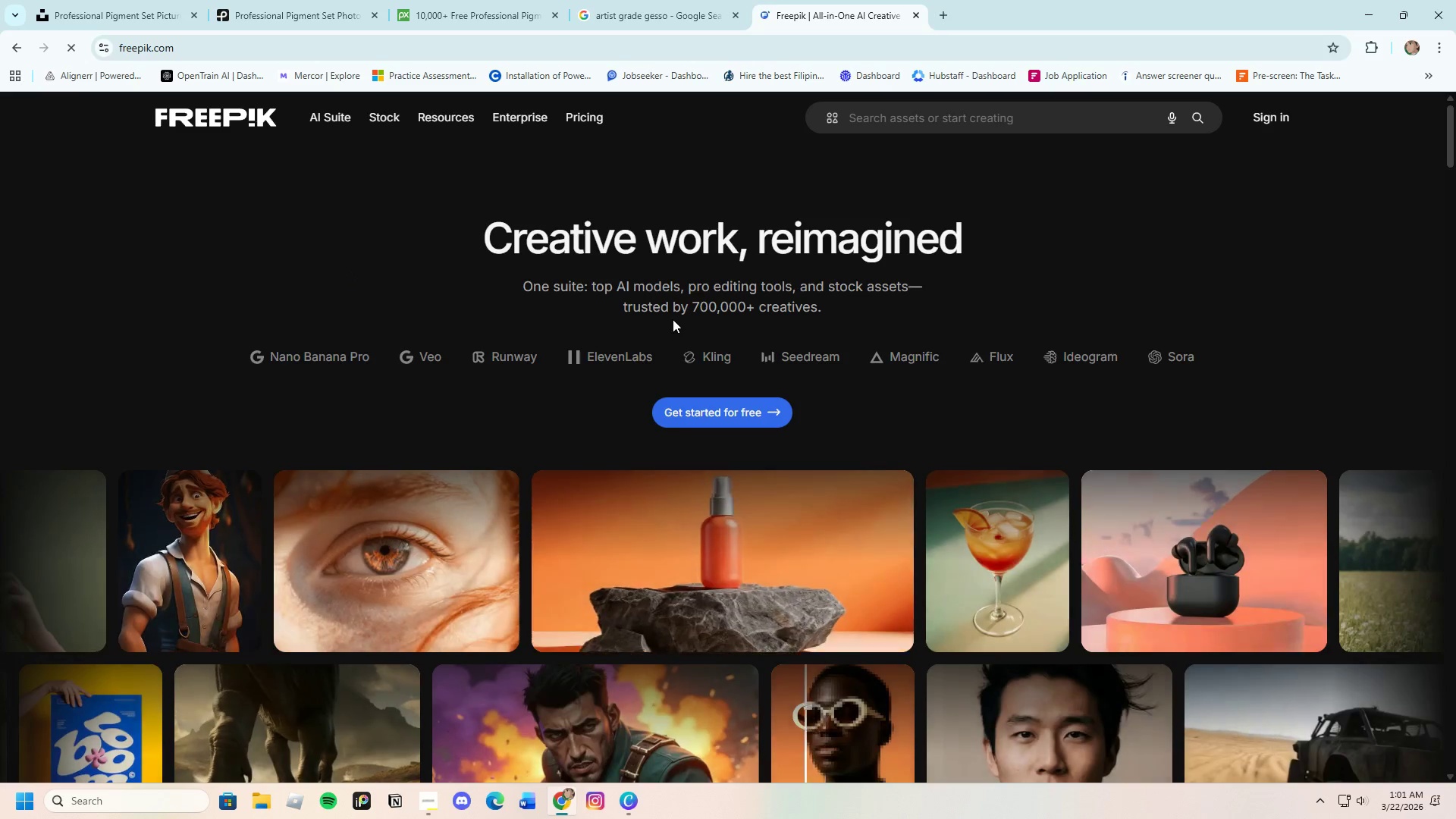 
left_click([959, 118])
 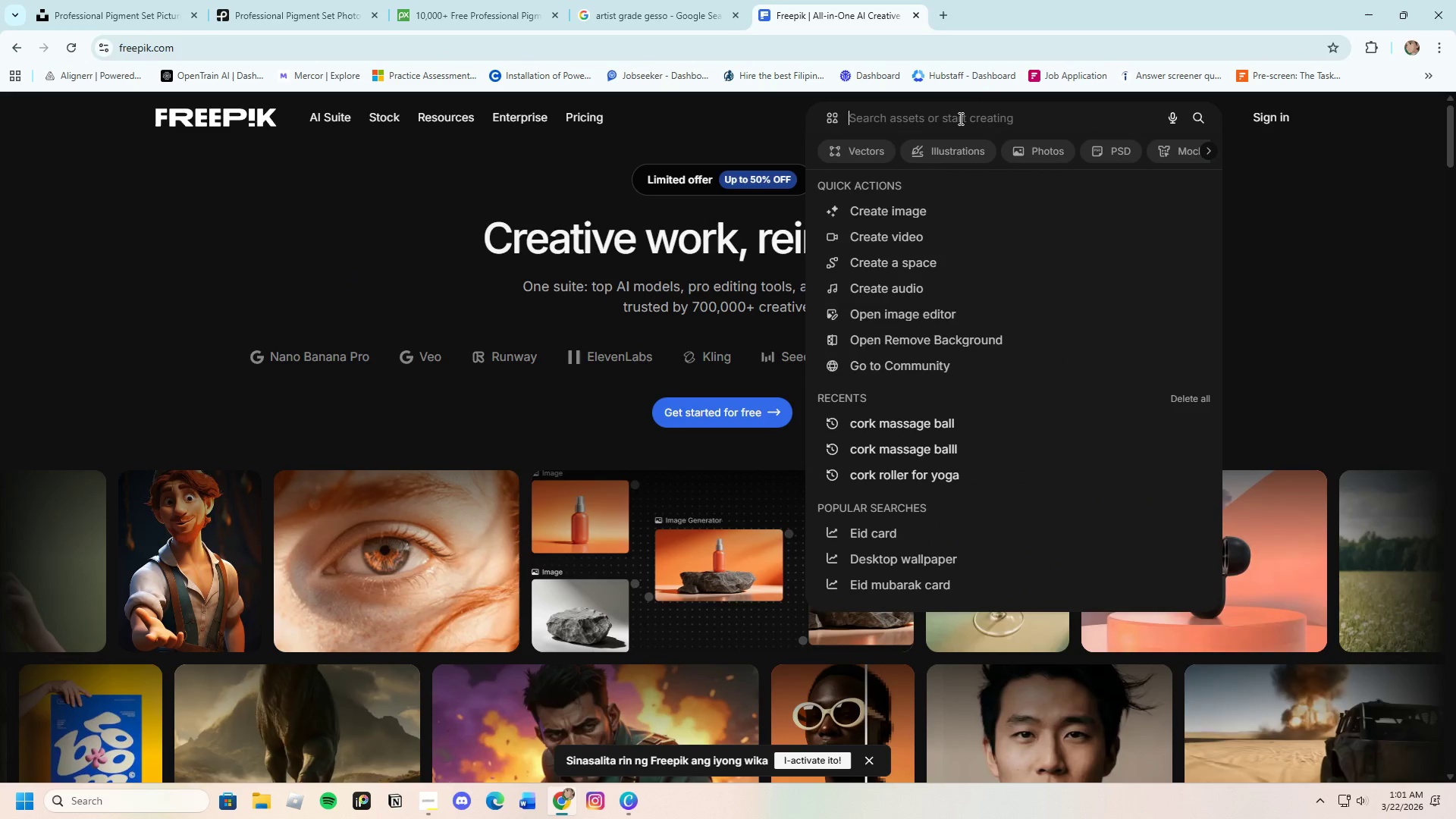 
type(professional pigmemnt se)
key(Backspace)
key(Backspace)
key(Backspace)
key(Backspace)
key(Backspace)
key(Backspace)
type(nt set)
 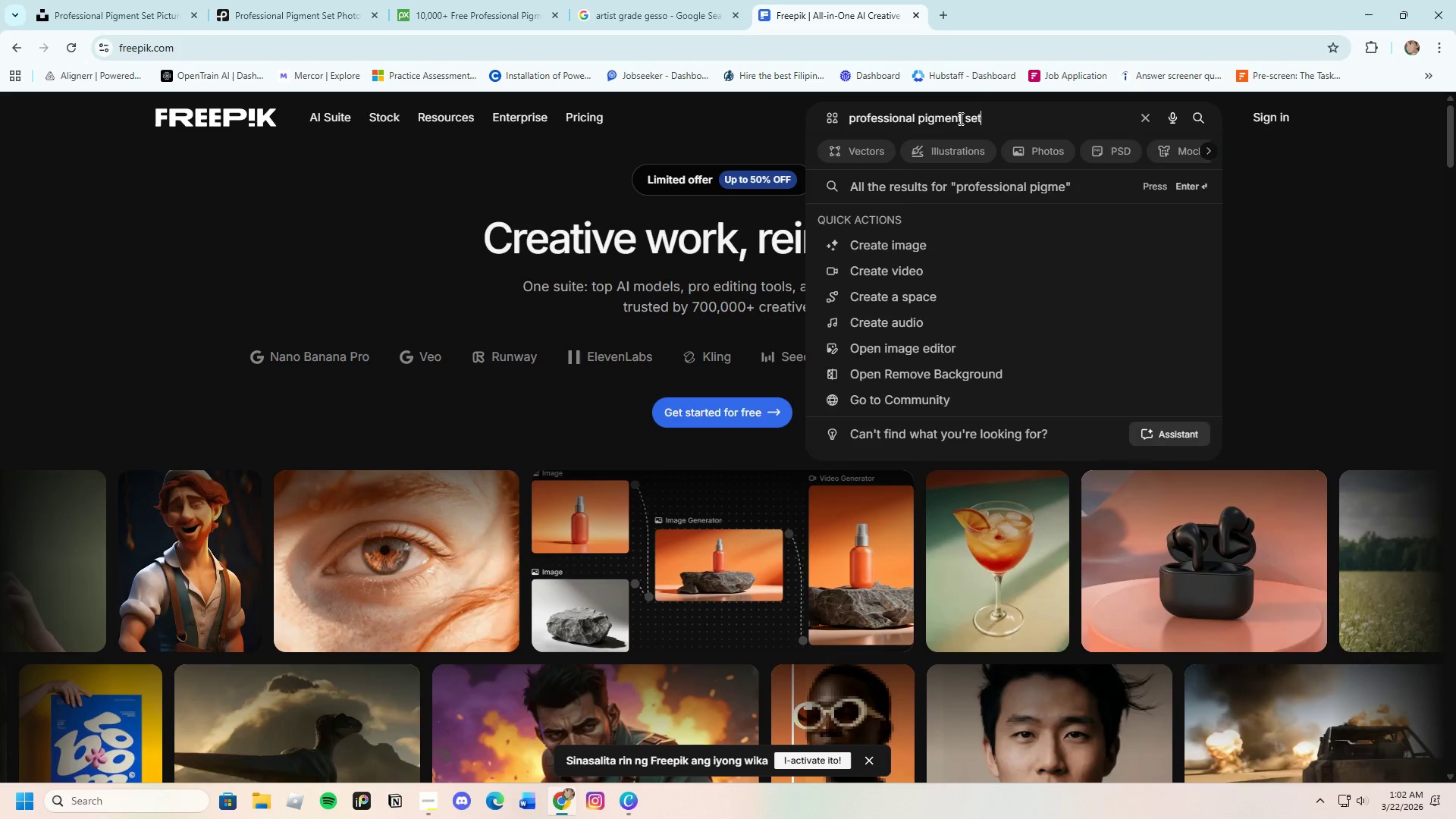 
key(Enter)
 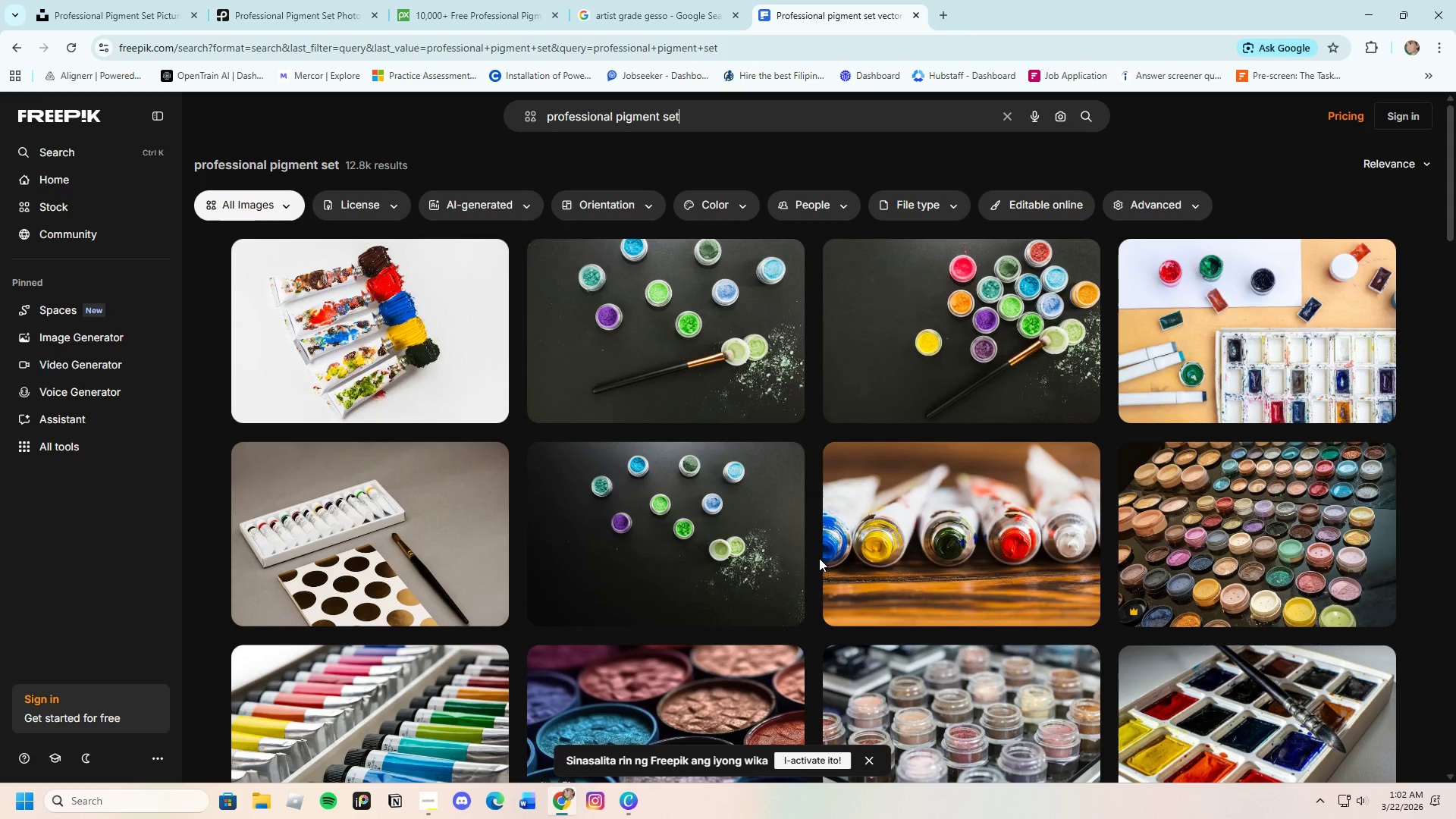 
wait(6.83)
 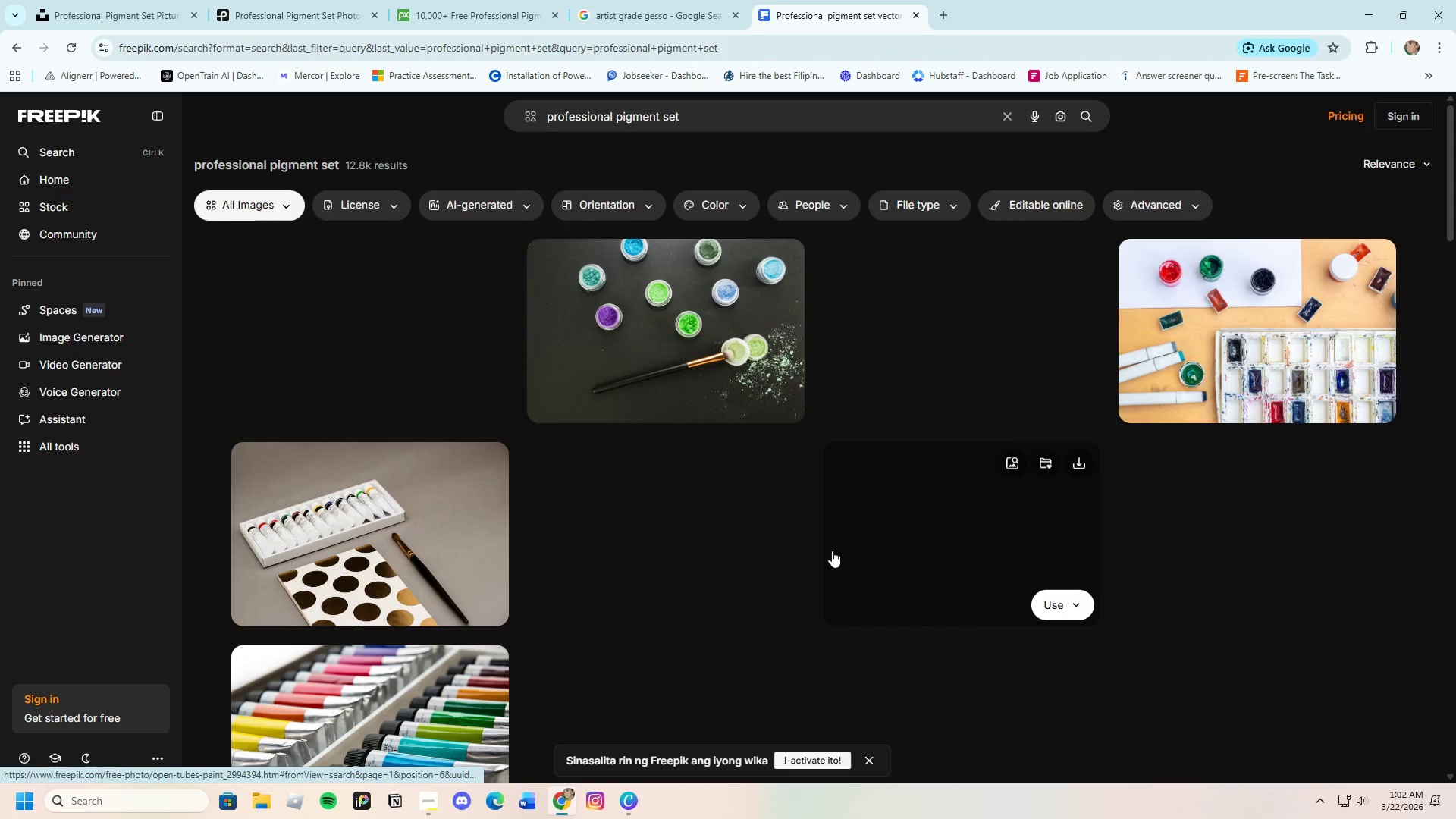 
scroll: coordinate [805, 575], scroll_direction: down, amount: 5.0
 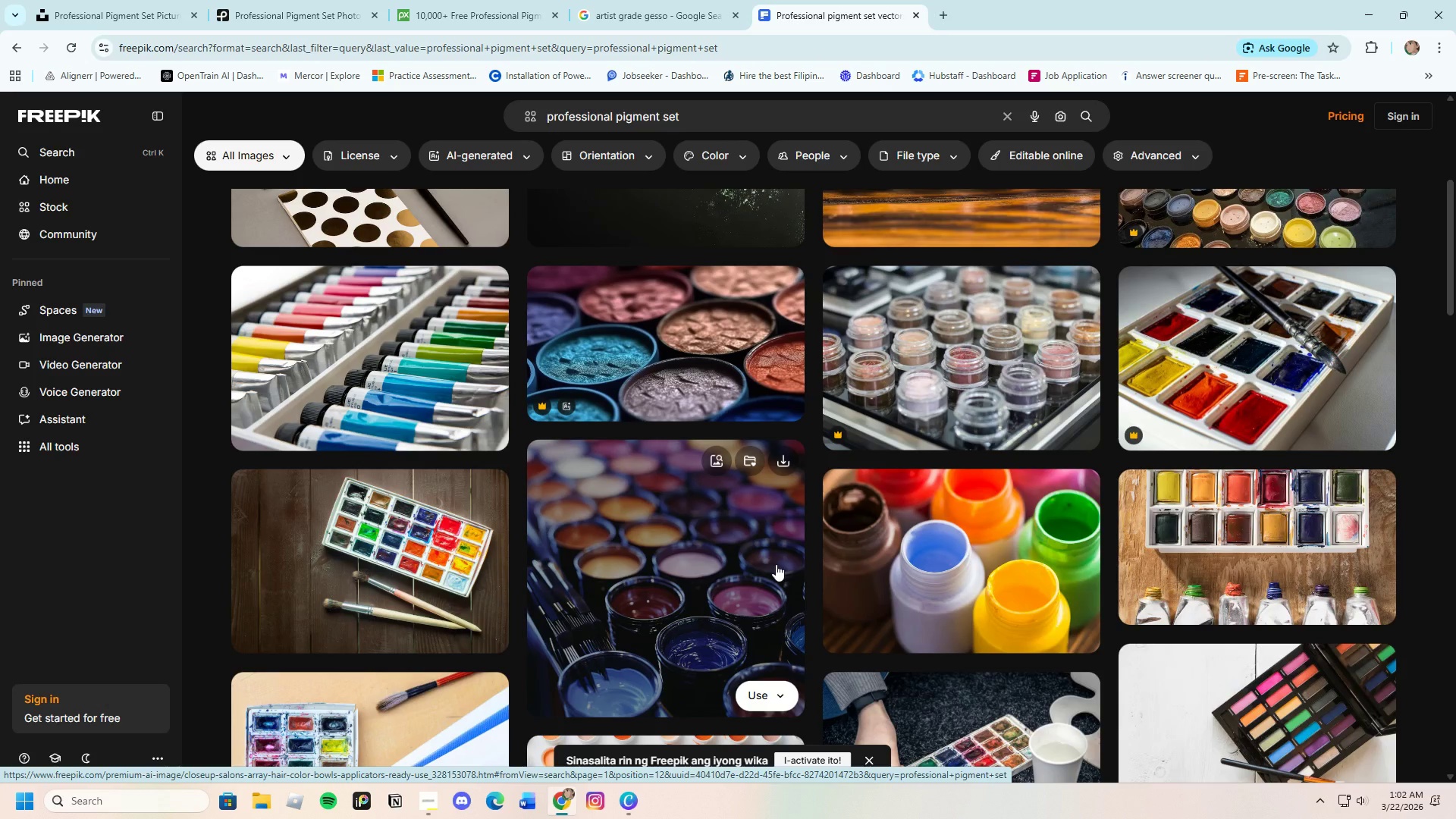 
wait(26.71)
 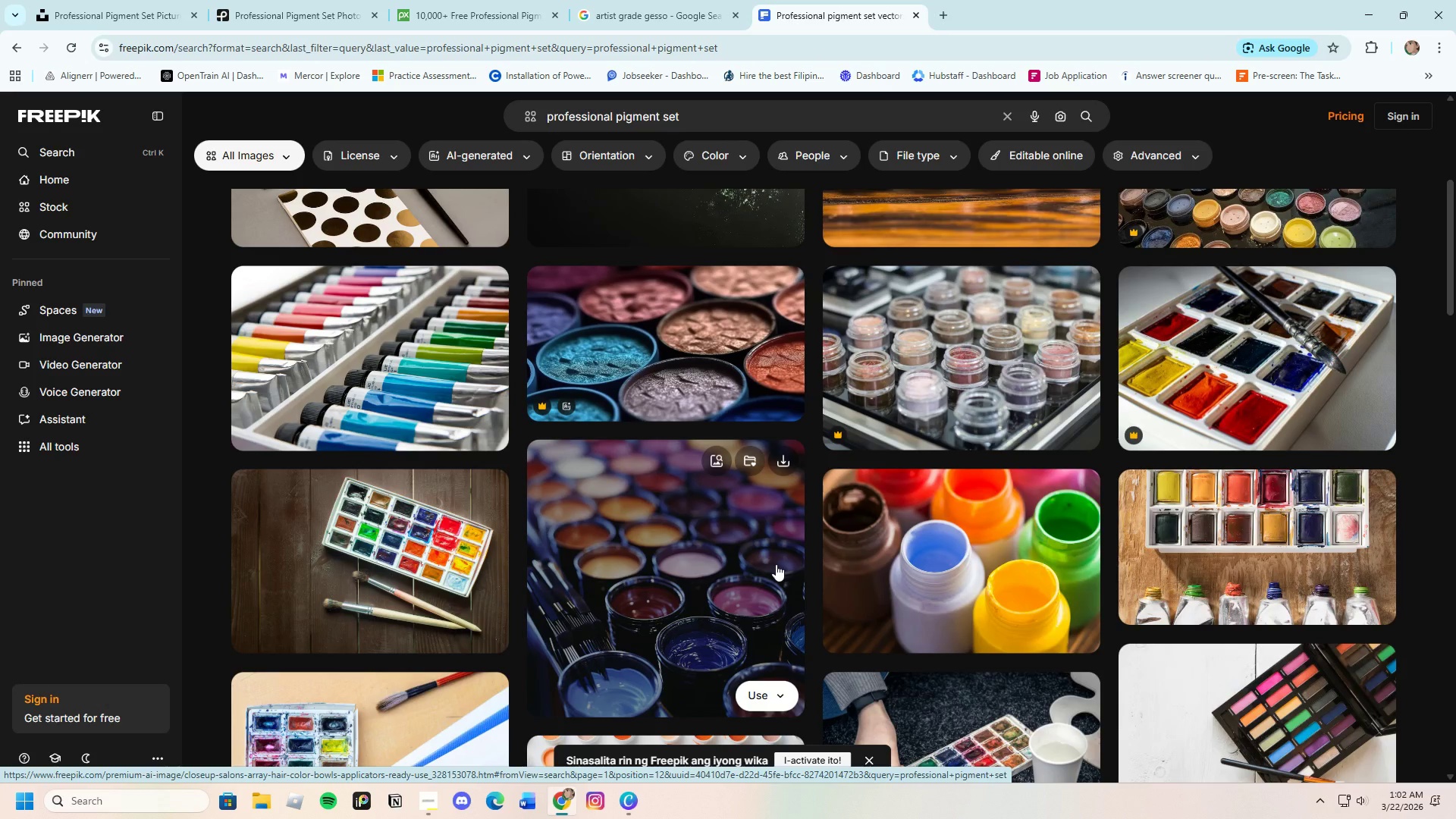 
scroll: coordinate [703, 626], scroll_direction: up, amount: 5.0
 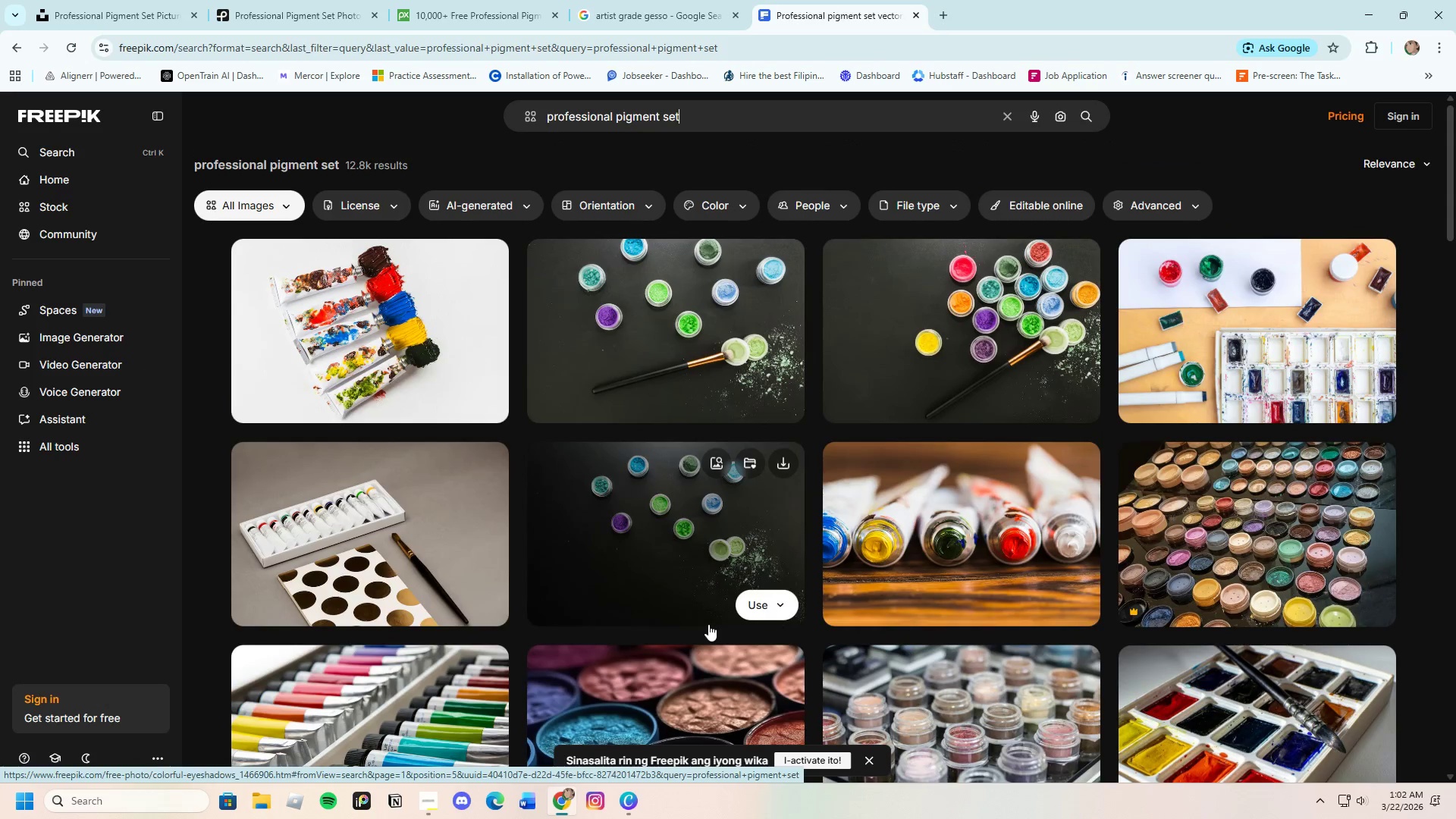 
scroll: coordinate [708, 624], scroll_direction: down, amount: 4.0
 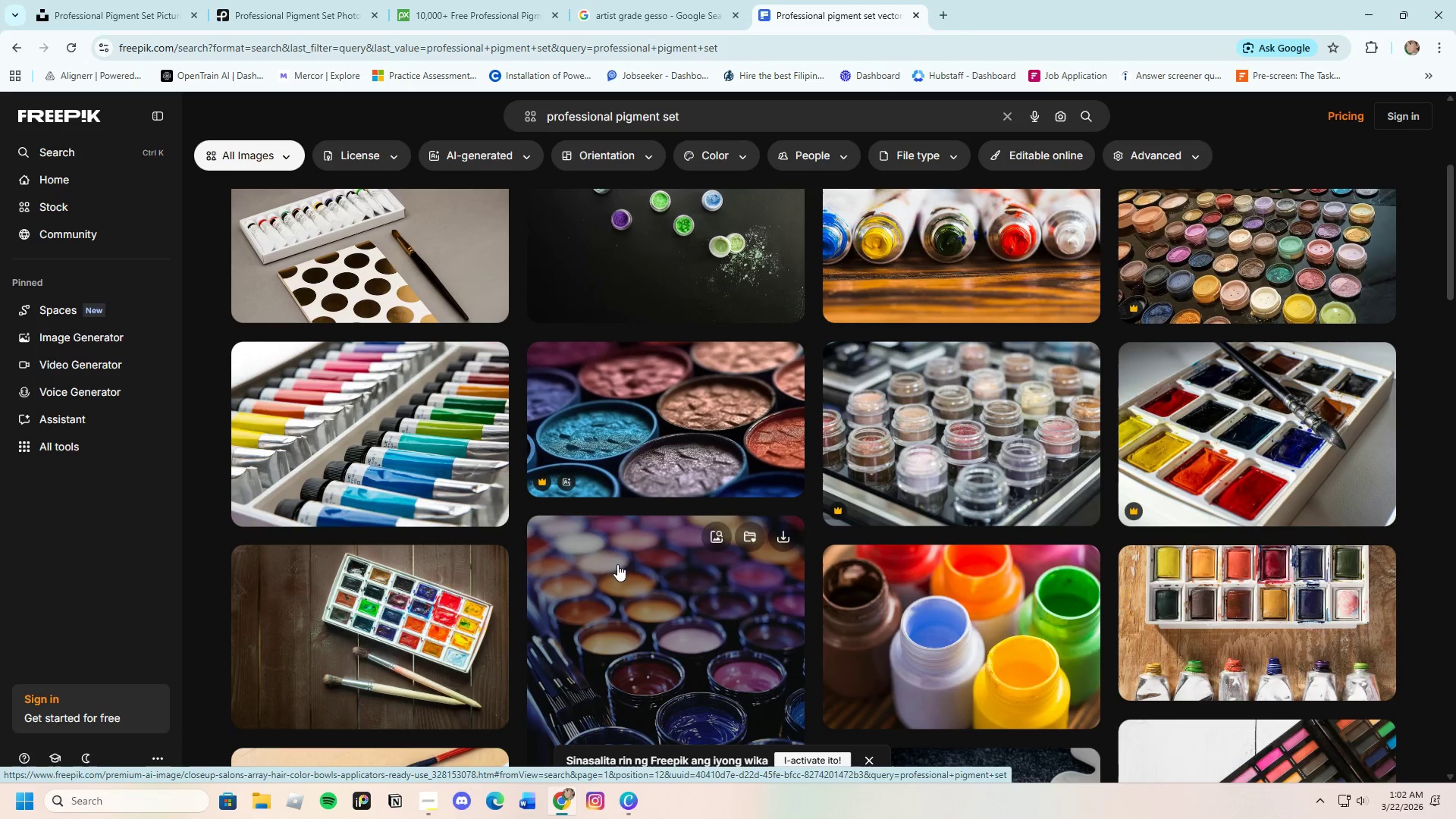 
left_click([415, 463])
 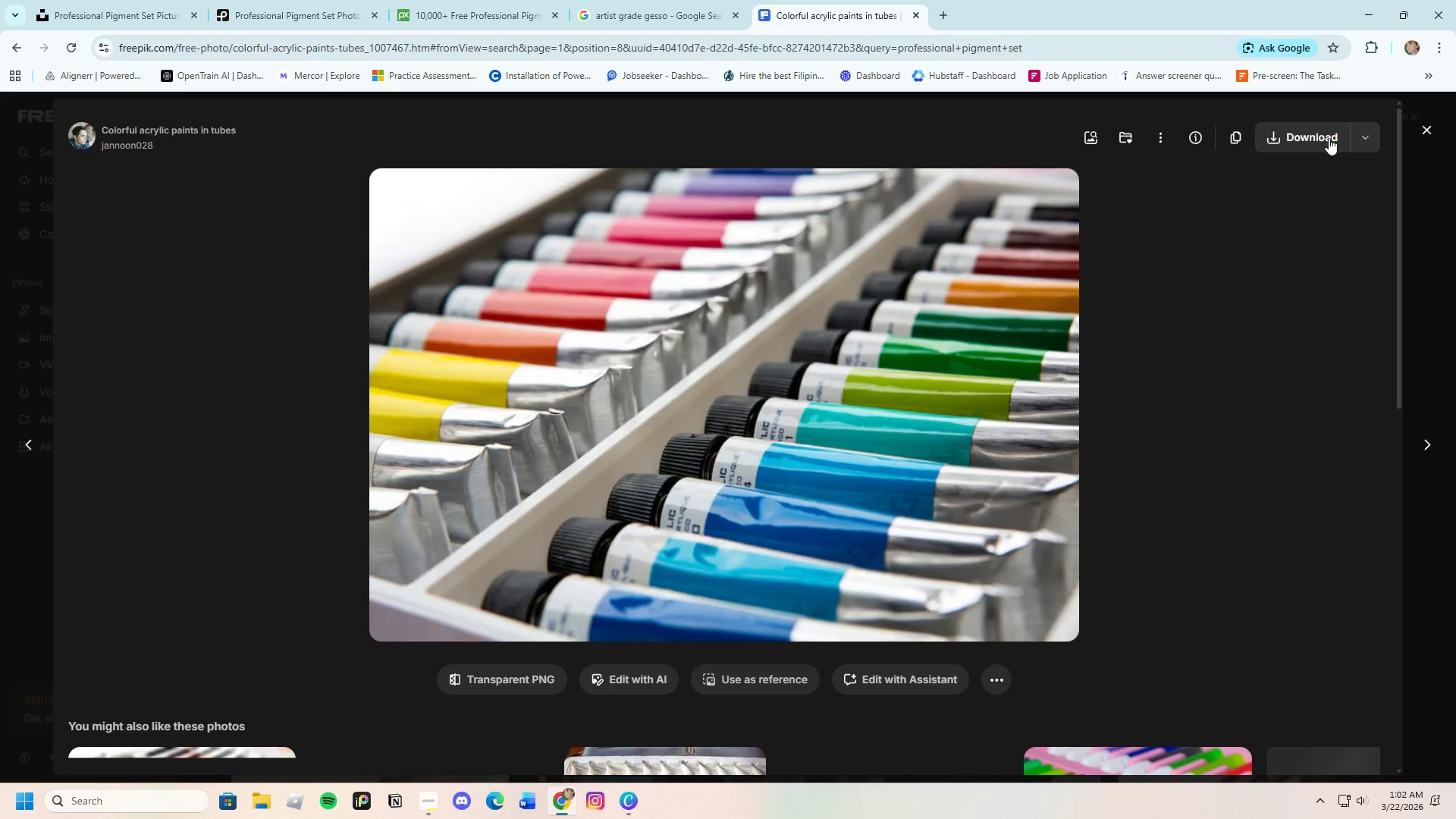 
left_click([1329, 138])
 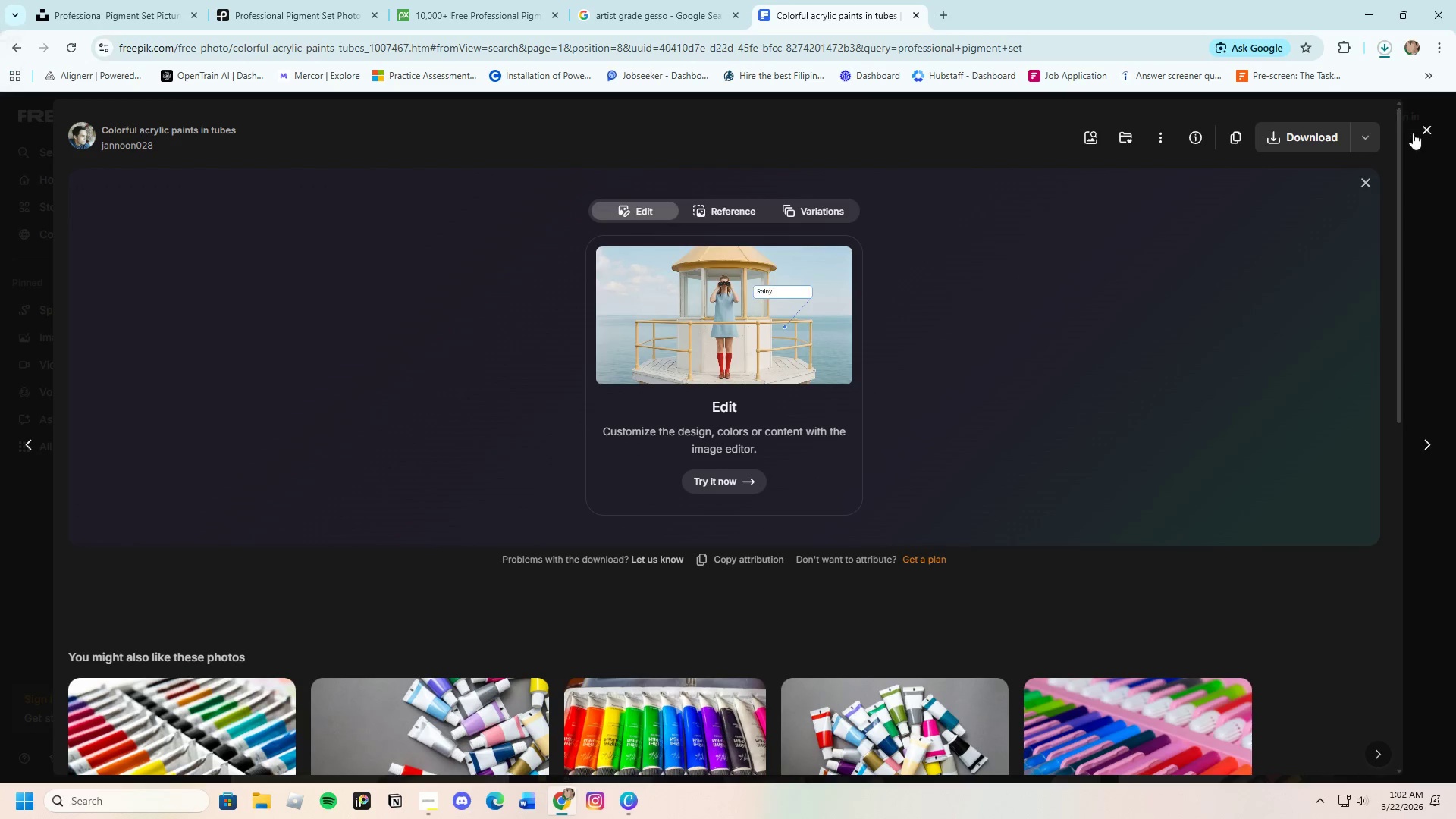 
left_click([1422, 129])
 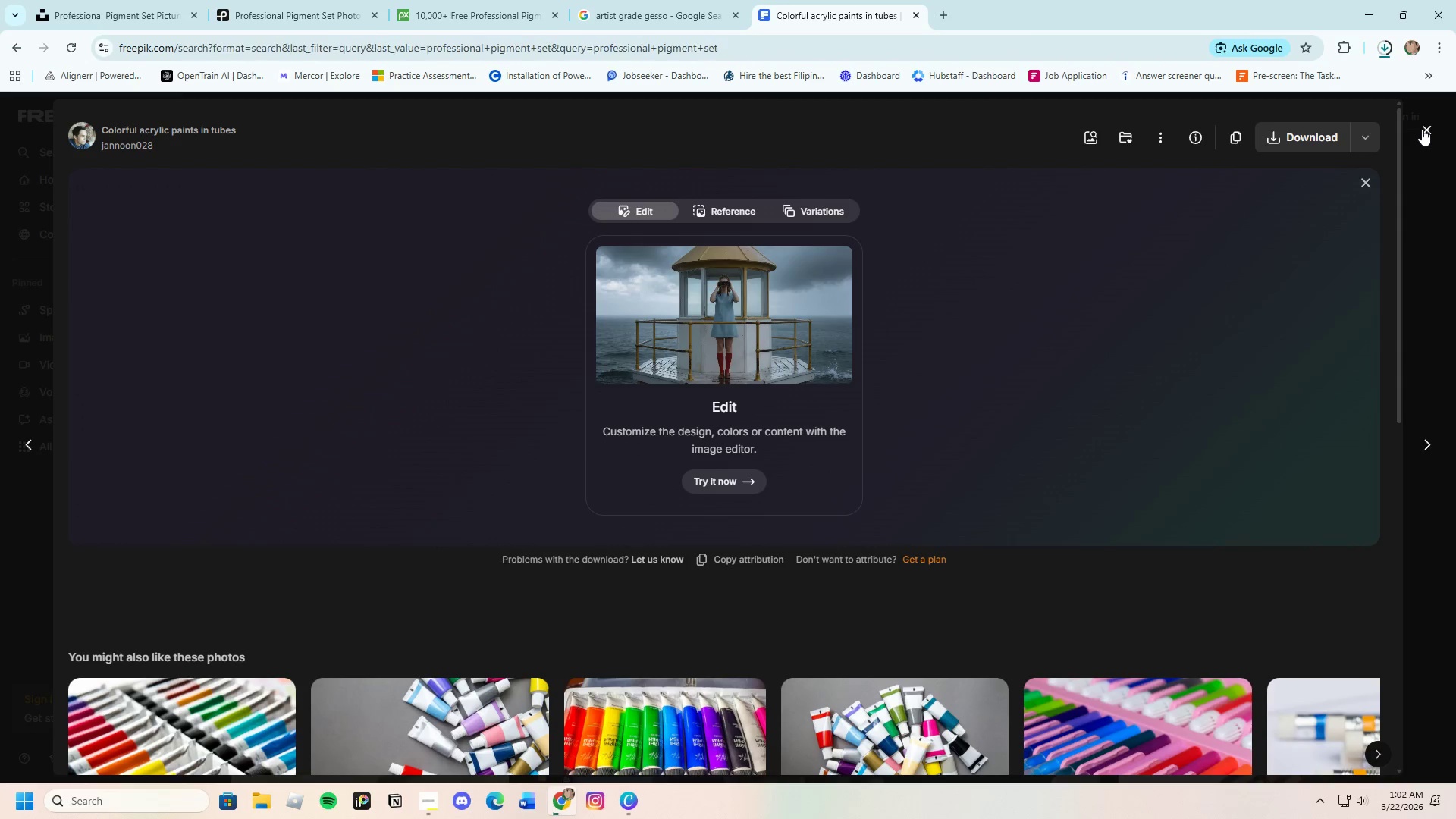 
mouse_move([1404, 133])
 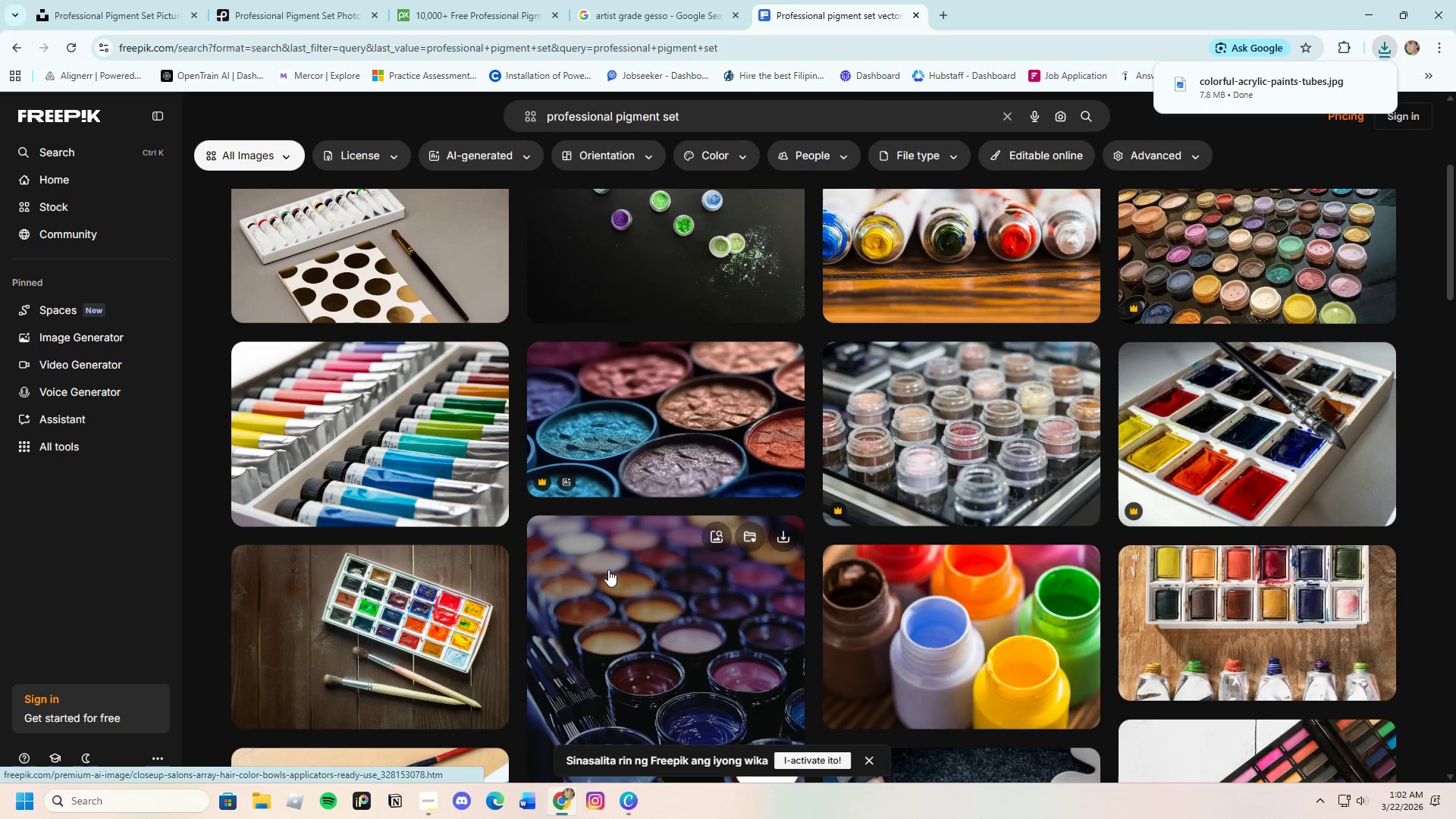 
scroll: coordinate [607, 568], scroll_direction: up, amount: 1.0
 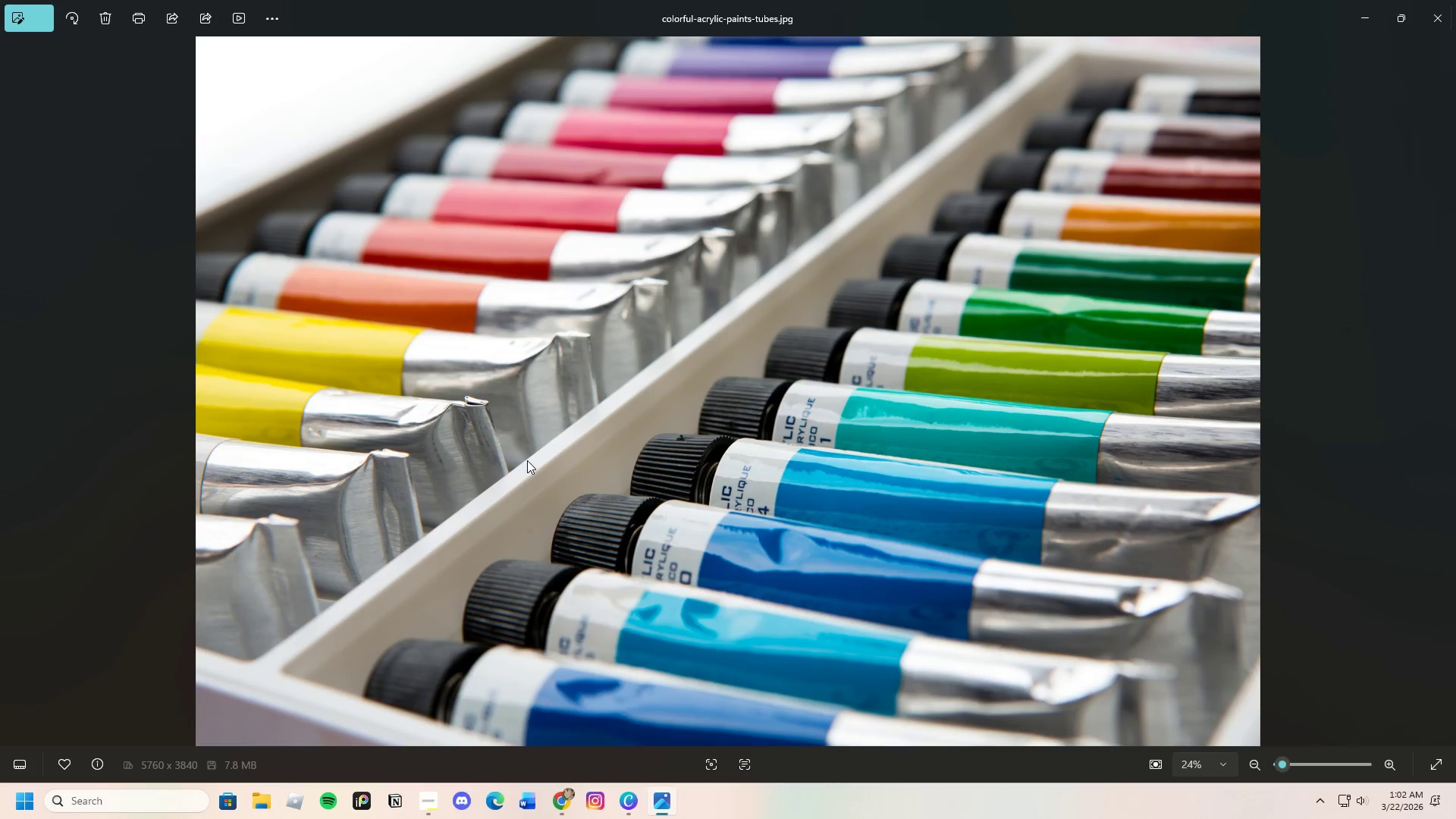 
left_click([1440, 22])
 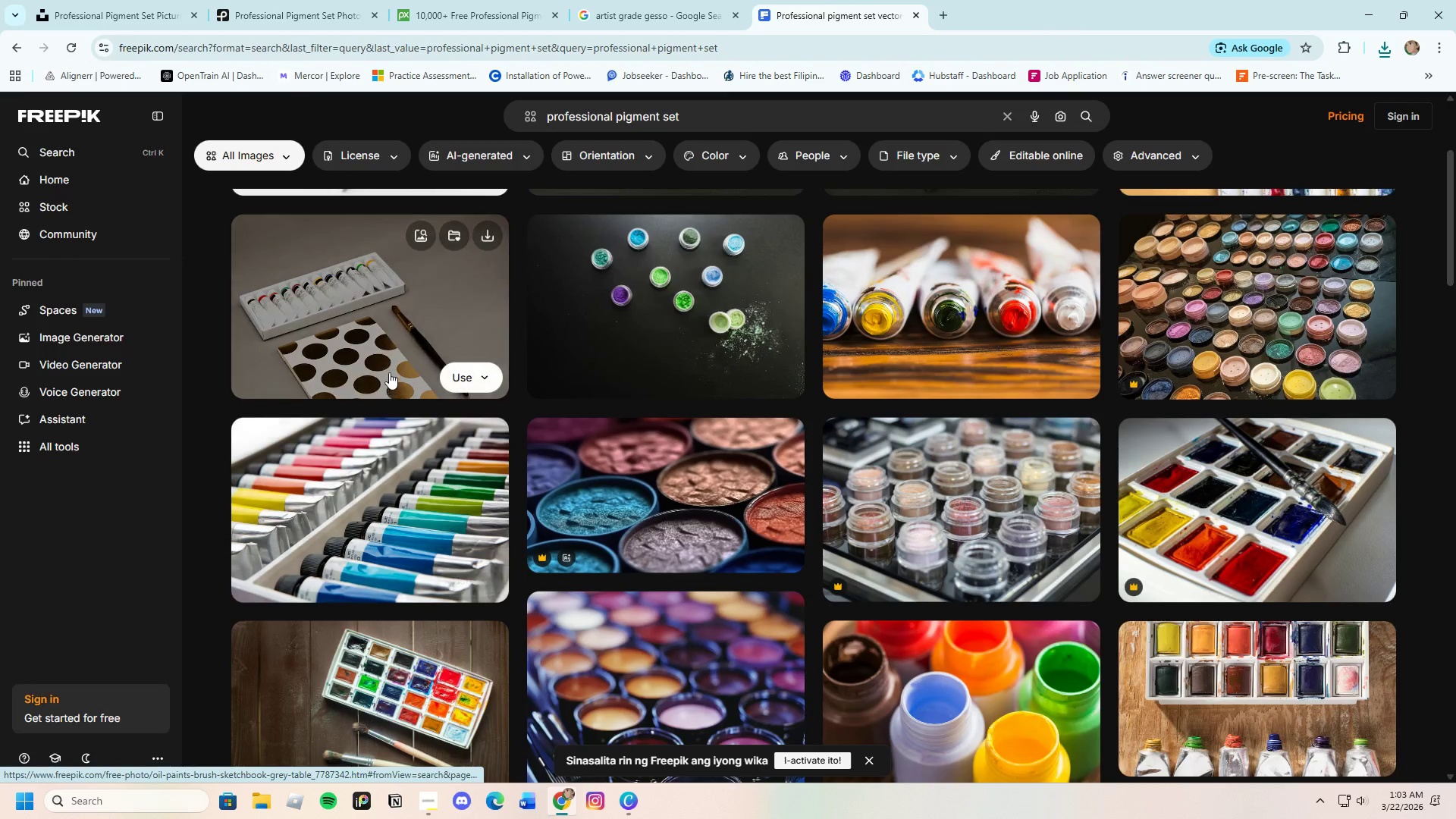 
left_click([384, 332])
 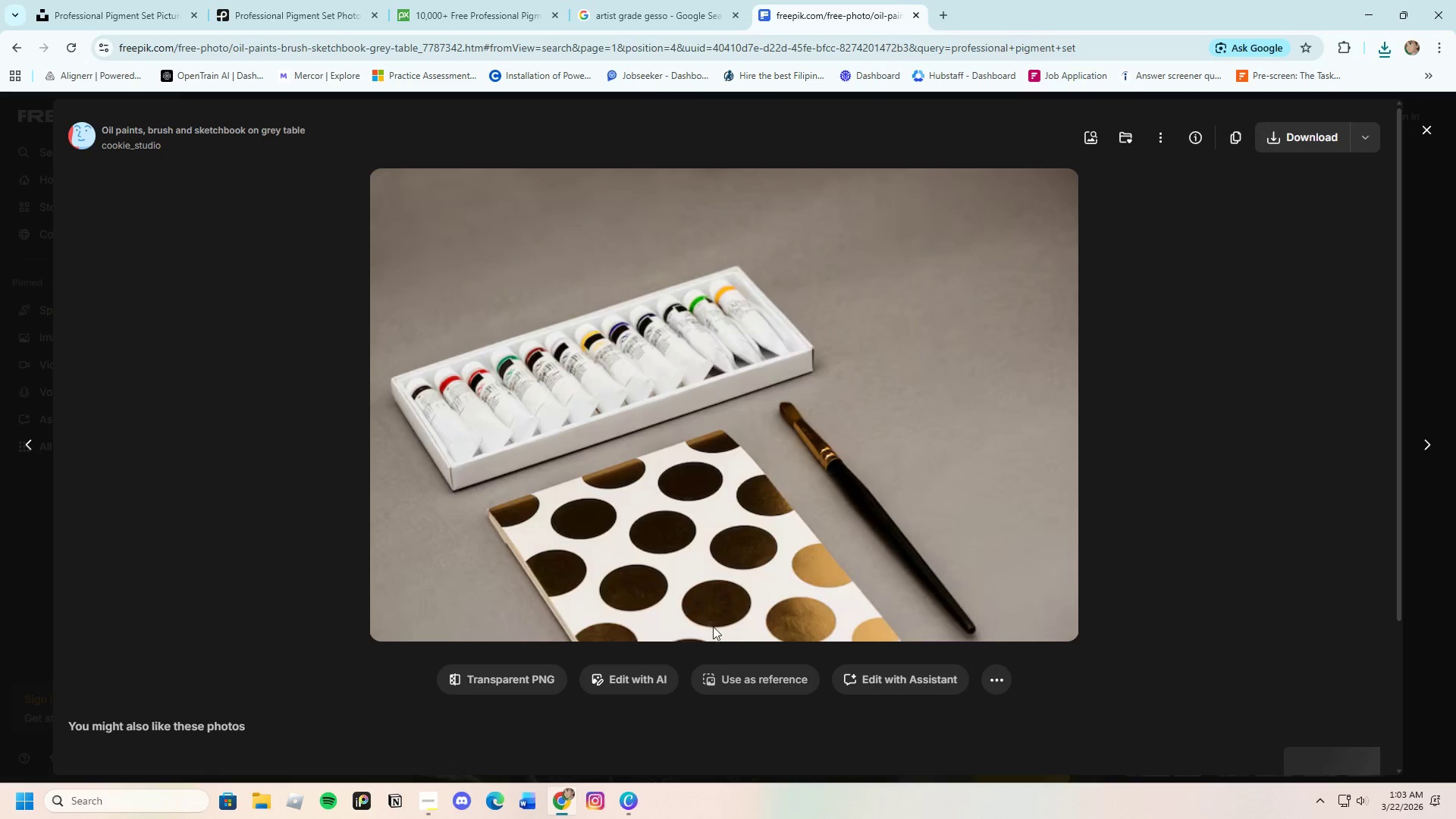 
scroll: coordinate [720, 641], scroll_direction: down, amount: 9.0
 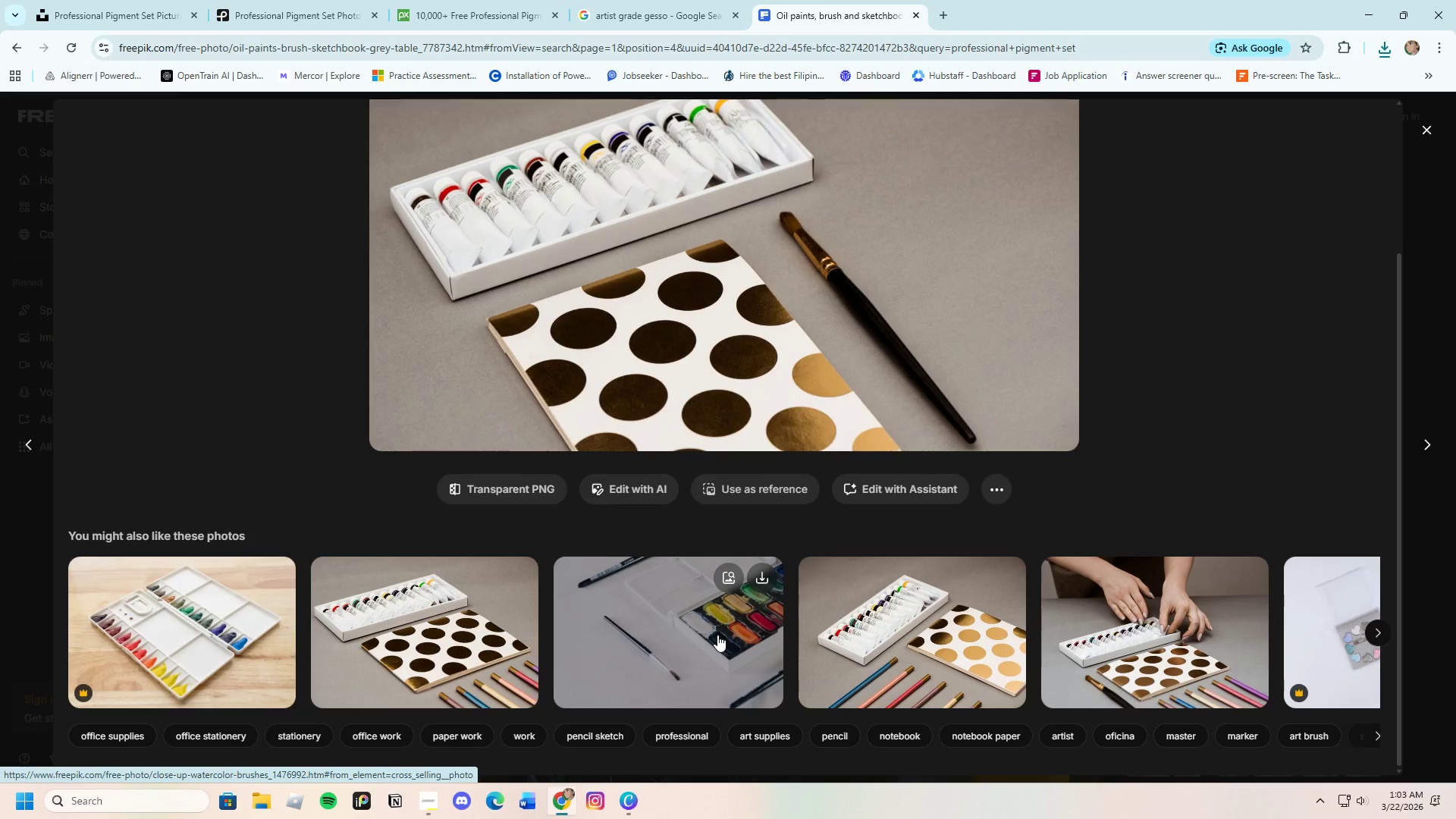 
scroll: coordinate [714, 626], scroll_direction: up, amount: 1.0
 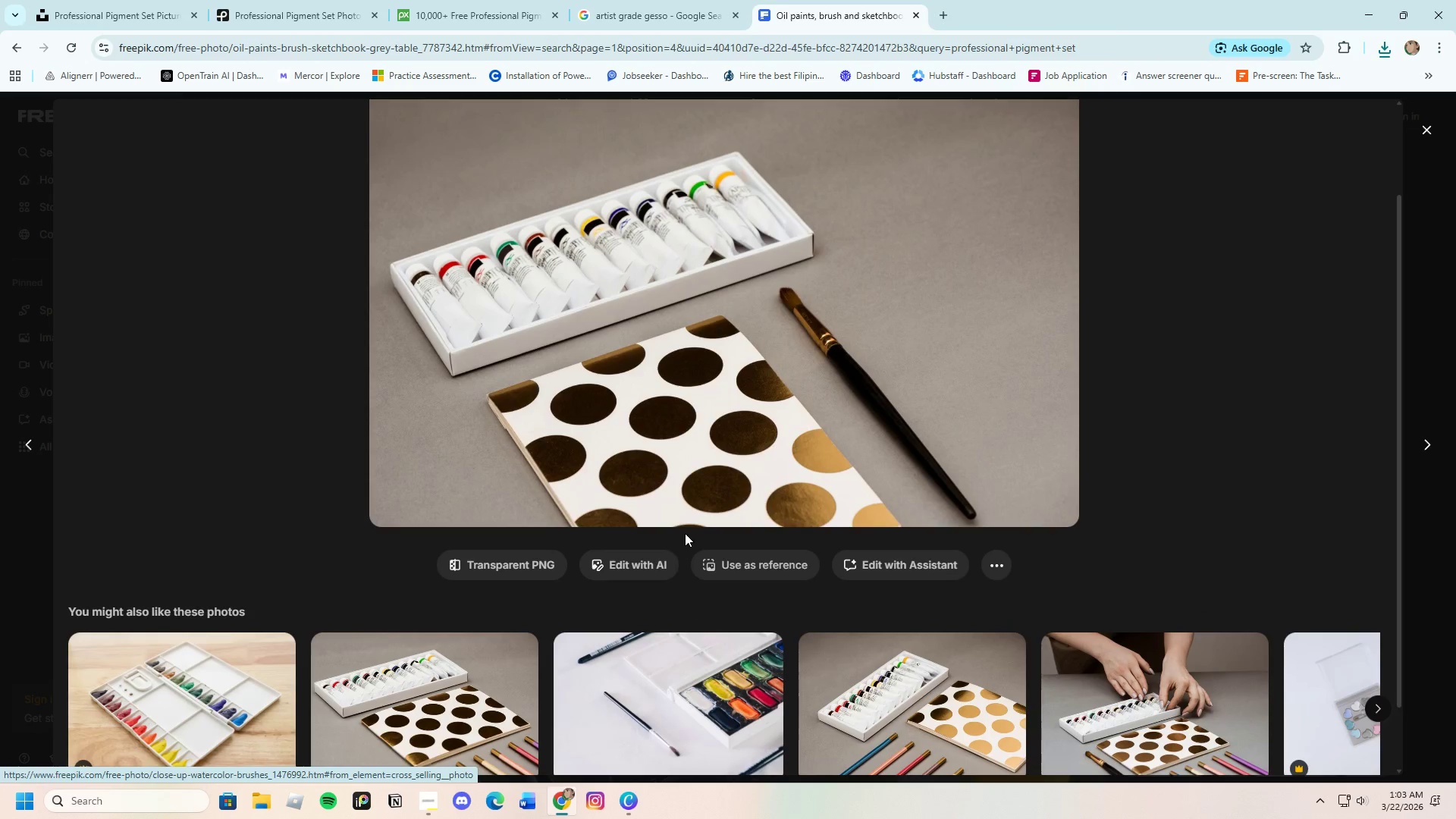 
left_click([1284, 142])
 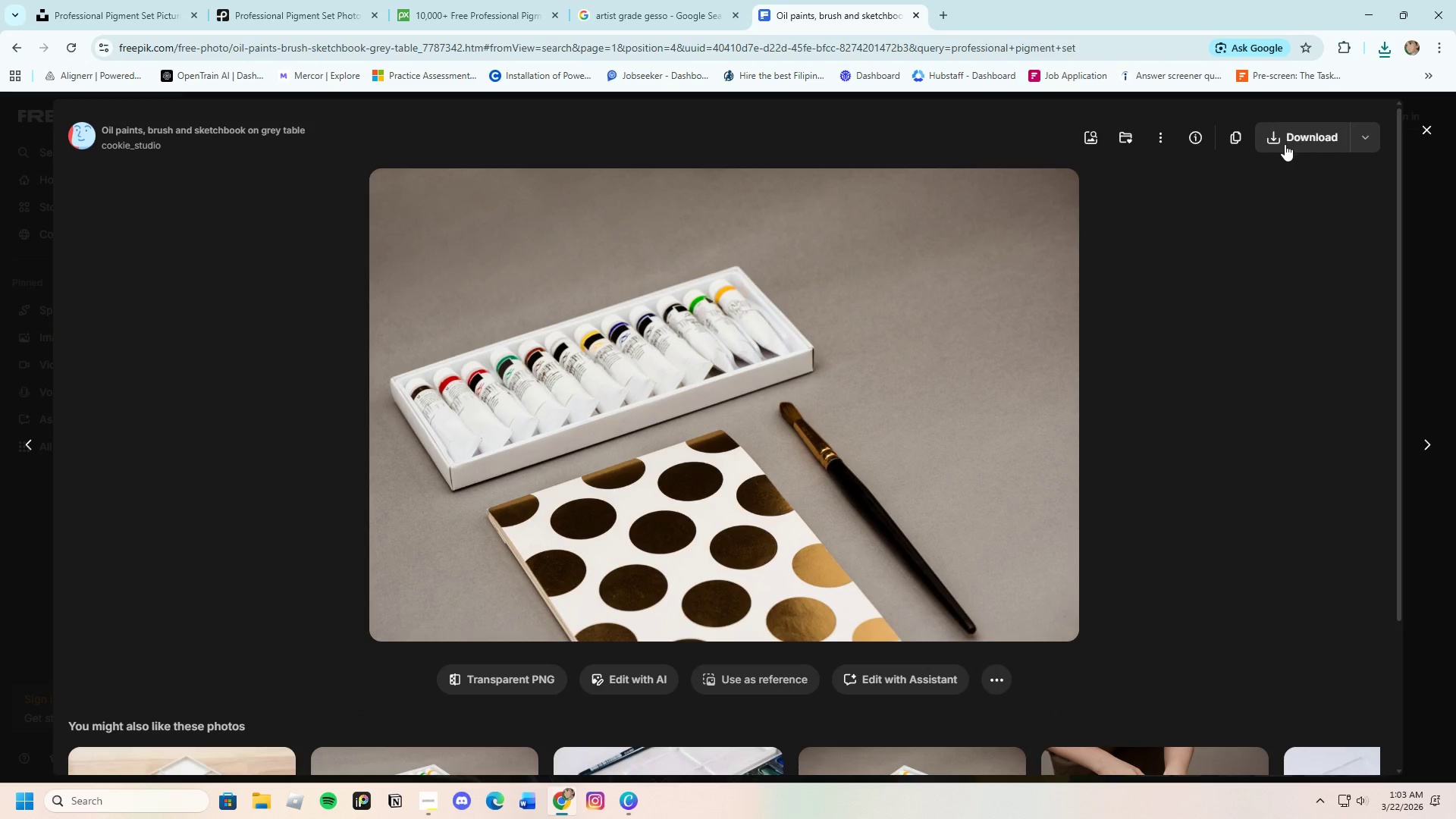 
scroll: coordinate [685, 529], scroll_direction: up, amount: 2.0
 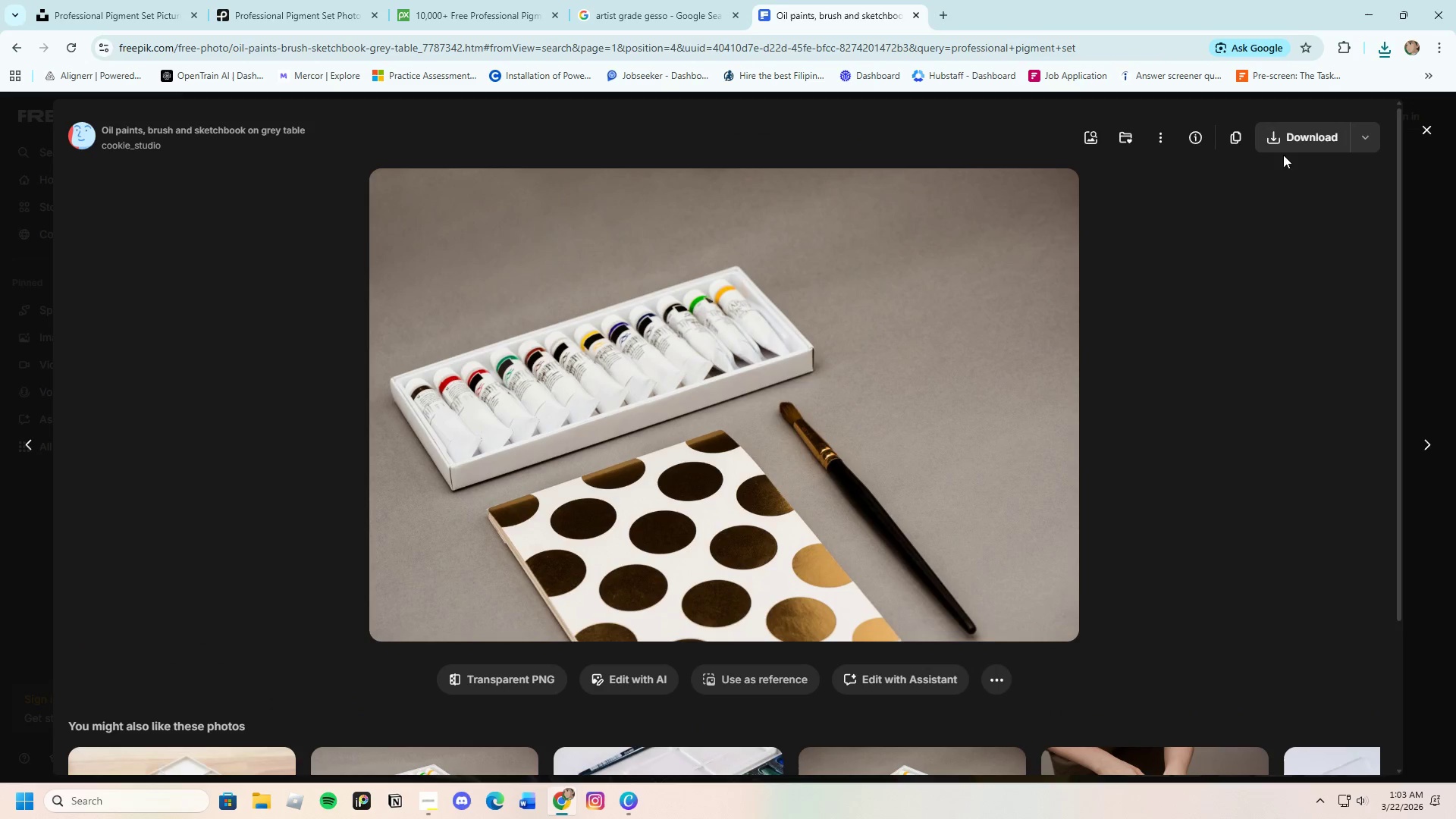 
mouse_move([1290, 168])
 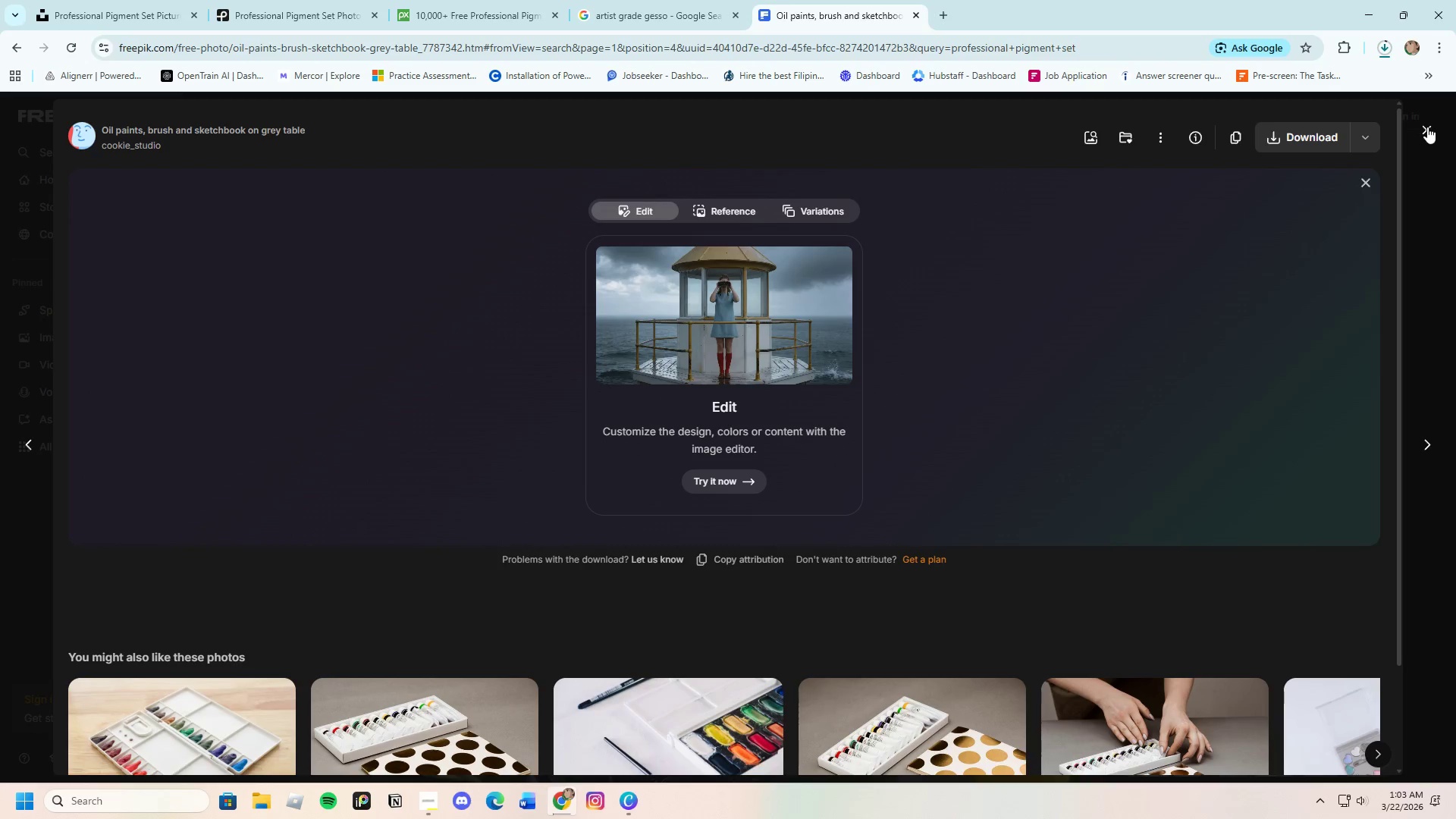 
left_click([1427, 127])
 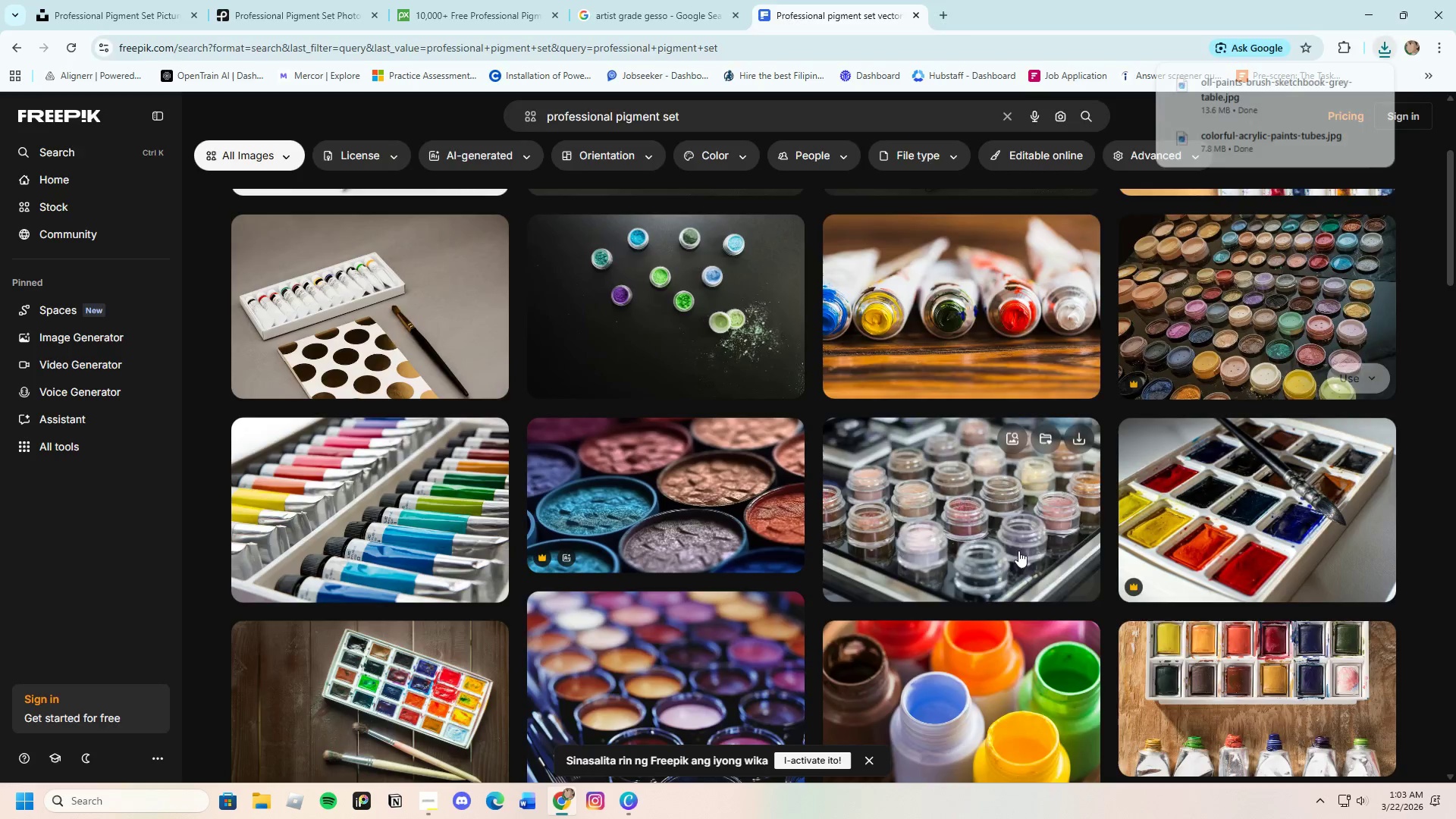 
left_click([1437, 27])
 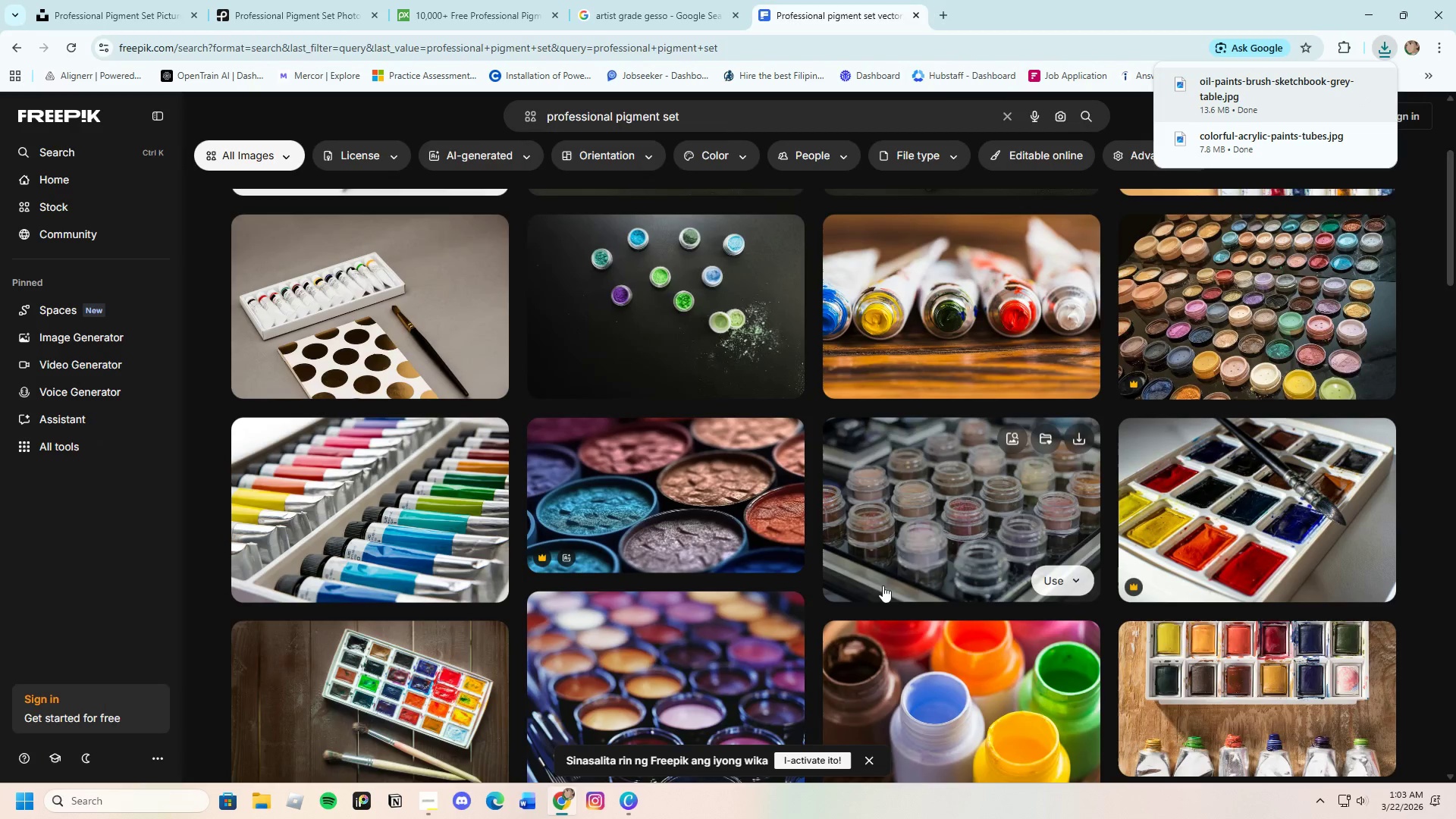 
scroll: coordinate [815, 640], scroll_direction: down, amount: 21.0
 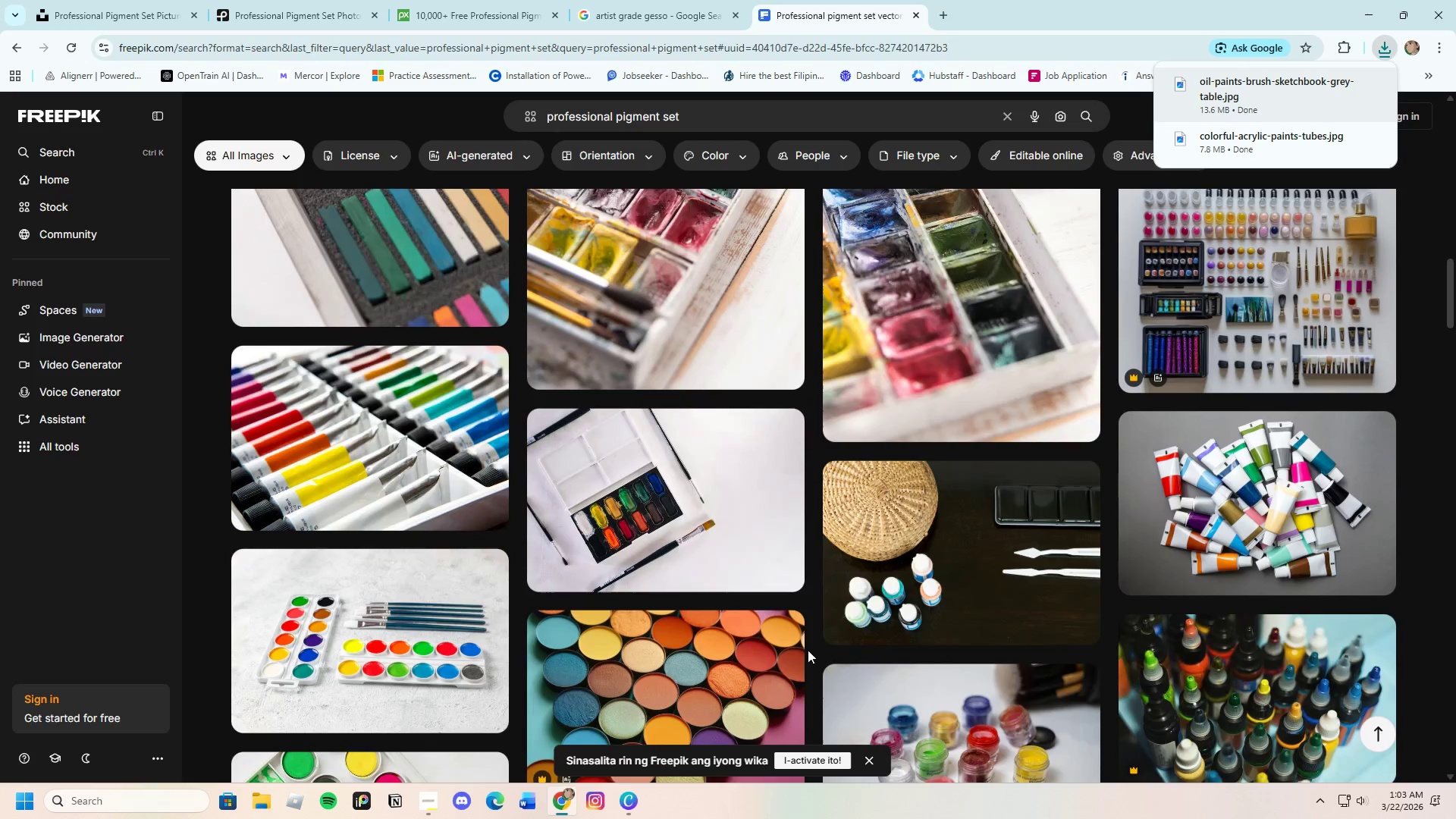 
scroll: coordinate [808, 650], scroll_direction: down, amount: 3.0
 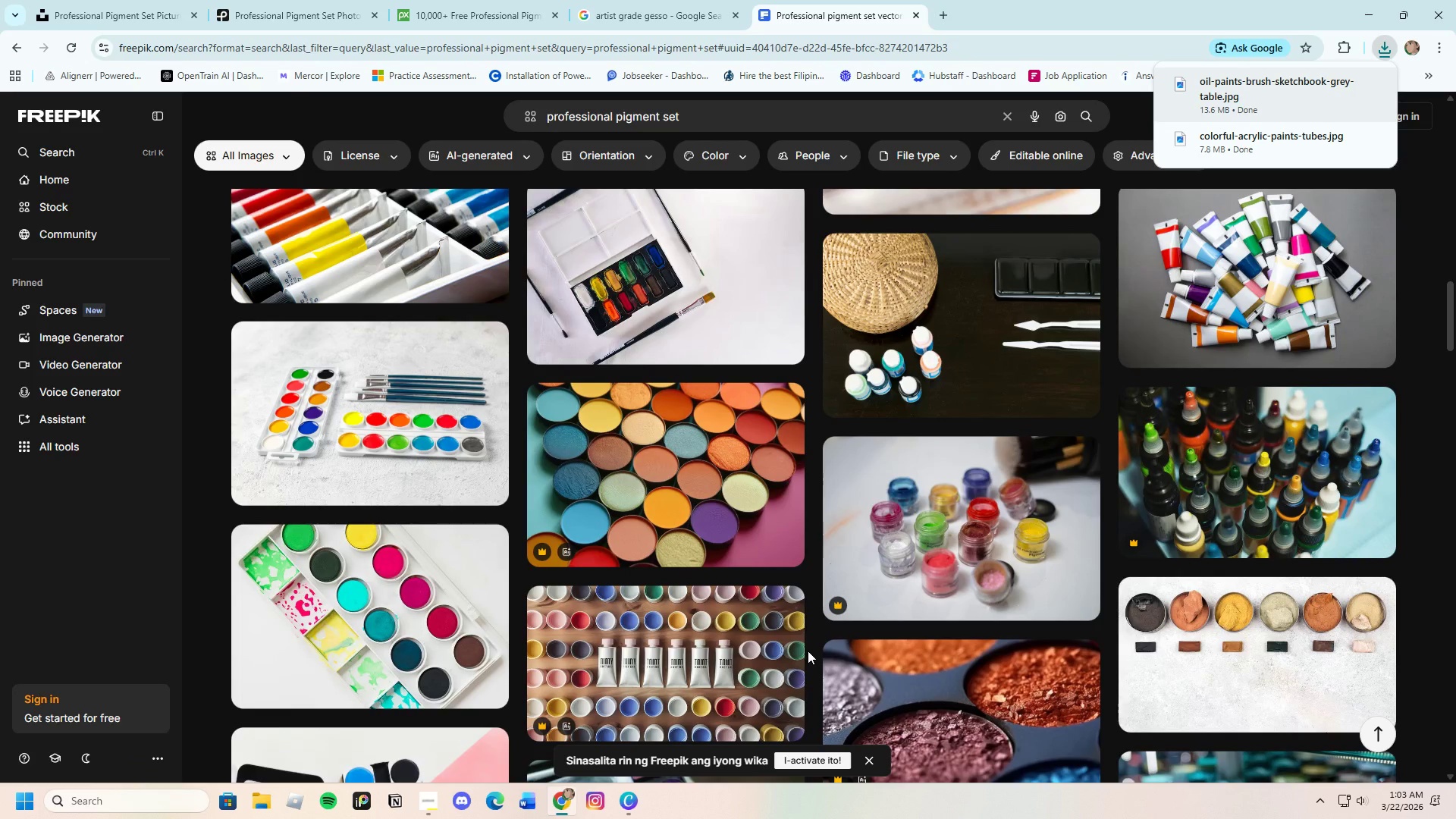 
wait(18.9)
 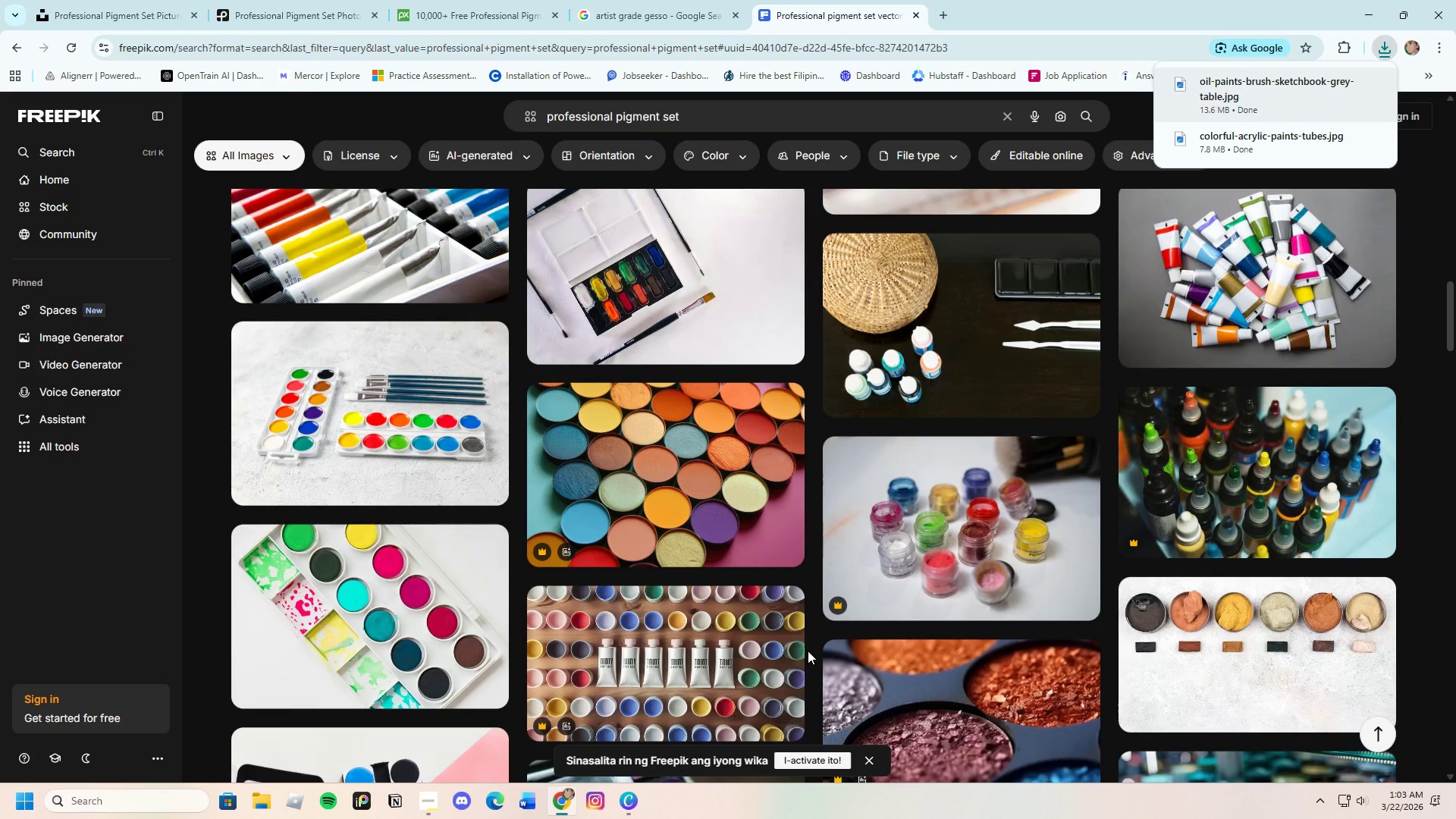 
scroll: coordinate [808, 651], scroll_direction: down, amount: 3.0
 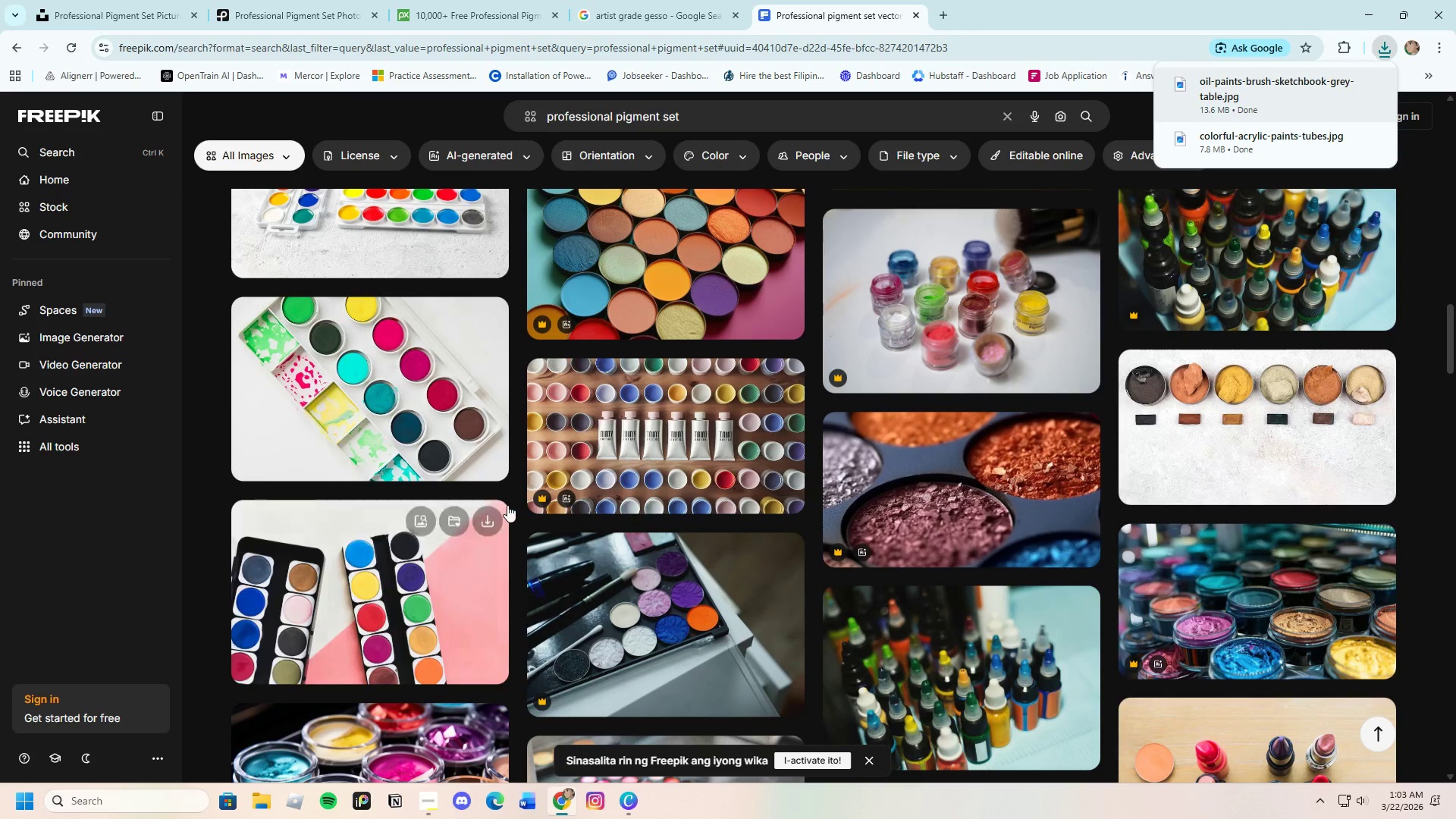 
left_click_drag(start_coordinate=[691, 113], to_coordinate=[548, 124])
 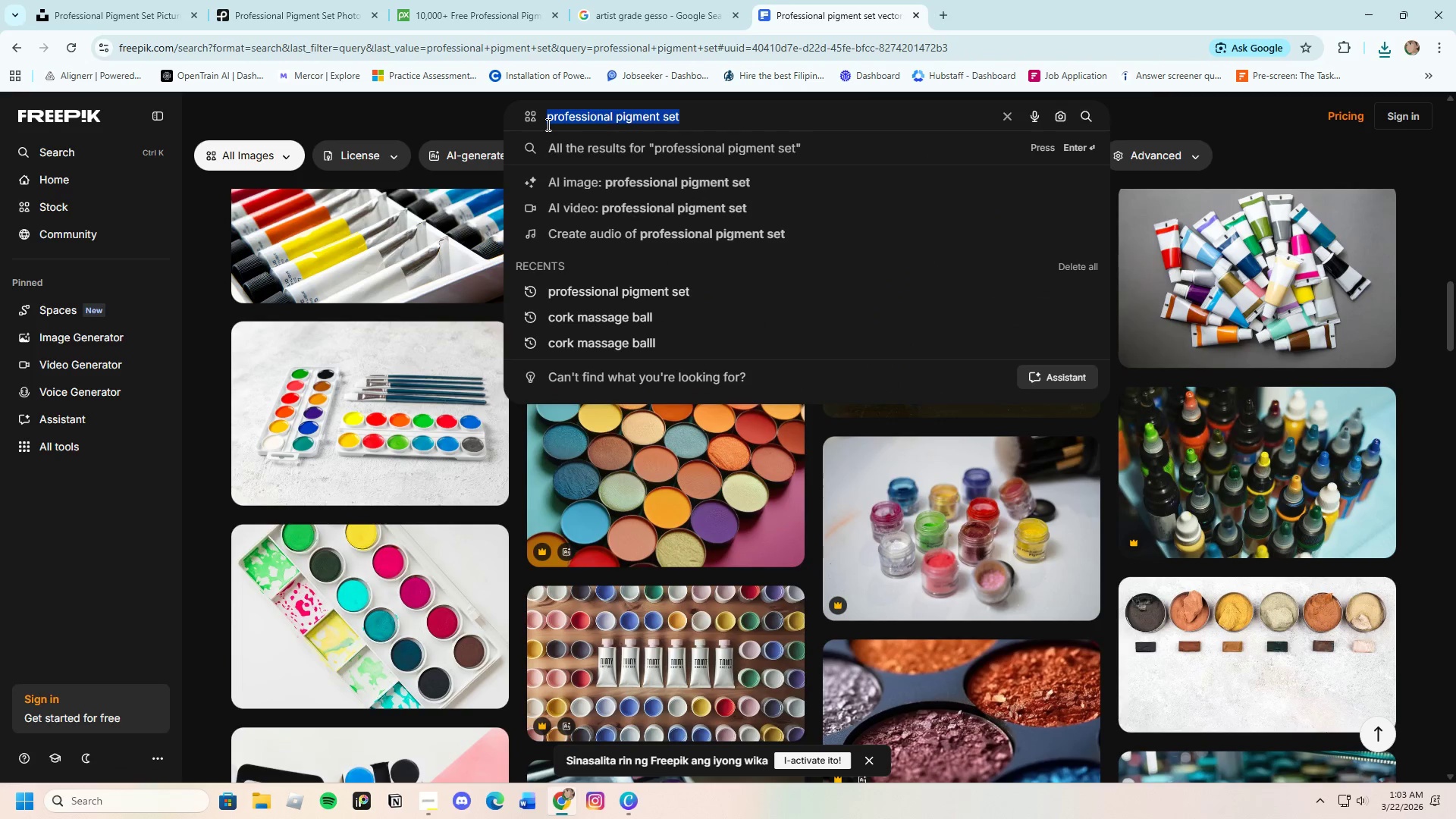 
scroll: coordinate [507, 505], scroll_direction: up, amount: 3.0
 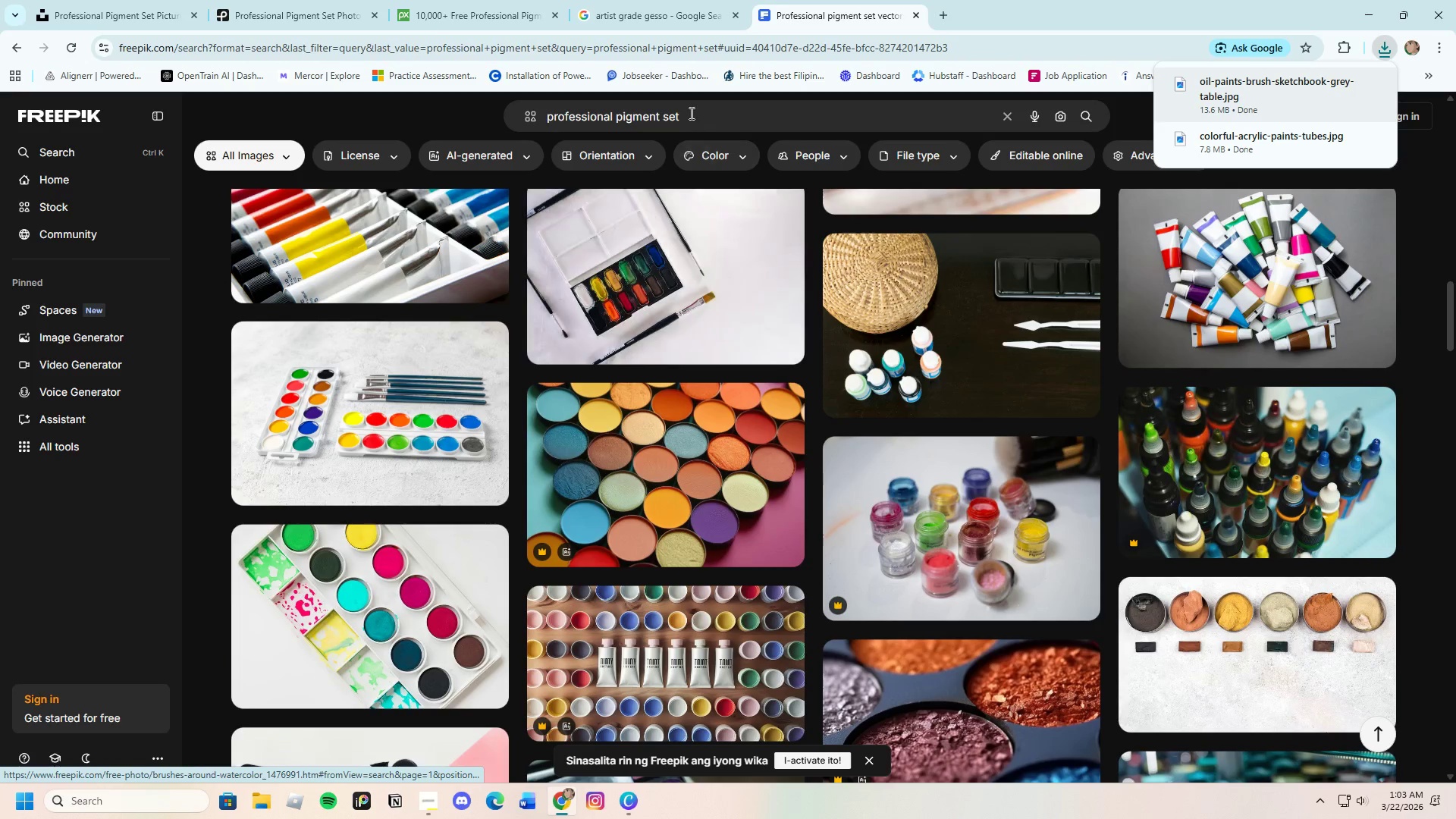 
key(Backspace)
type(high-viscoso)
key(Backspace)
type(ity white)
 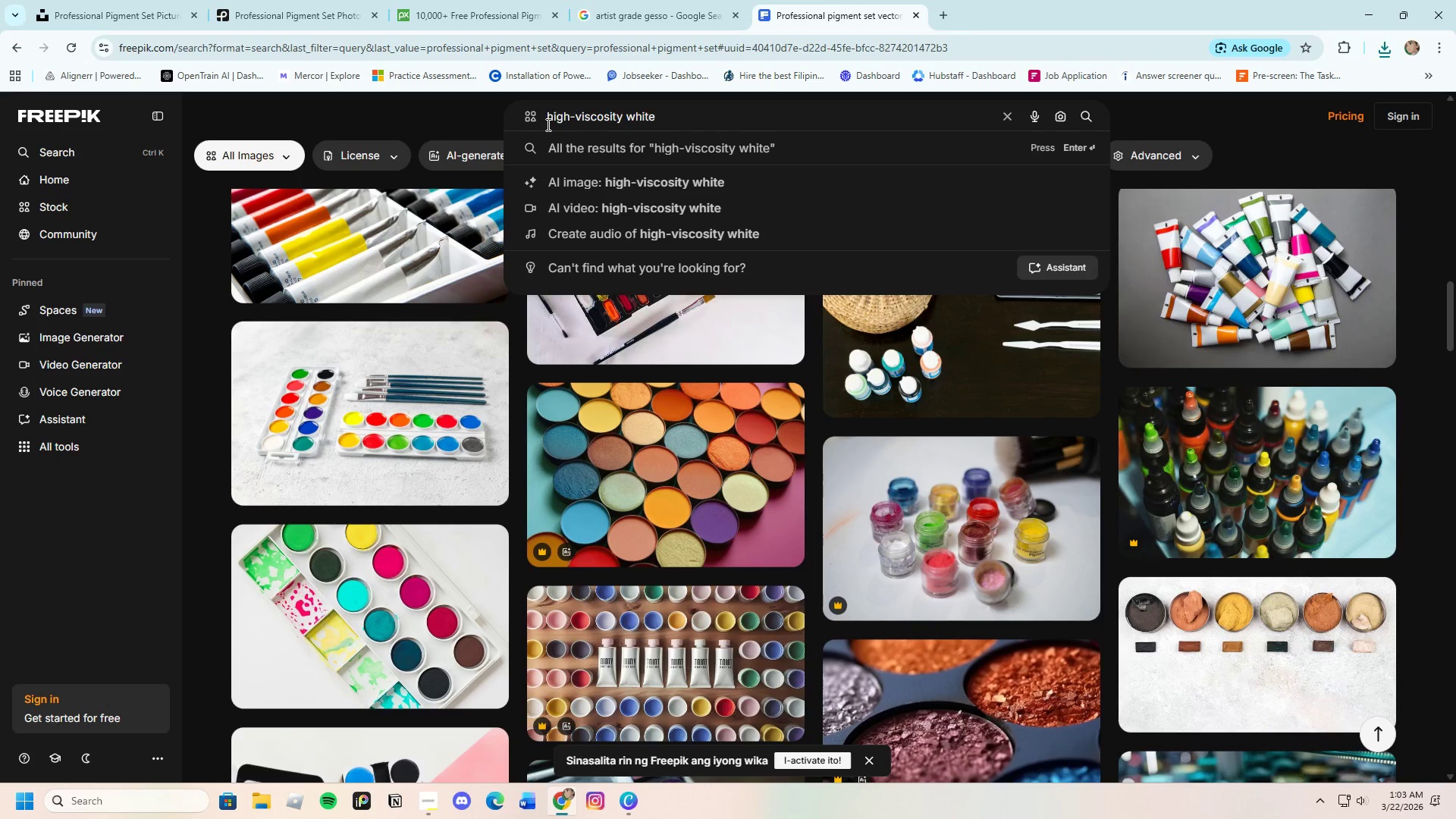 
key(Enter)
 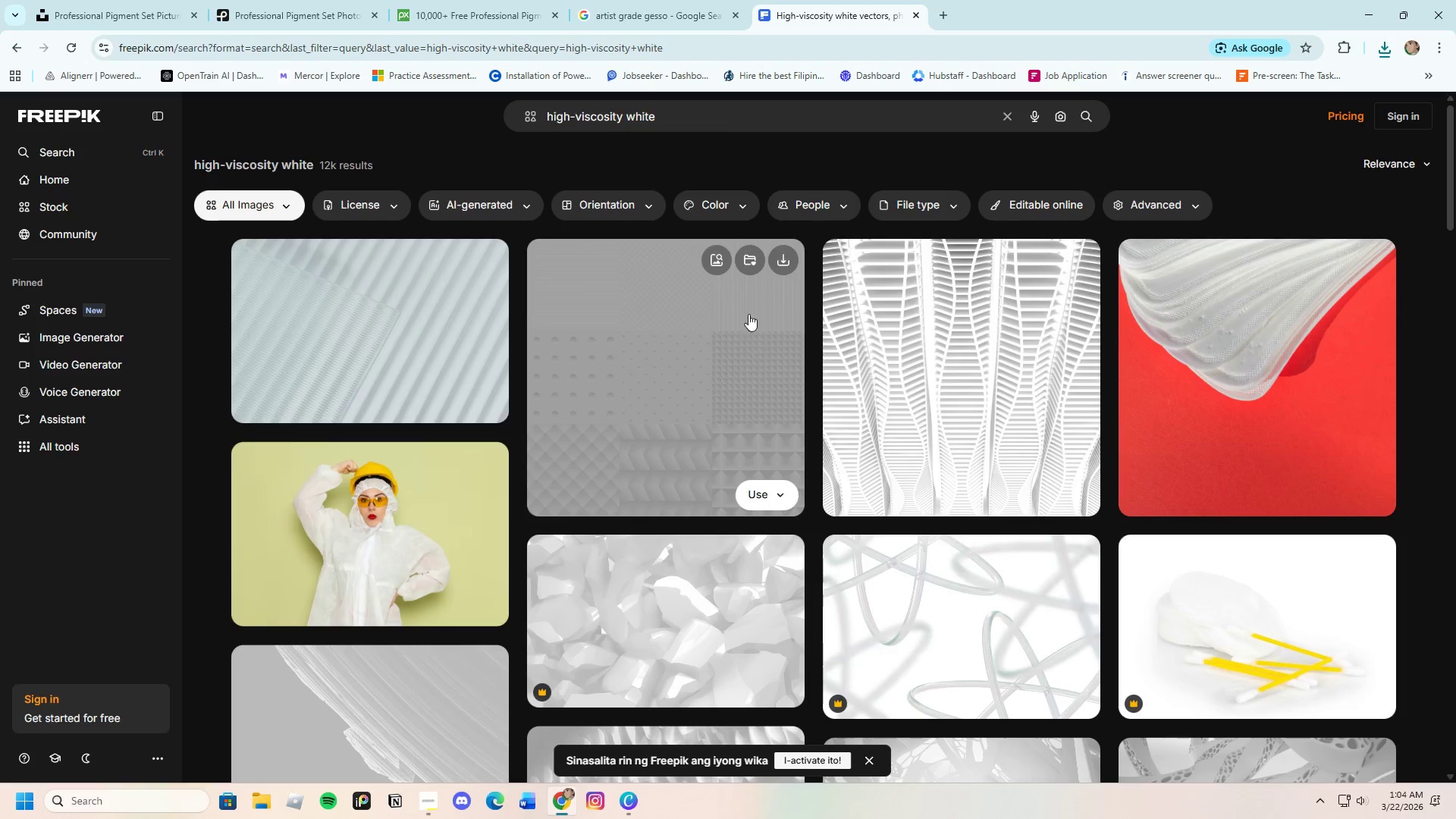 
wait(5.84)
 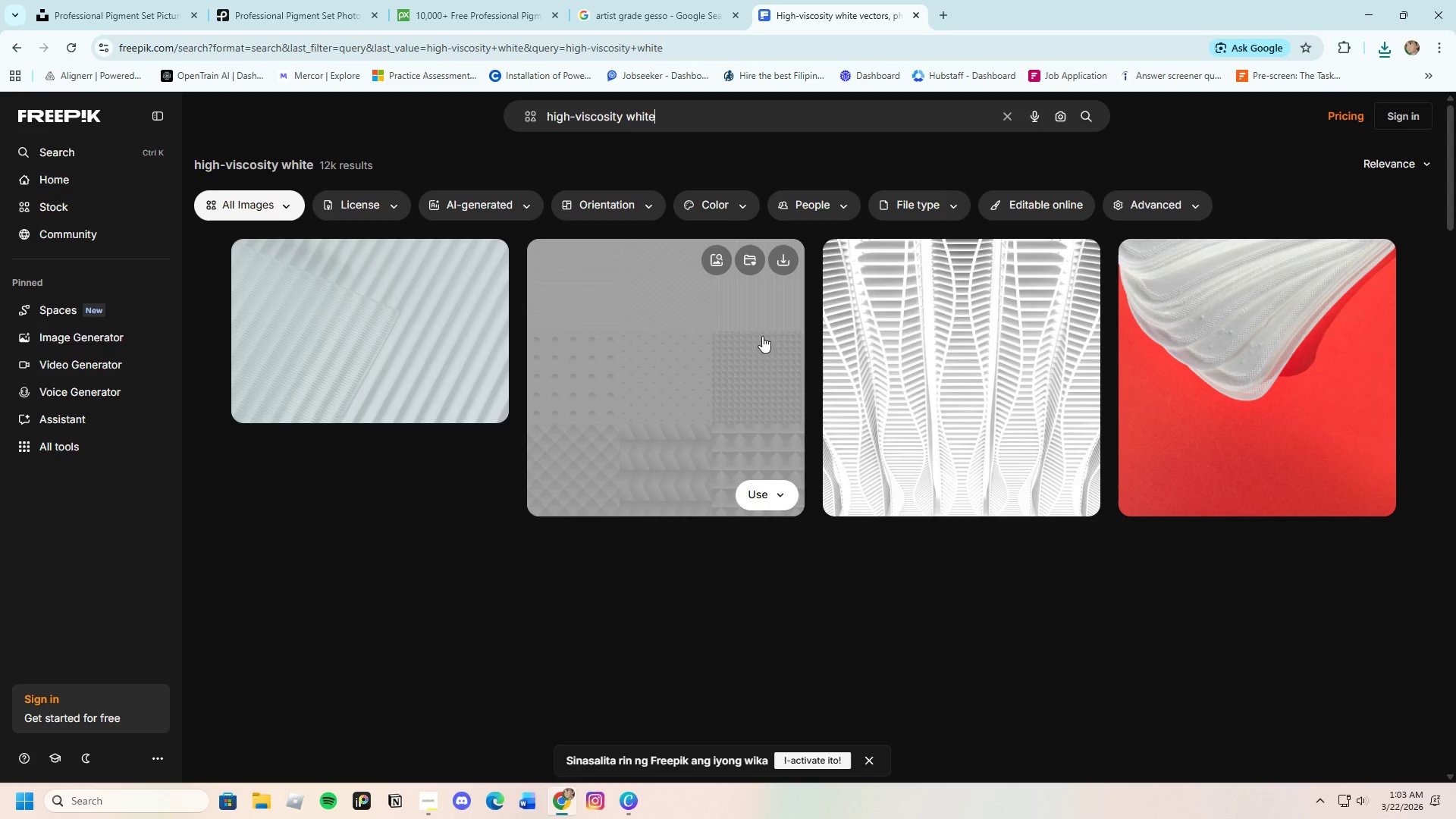 
left_click([709, 127])
 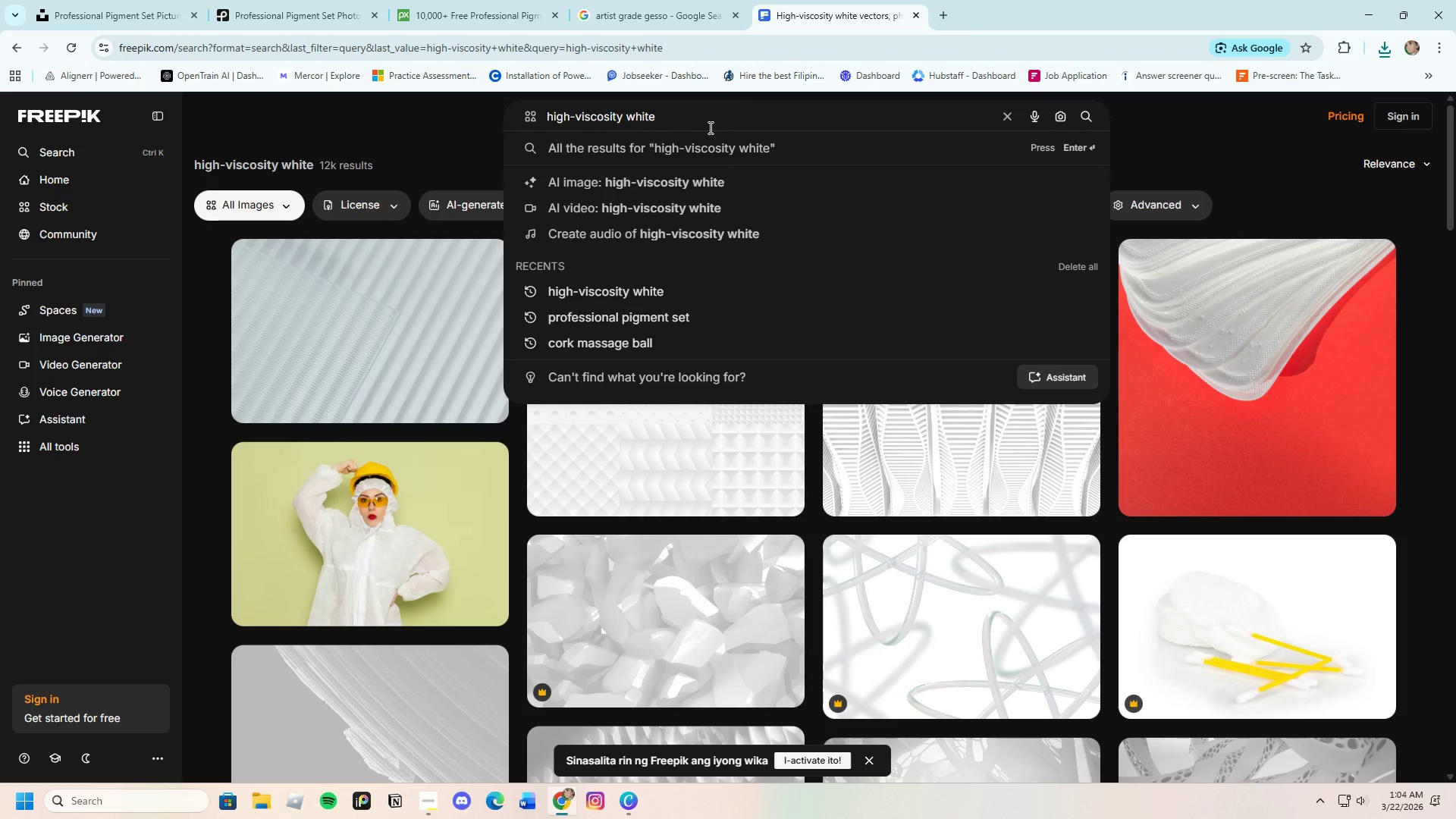 
type( medium paint)
 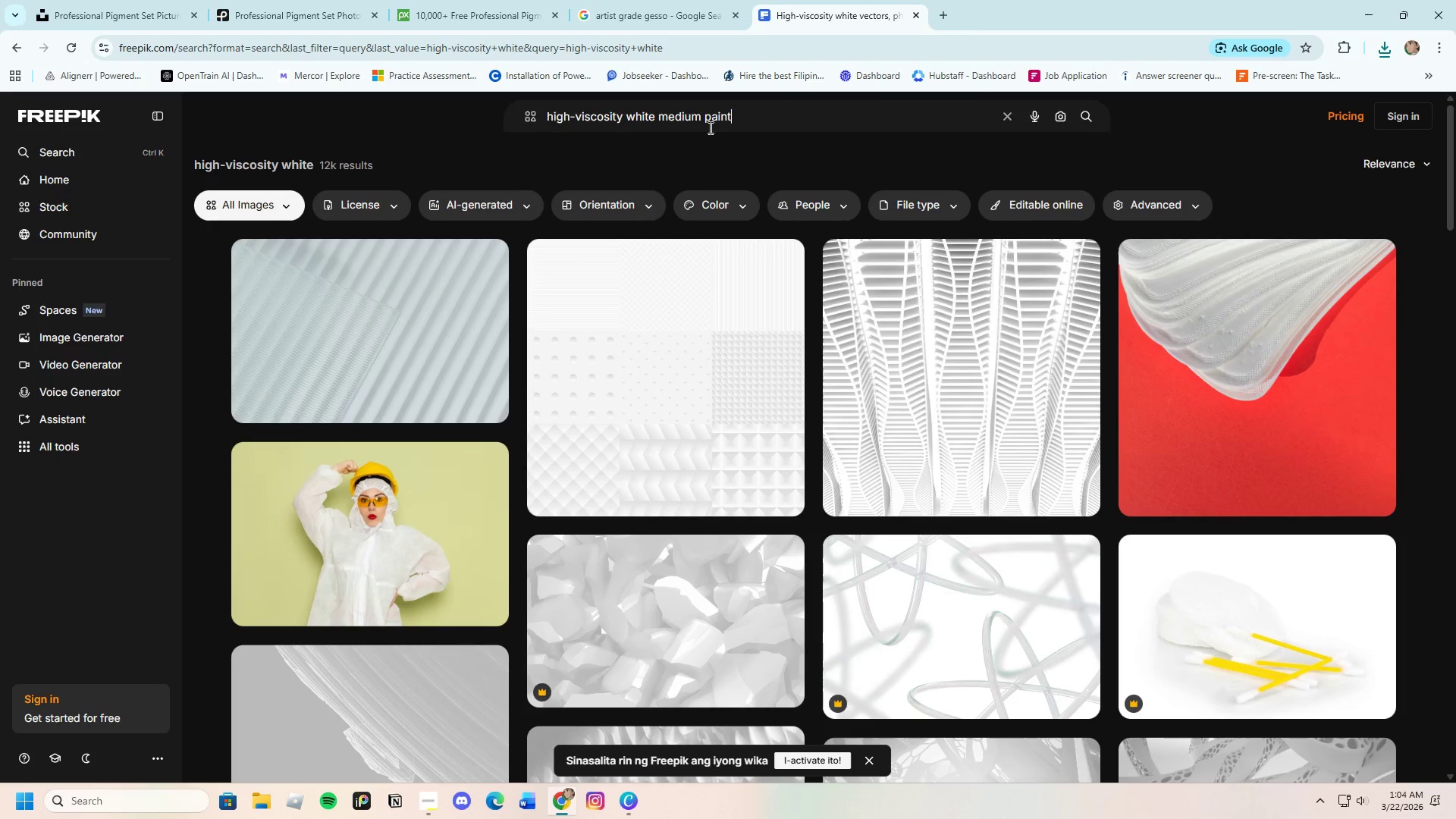 
key(Enter)
 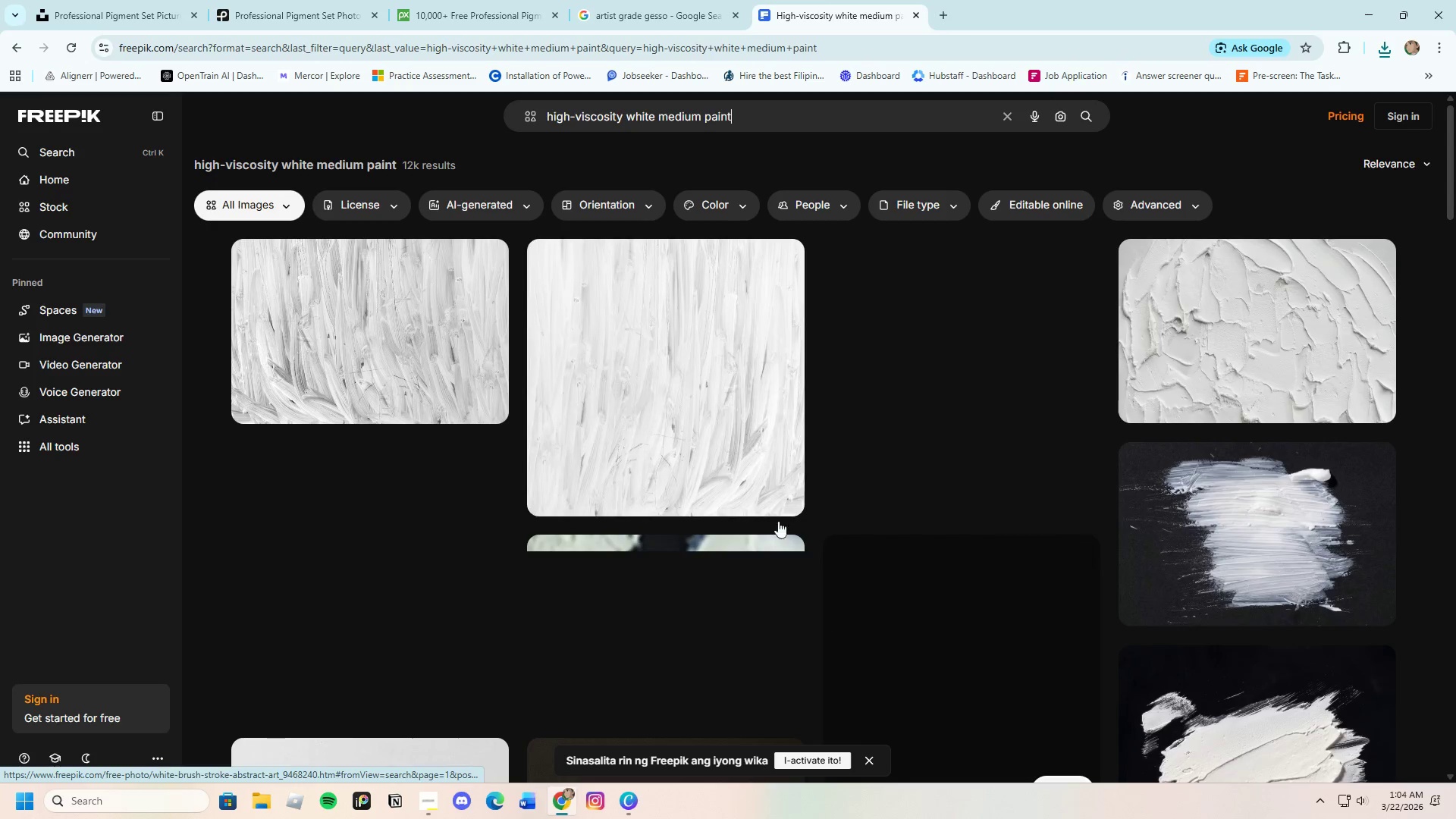 
left_click([704, 112])
 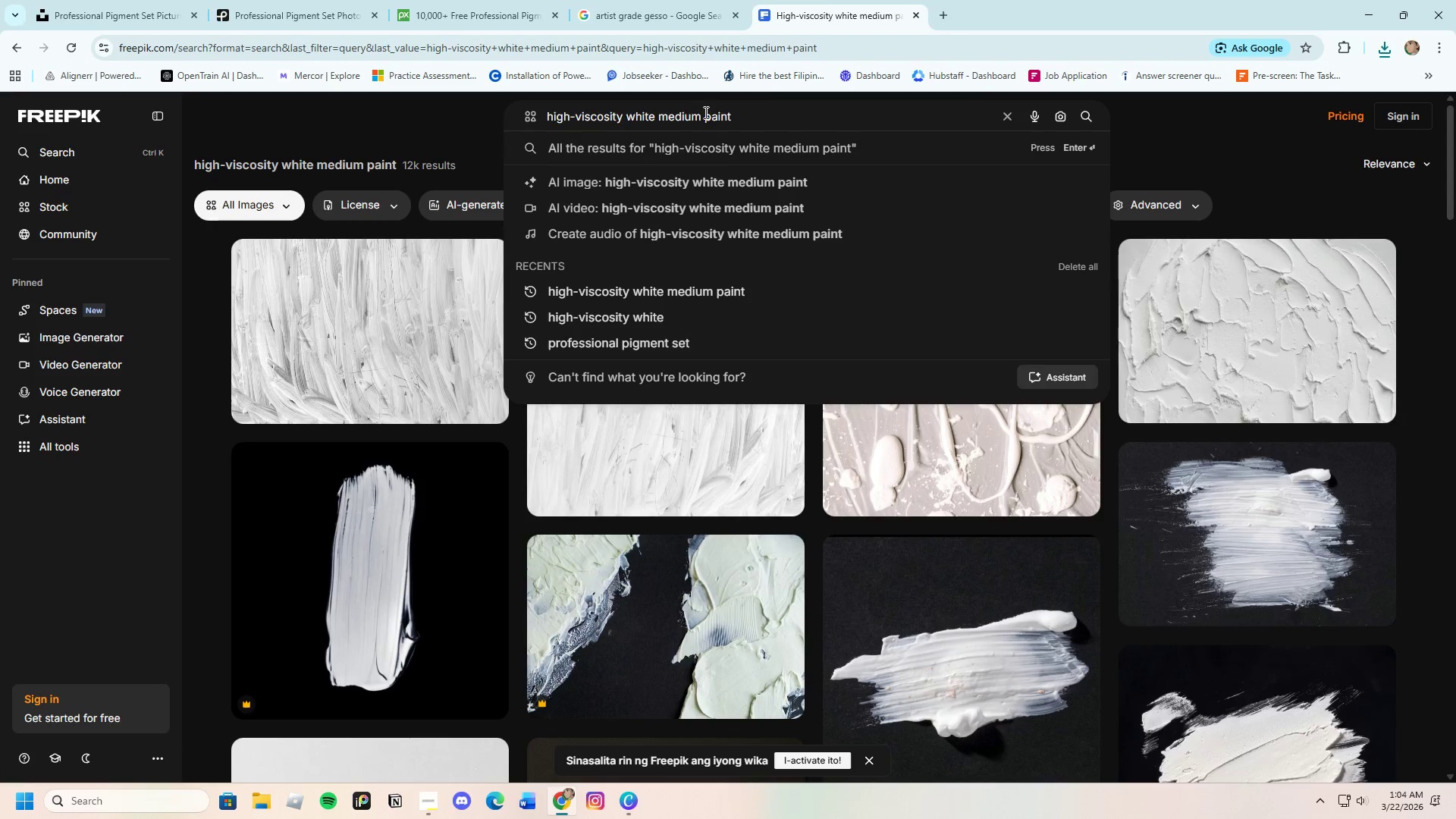 
key(Backspace)
 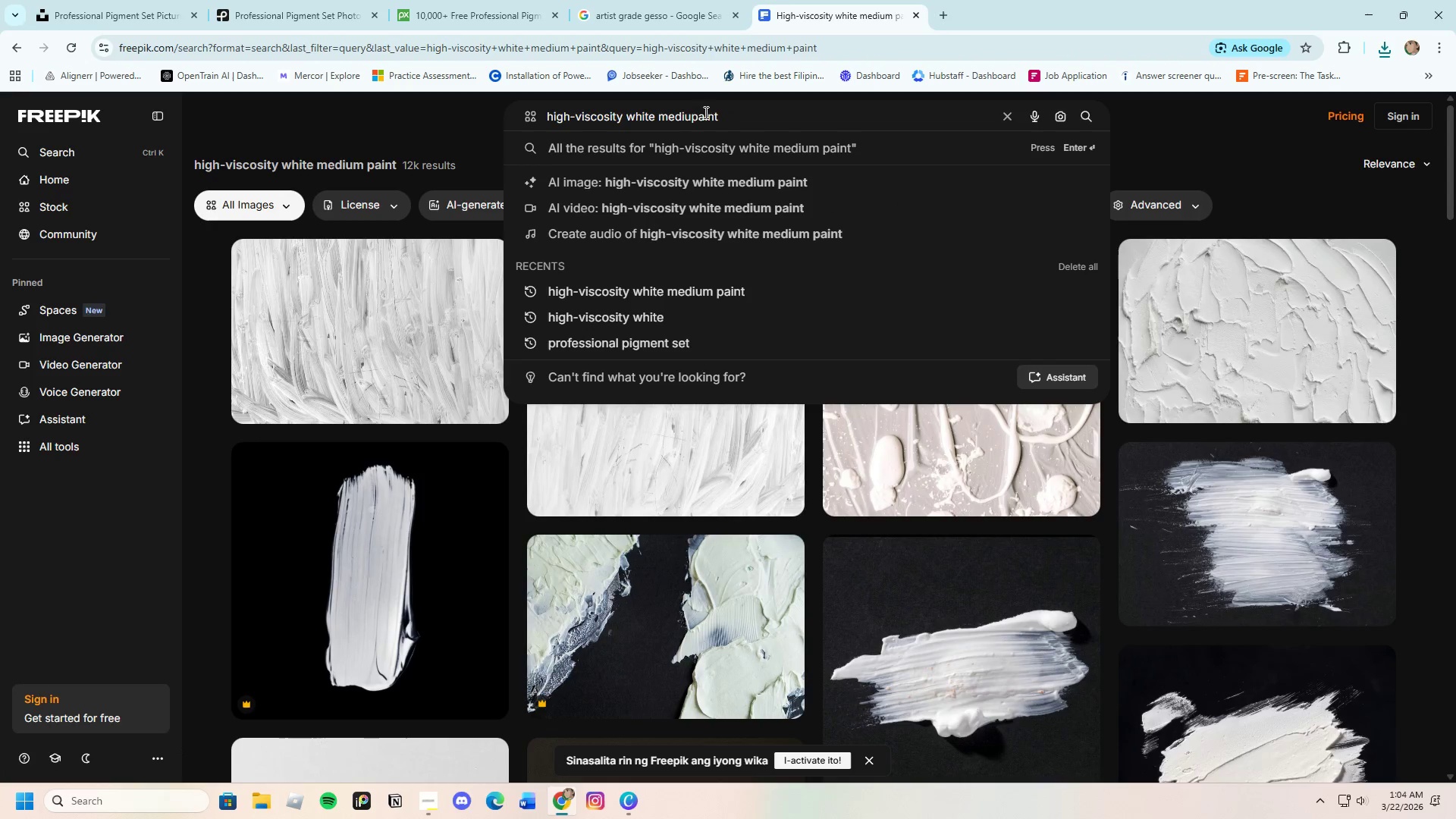 
key(Backspace)
 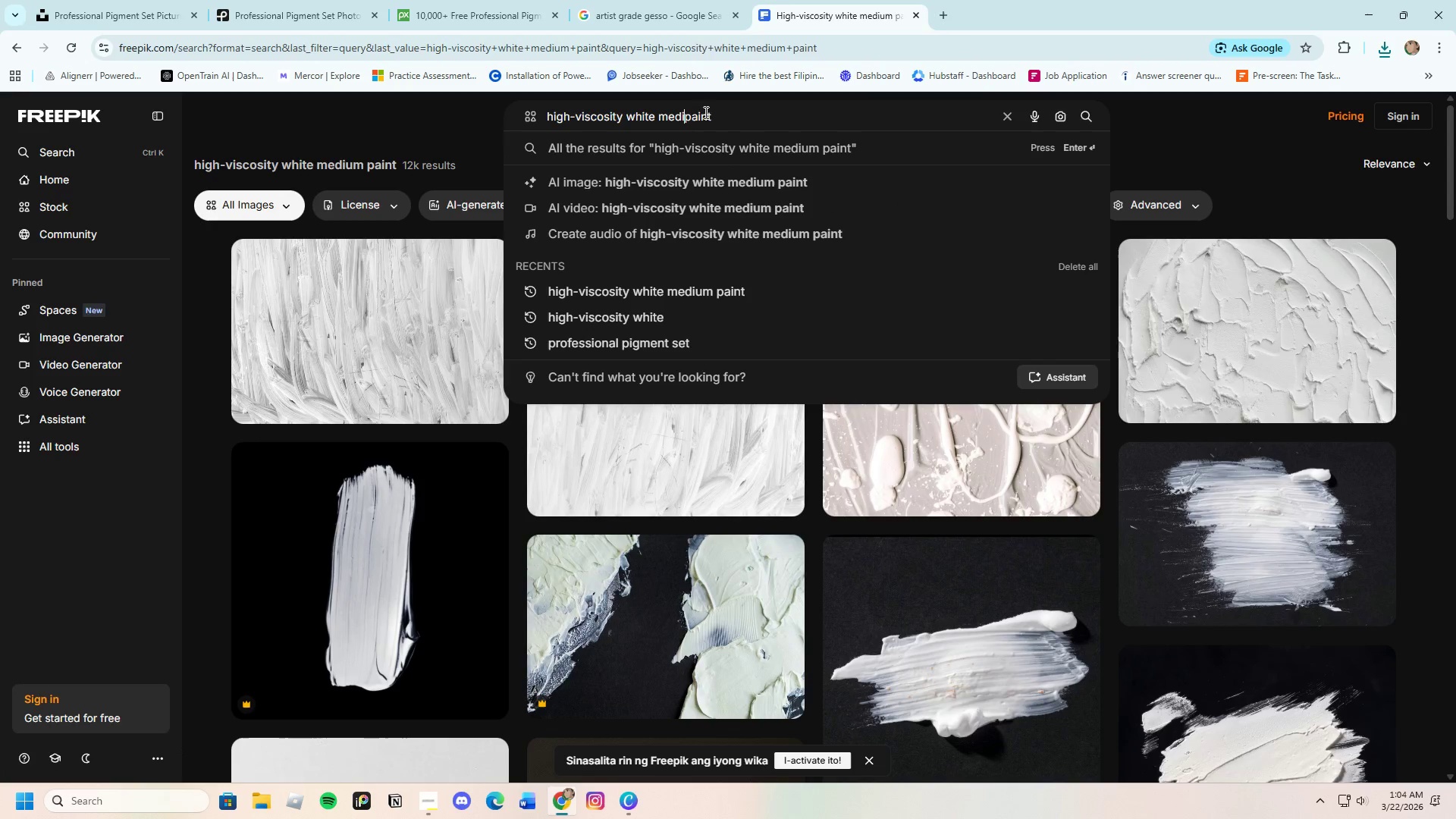 
key(Backspace)
 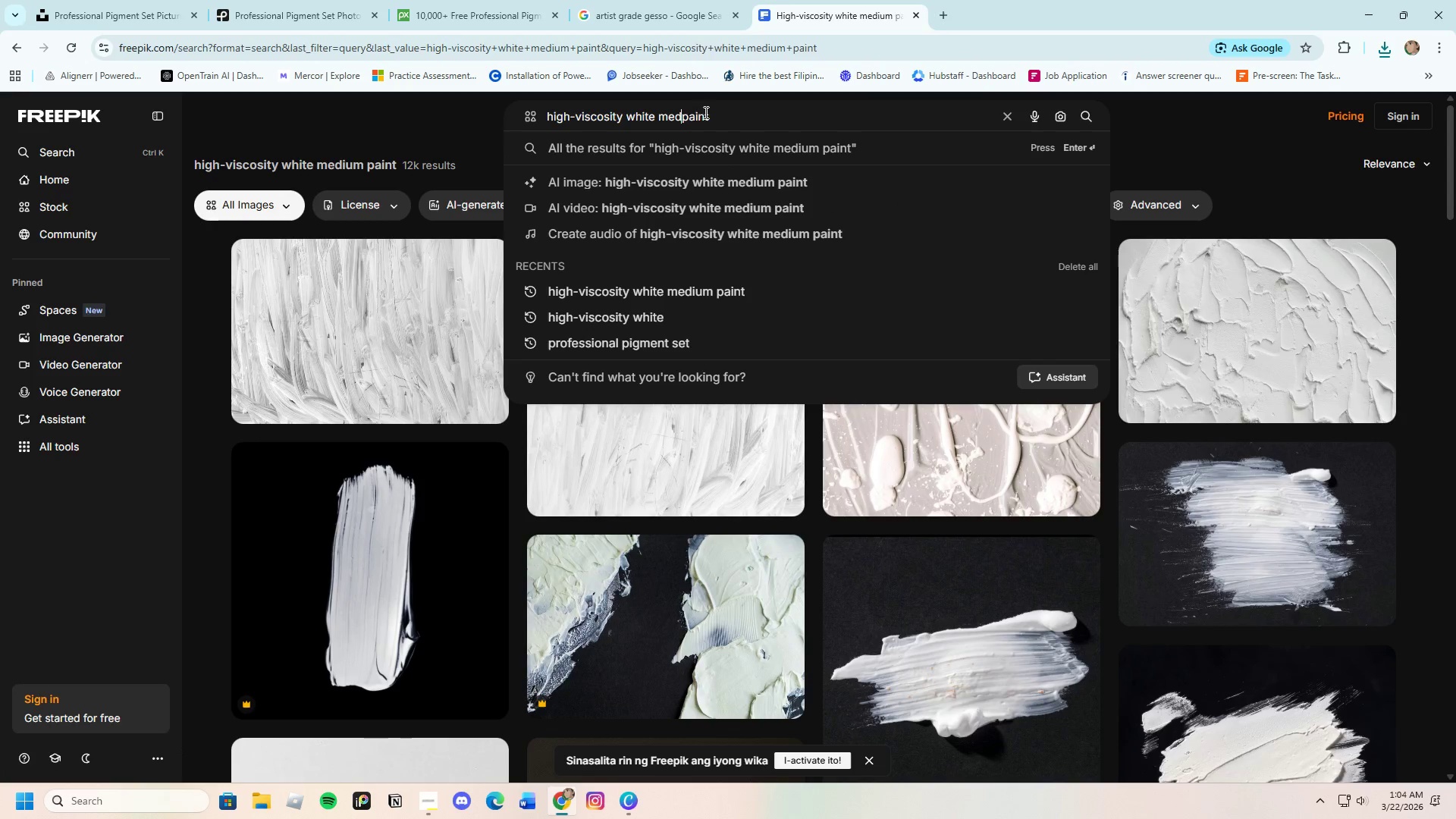 
key(Backspace)
 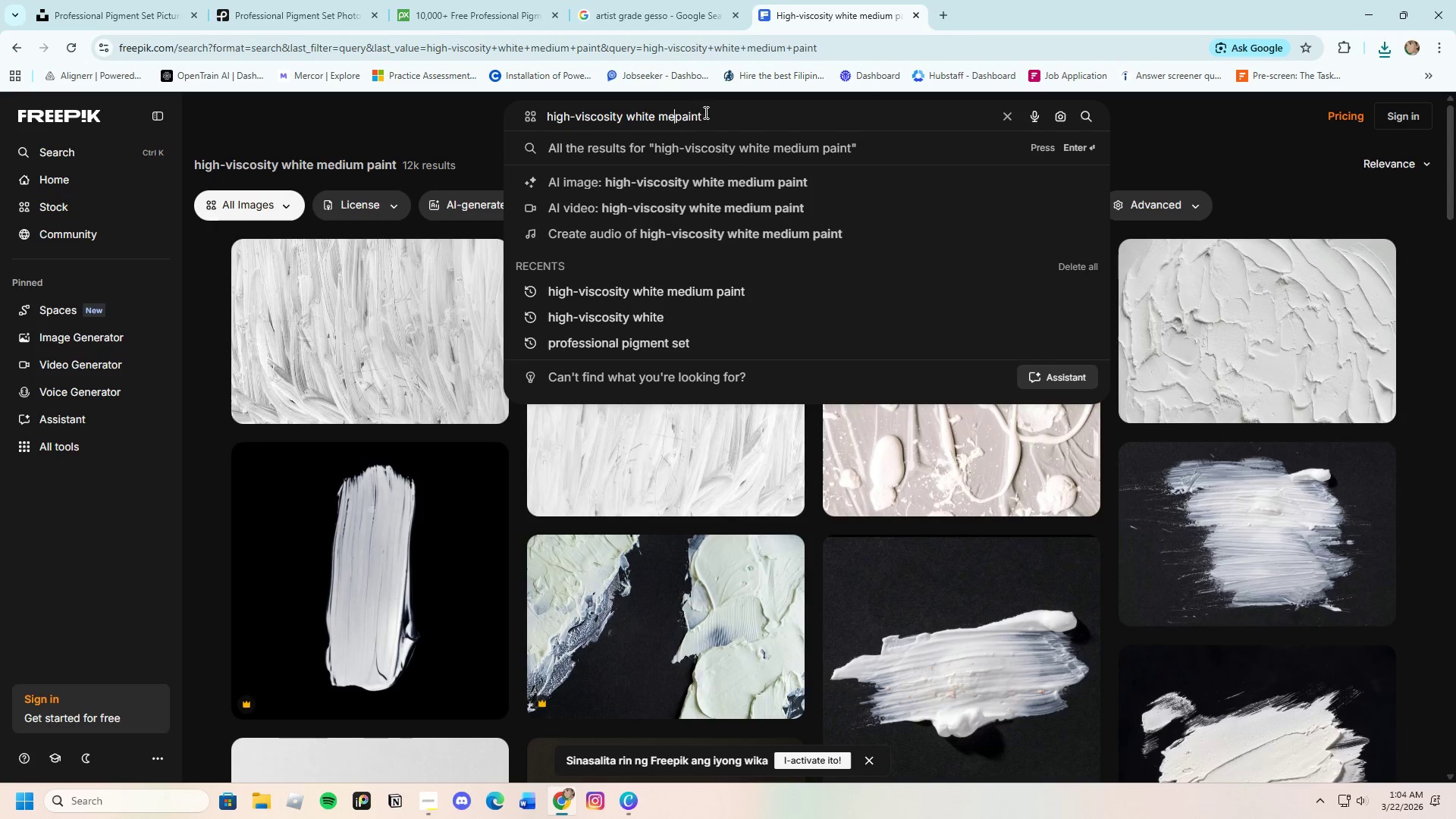 
key(Backspace)
 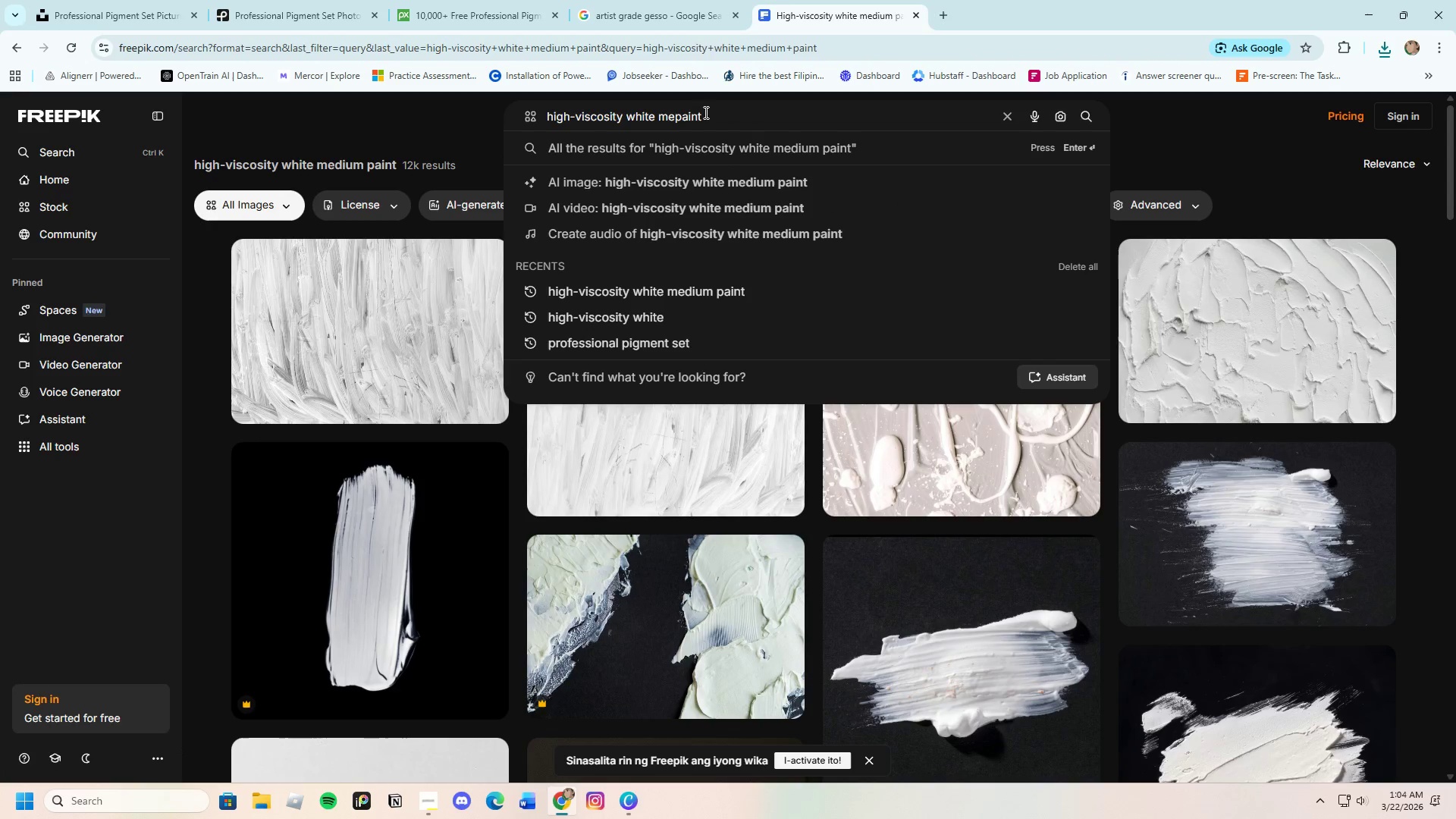 
key(Backspace)
 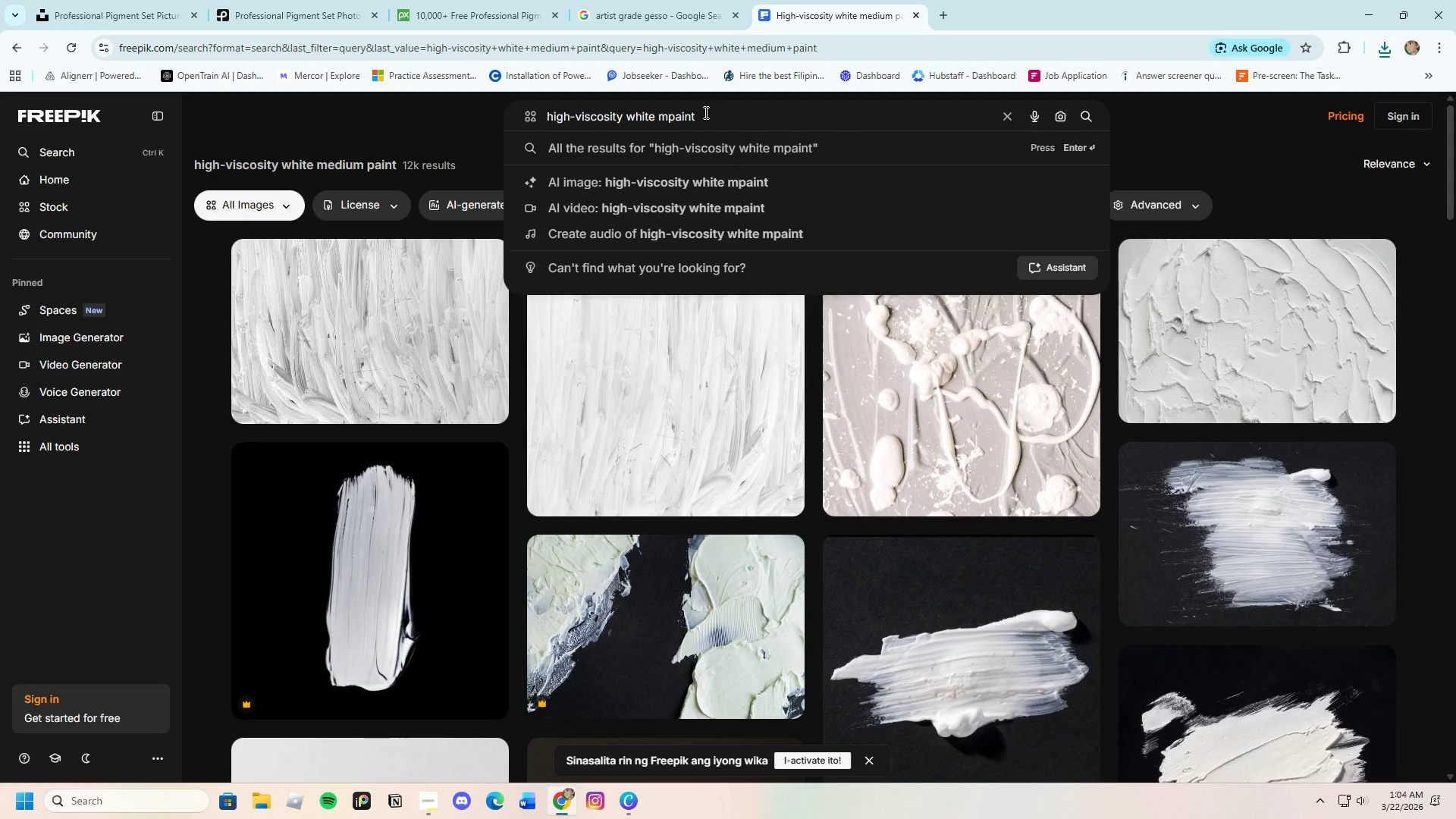 
key(Backspace)
 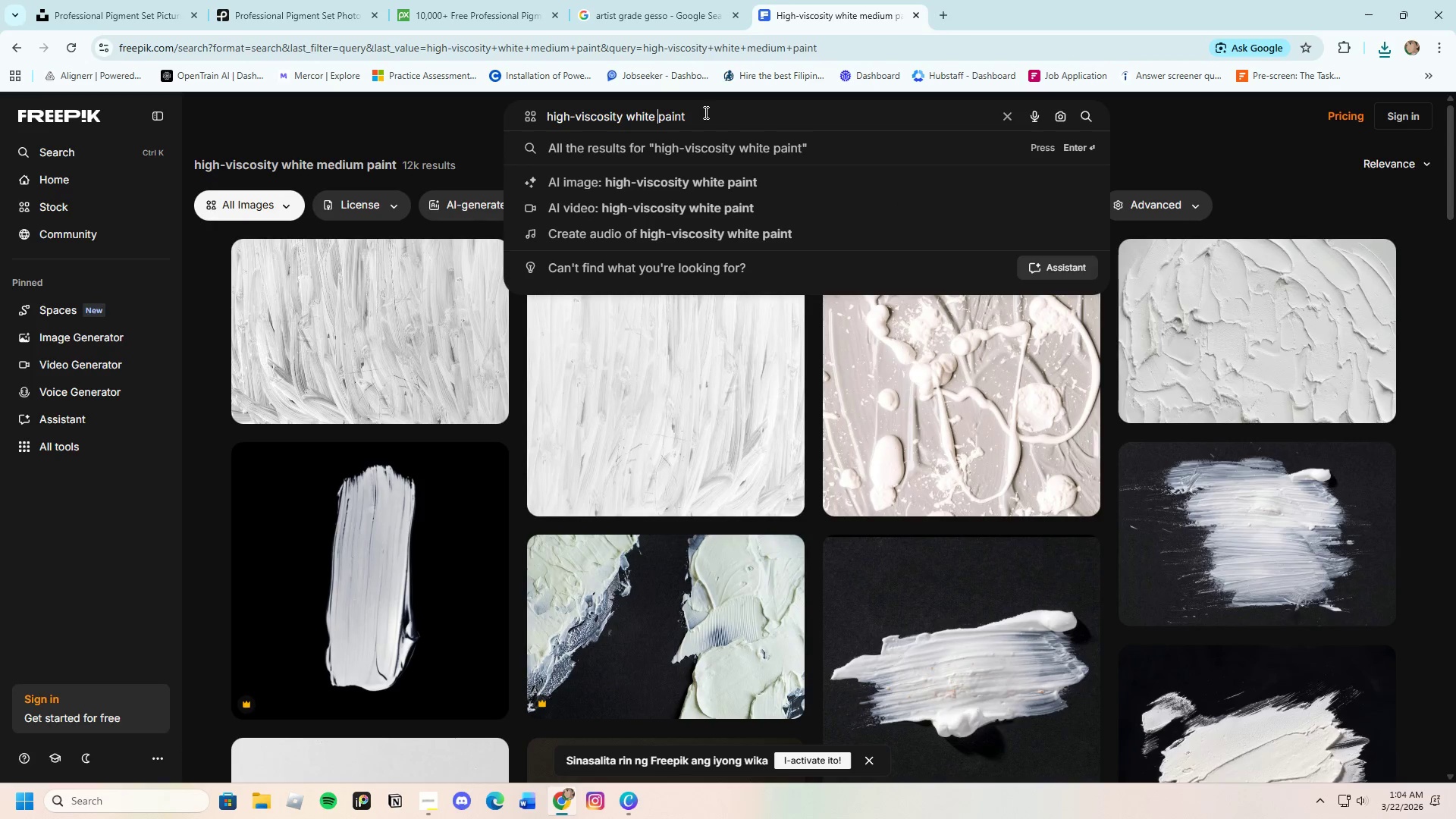 
key(Enter)
 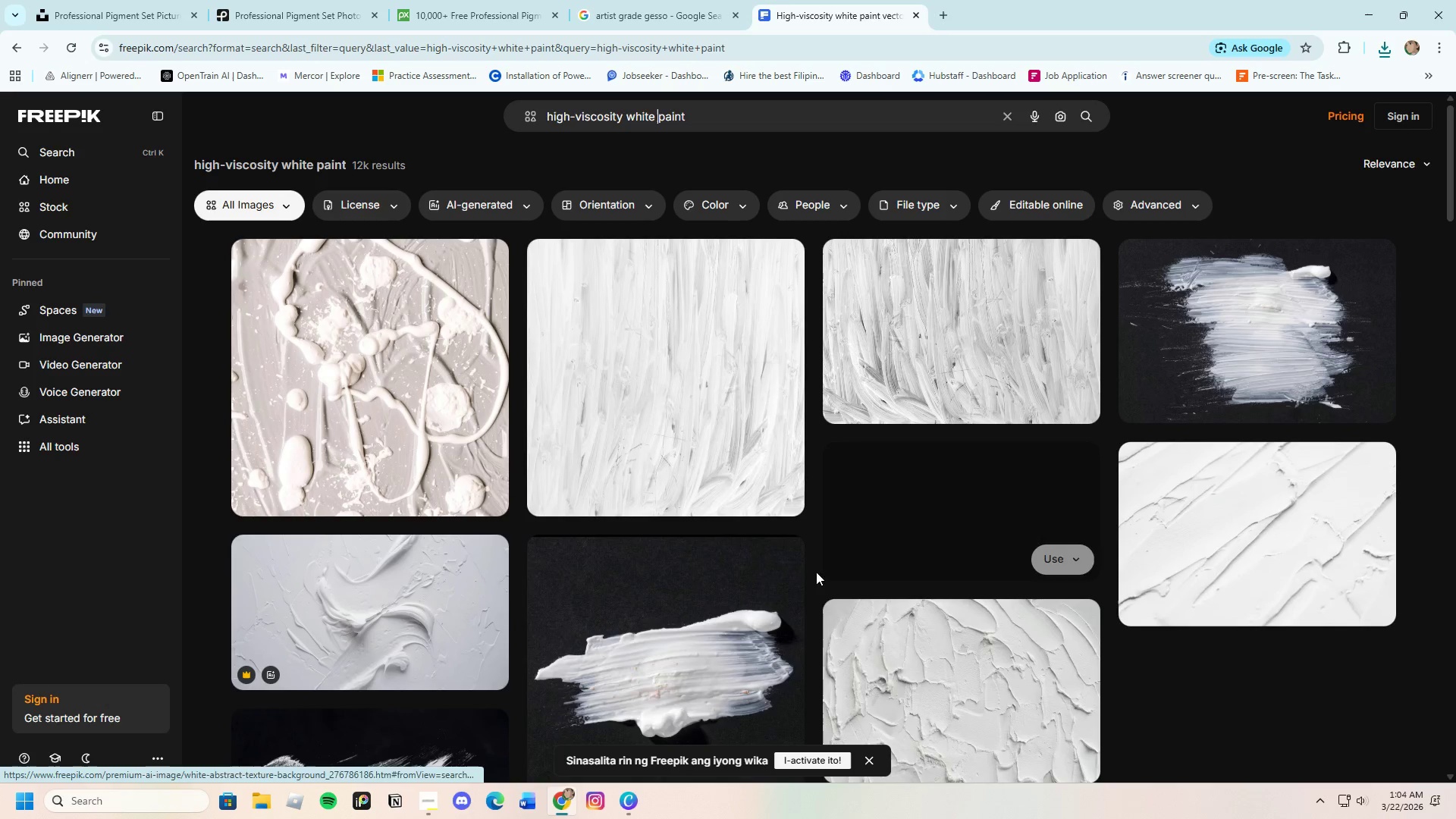 
left_click([720, 127])
 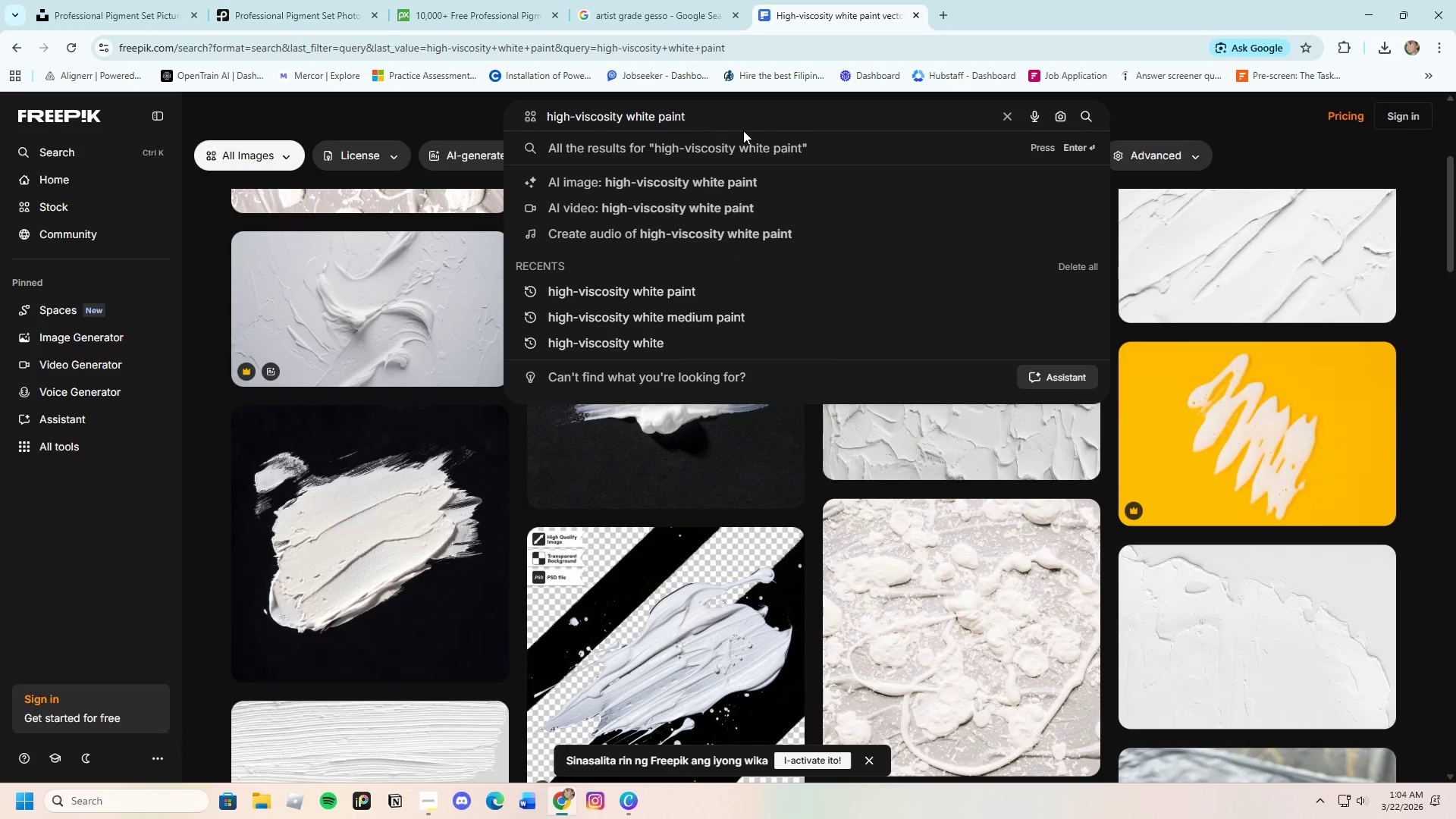 
scroll: coordinate [682, 543], scroll_direction: down, amount: 4.0
 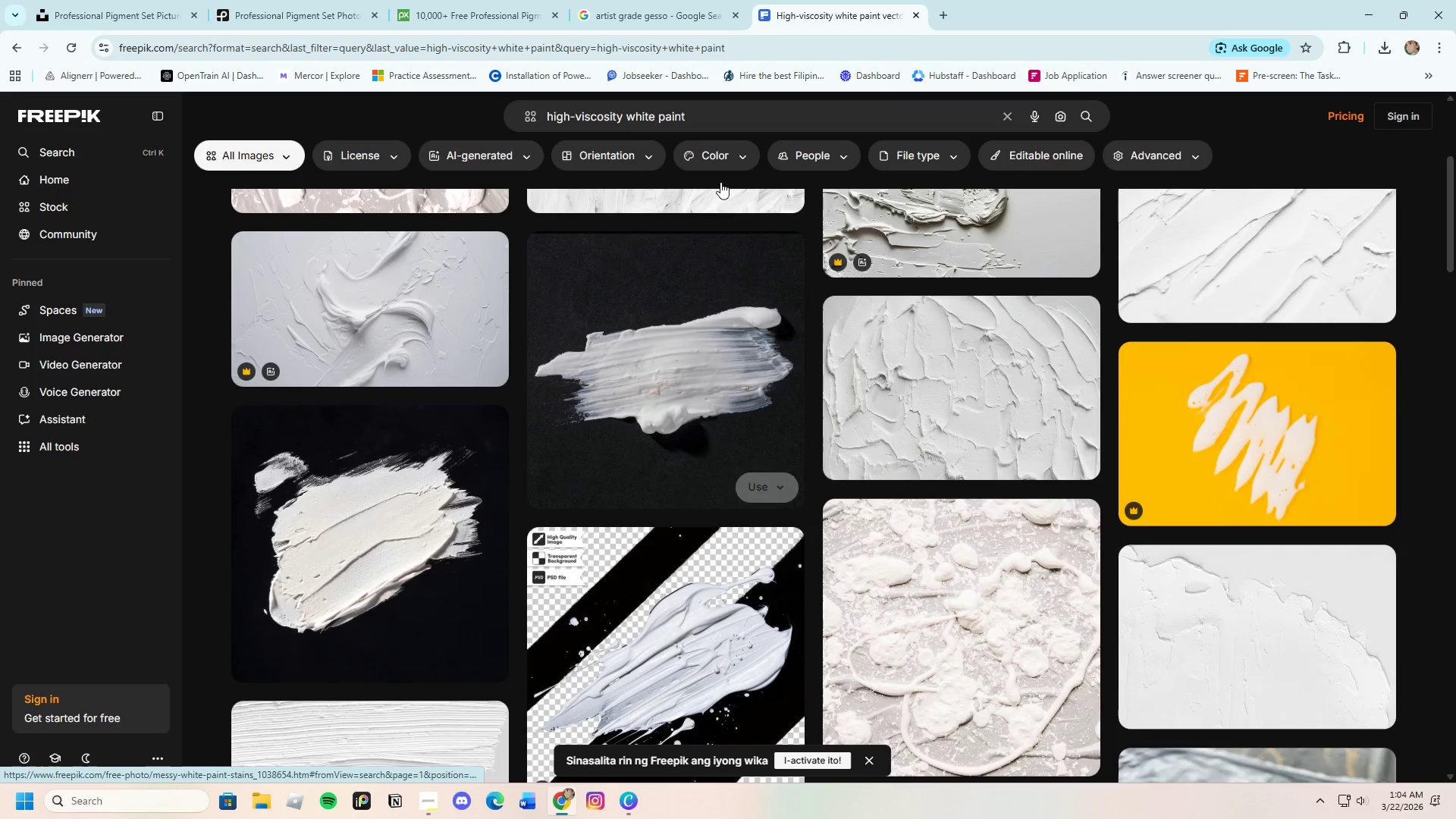 
type( product)
 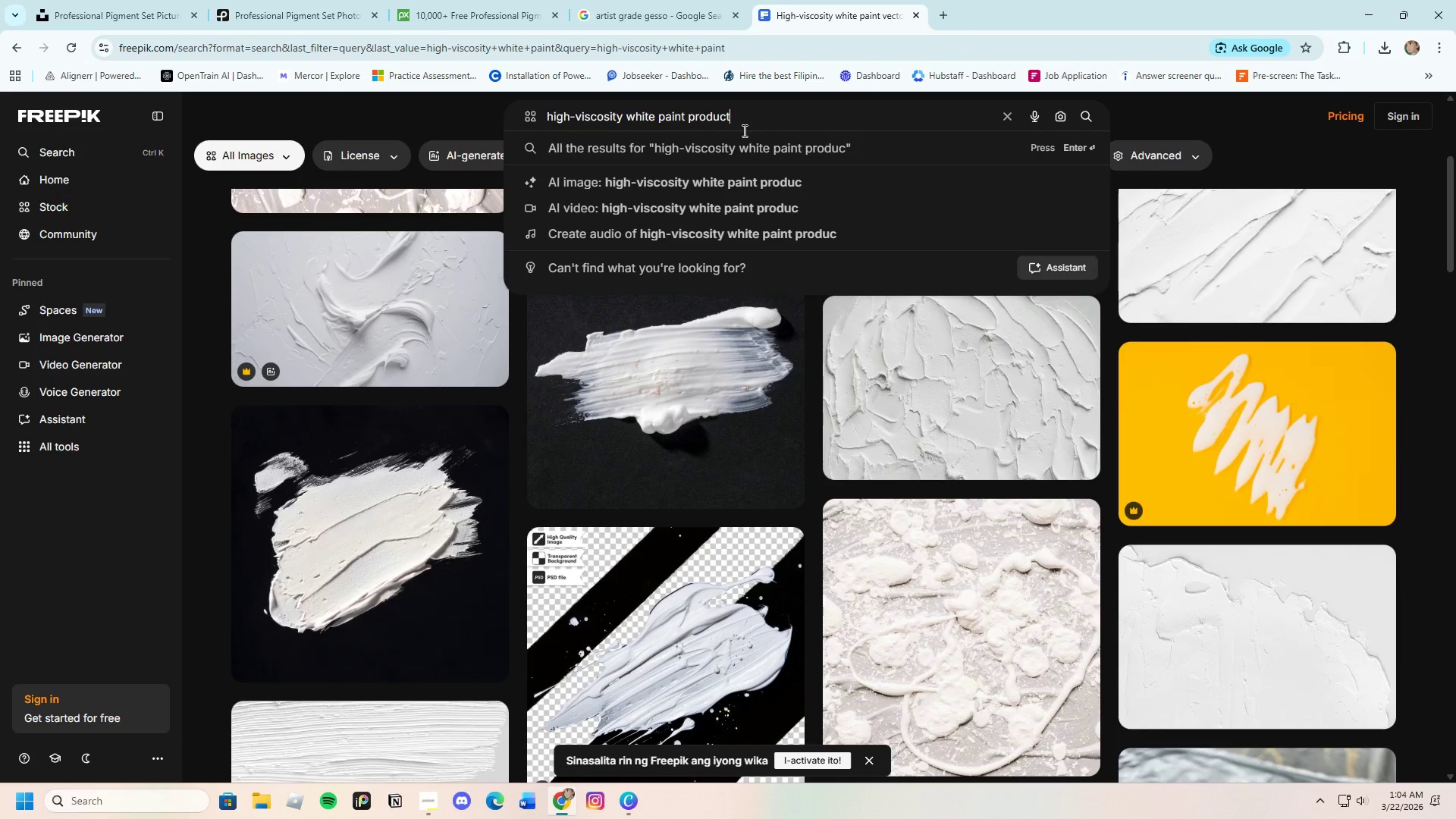 
key(Enter)
 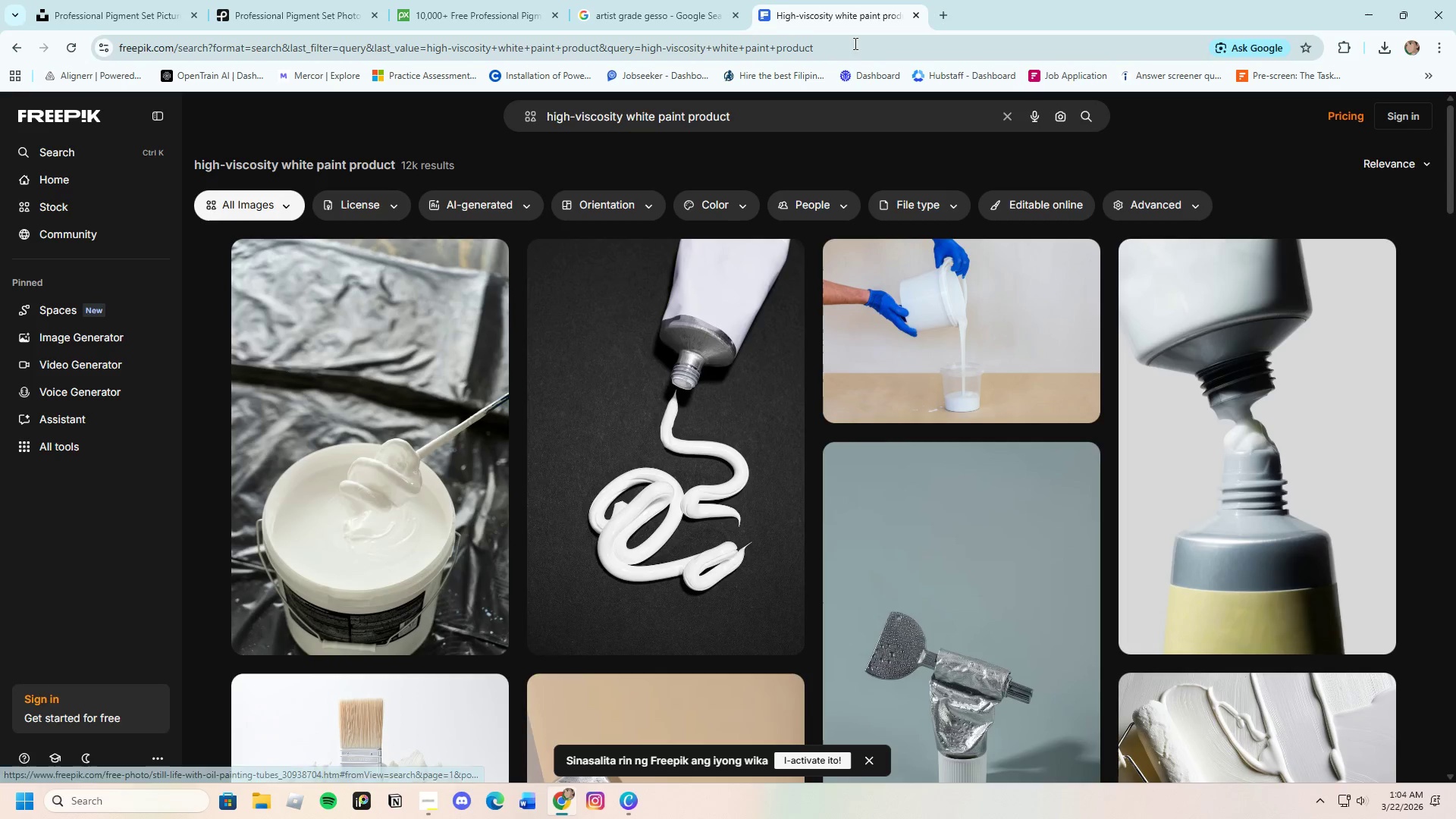 
left_click_drag(start_coordinate=[743, 119], to_coordinate=[548, 114])
 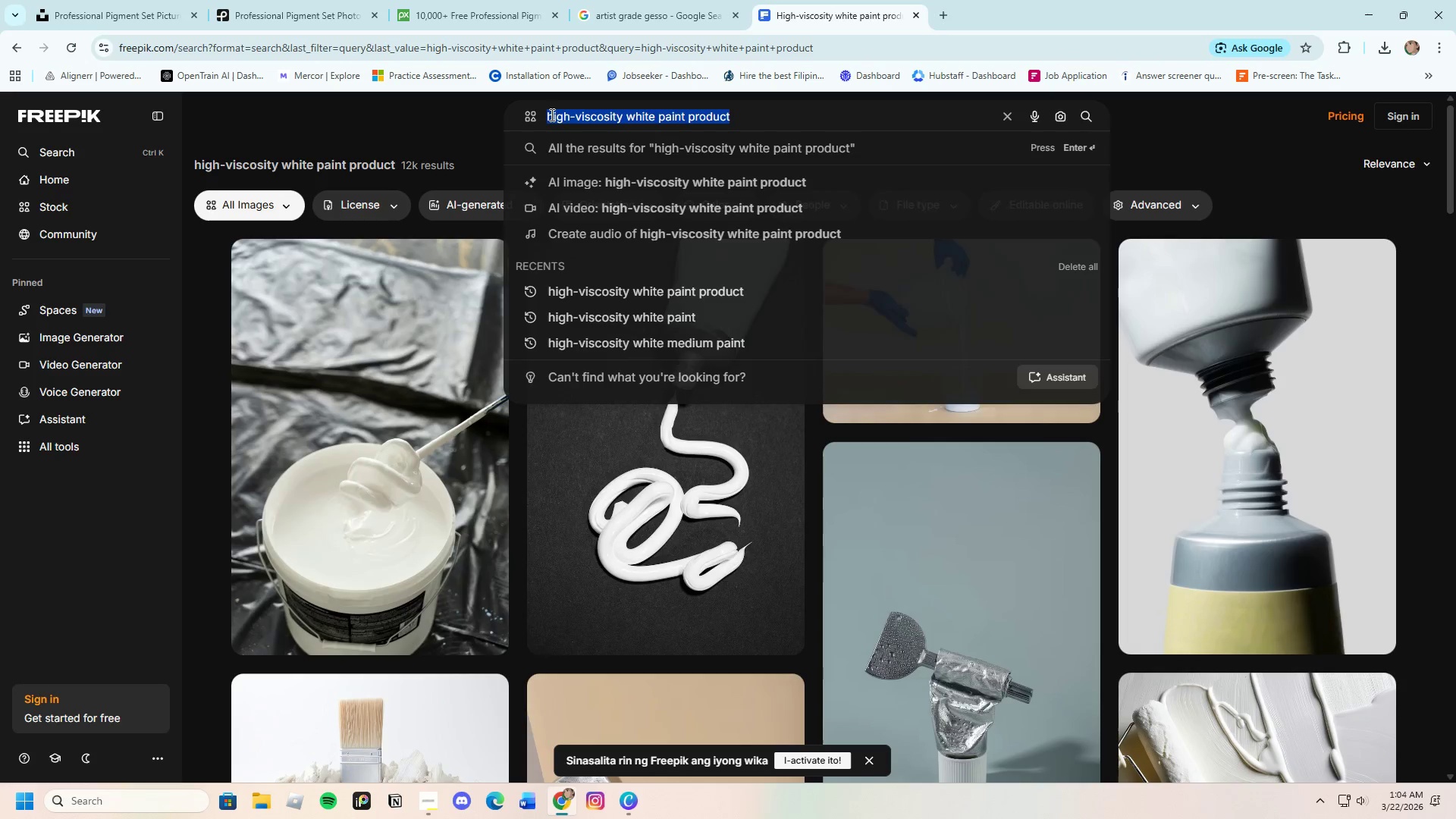 
right_click([551, 115])
 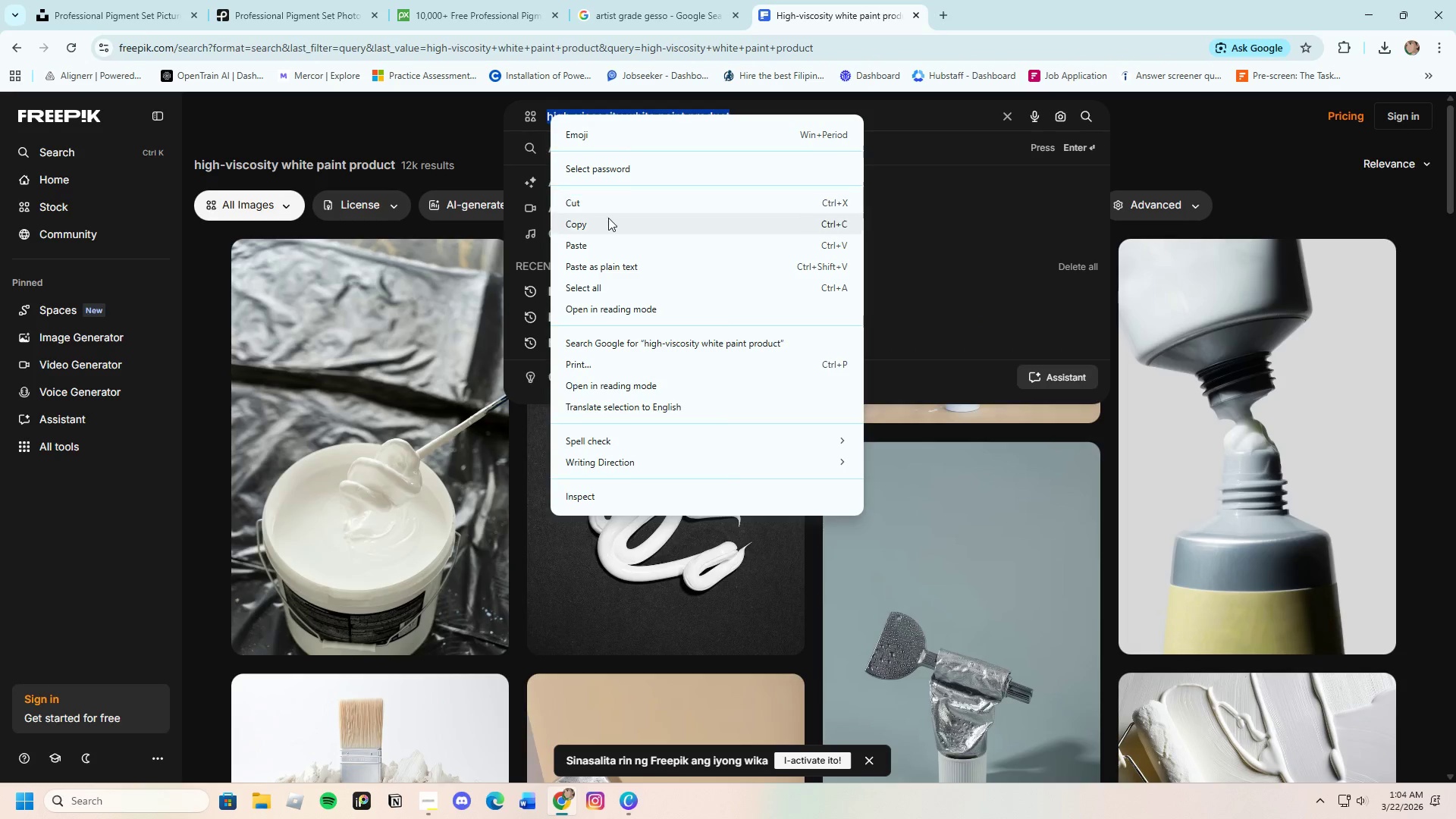 
left_click([609, 218])
 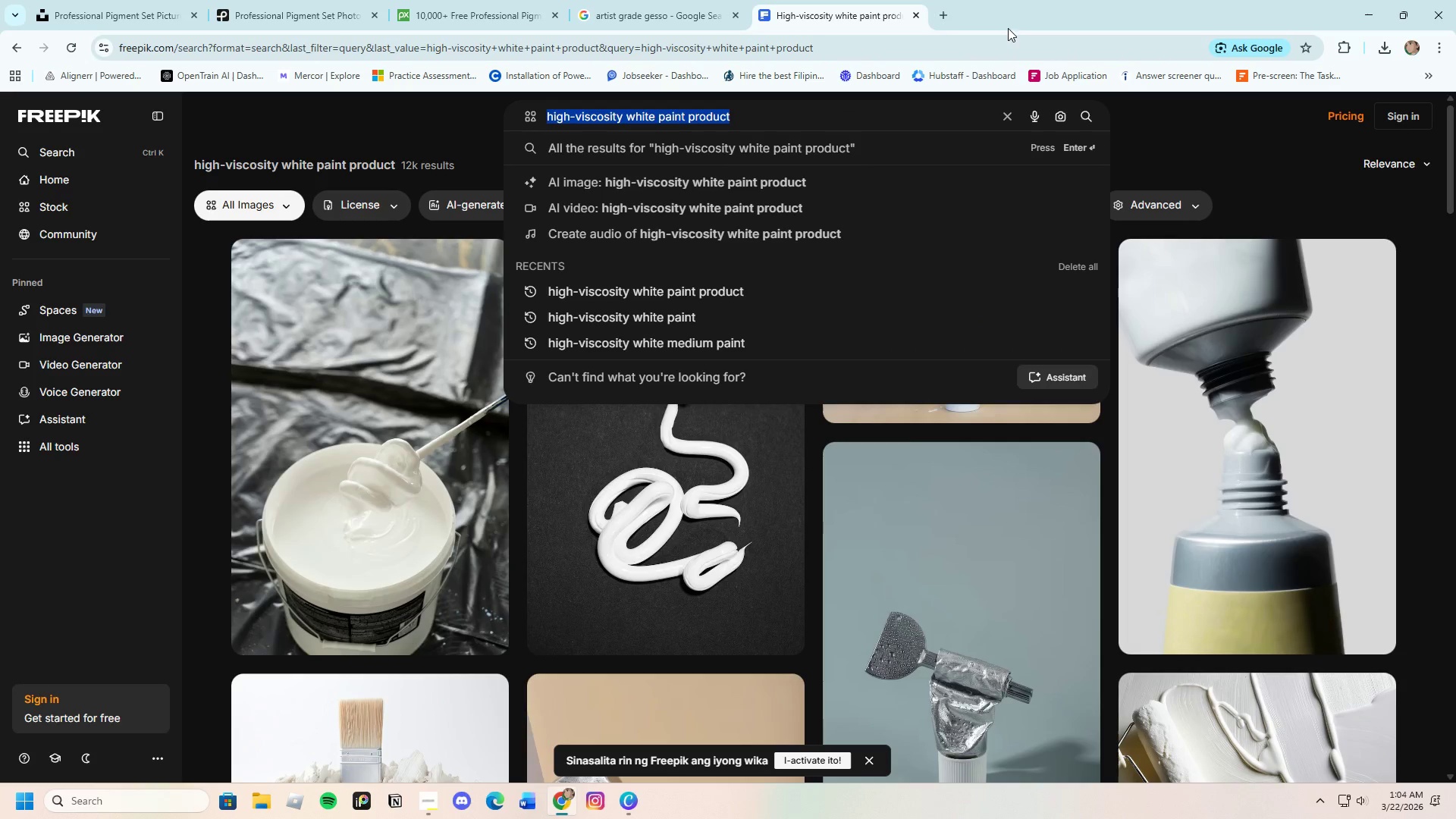 
left_click([1000, 10])
 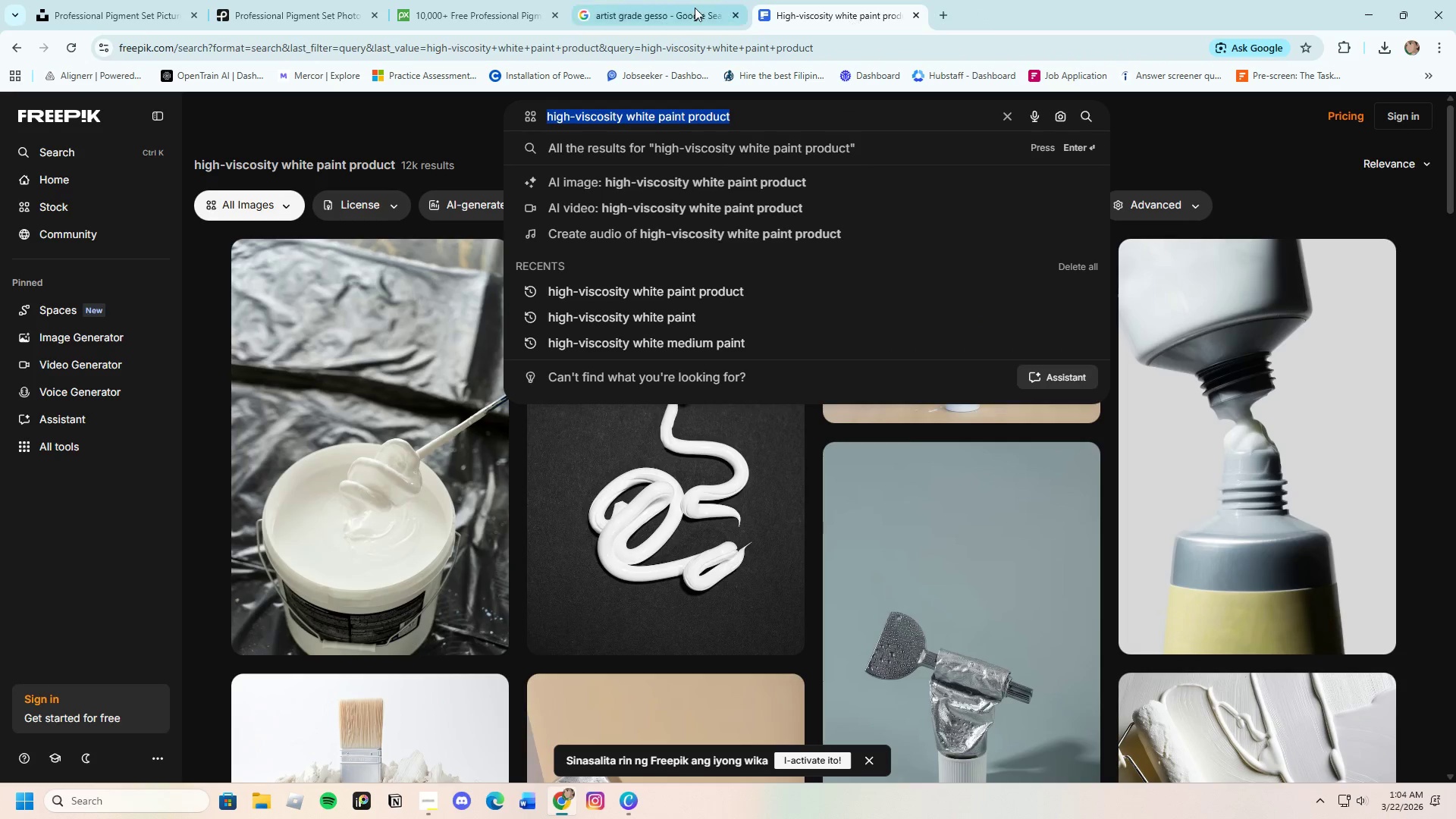 
left_click([695, 8])
 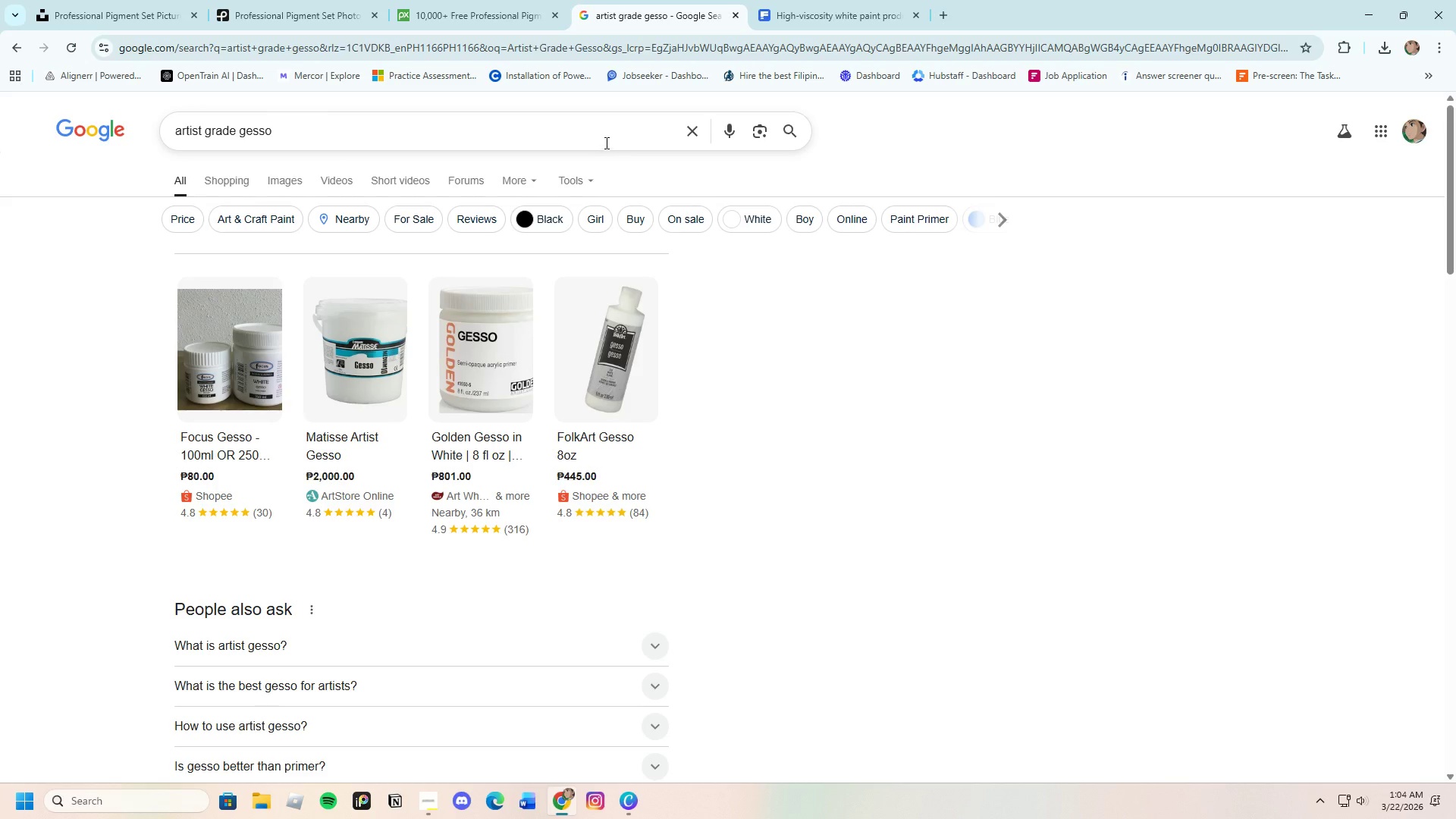 
left_click_drag(start_coordinate=[585, 129], to_coordinate=[118, 194])
 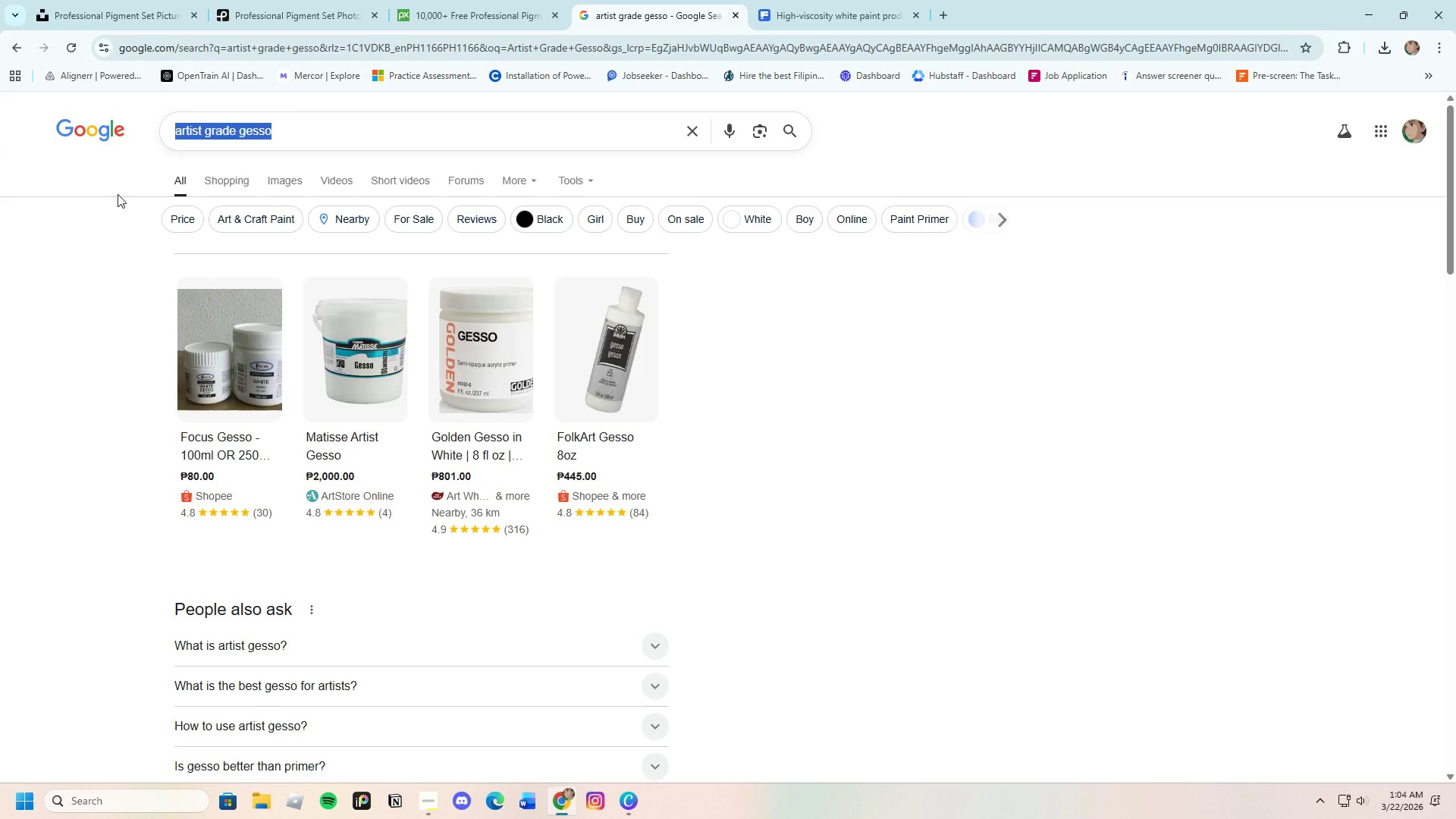 
key(Backspace)
 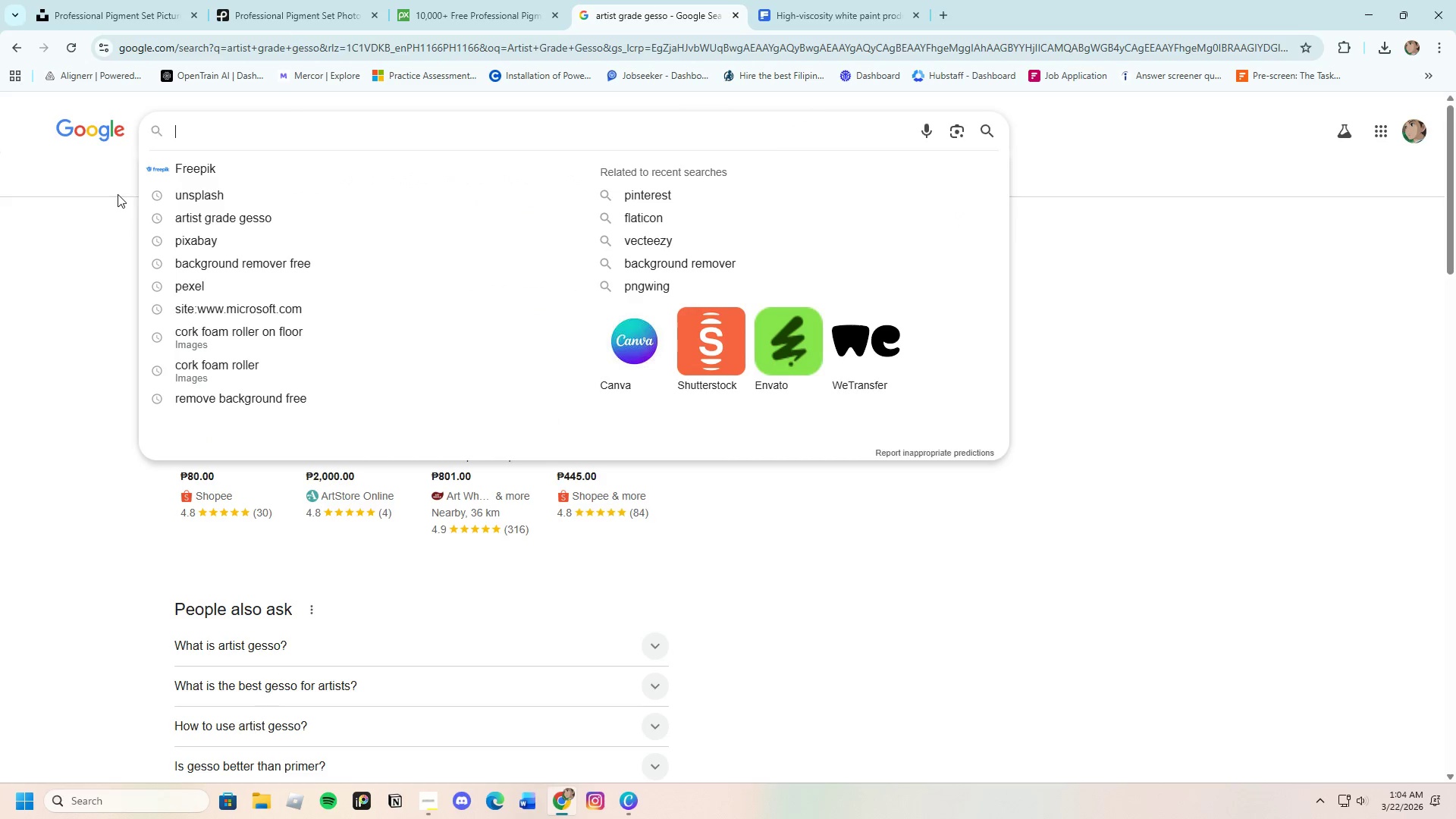 
key(Control+ControlLeft)
 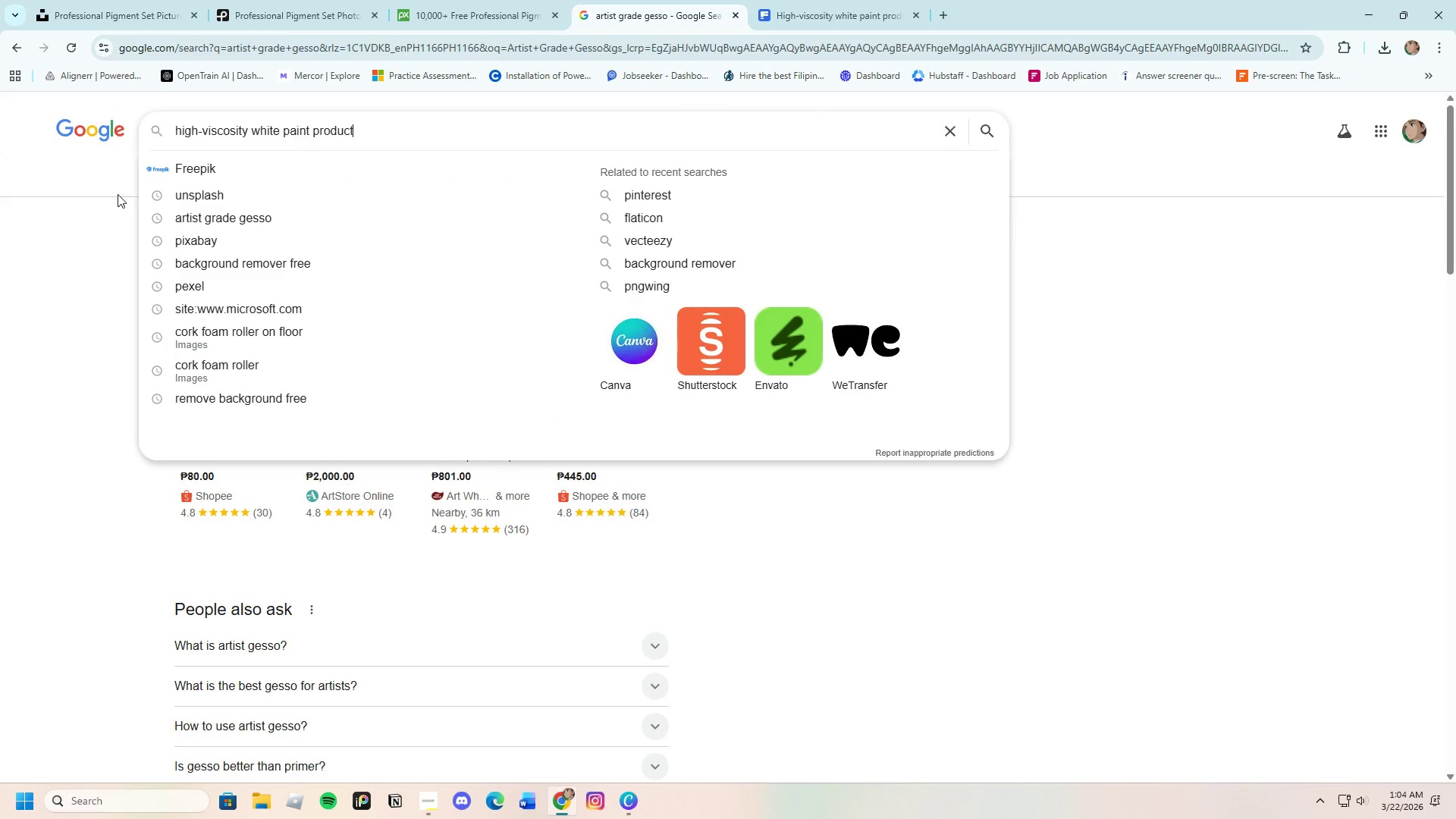 
key(Control+V)
 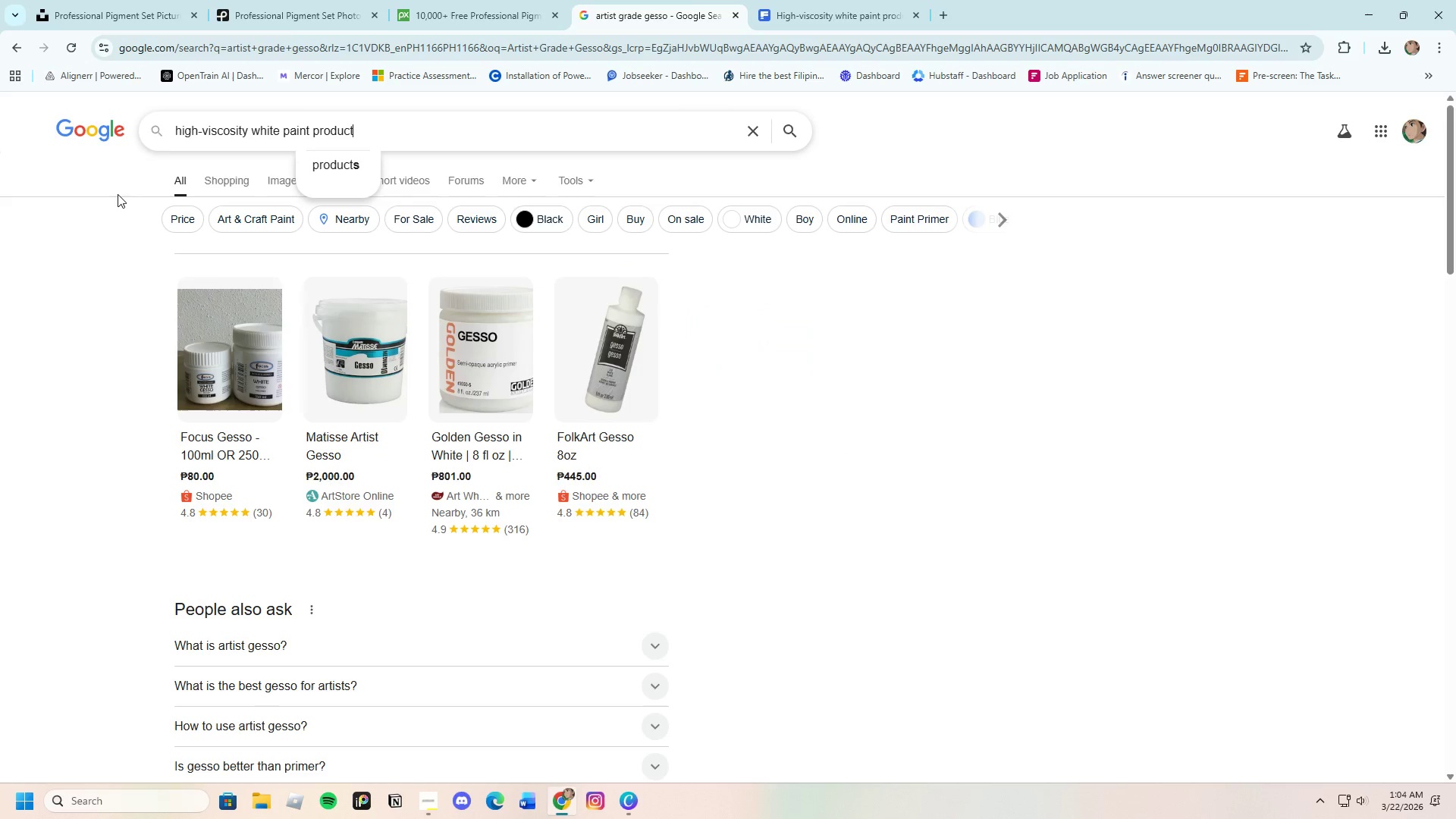 
key(Enter)
 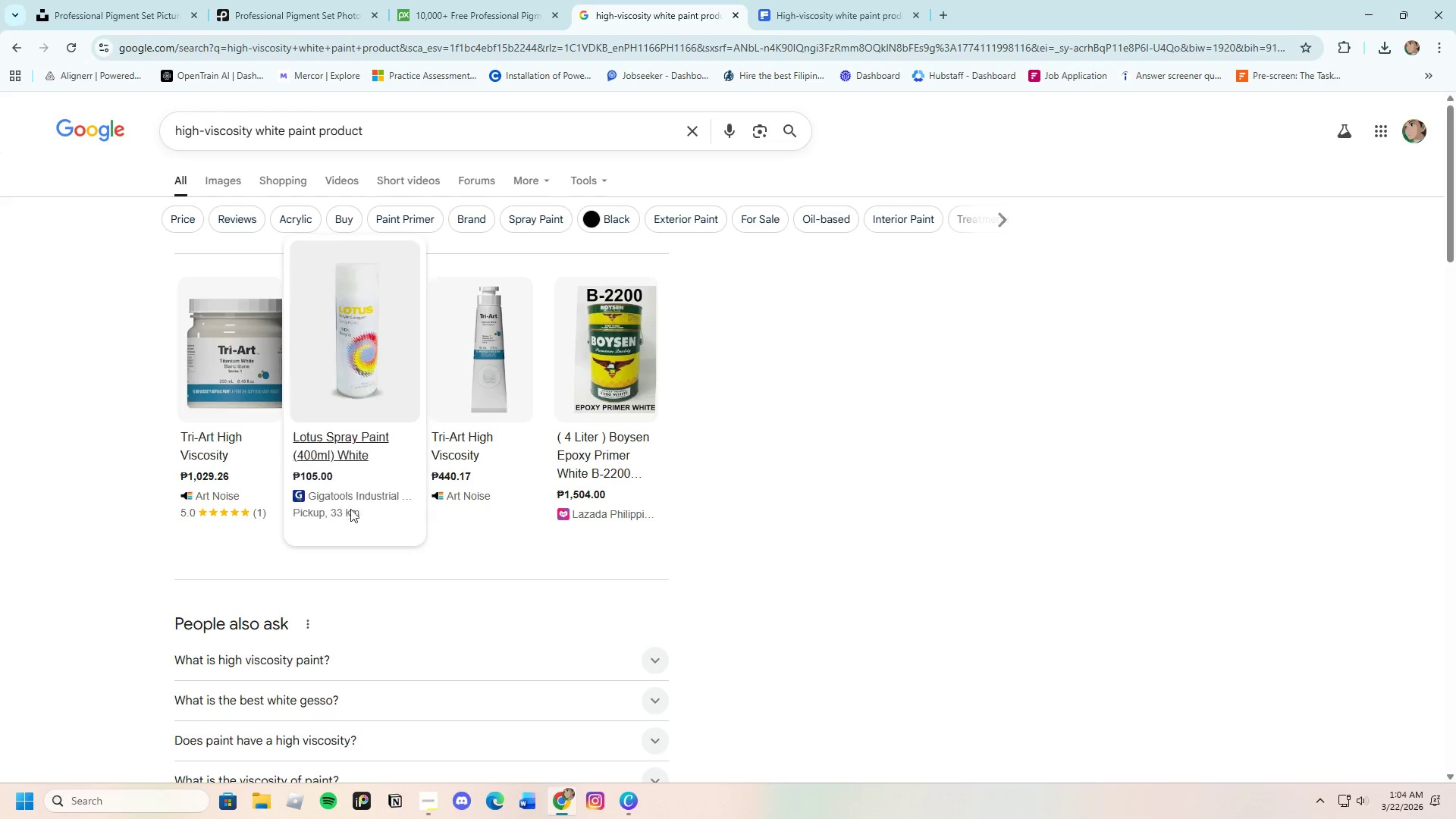 
wait(6.44)
 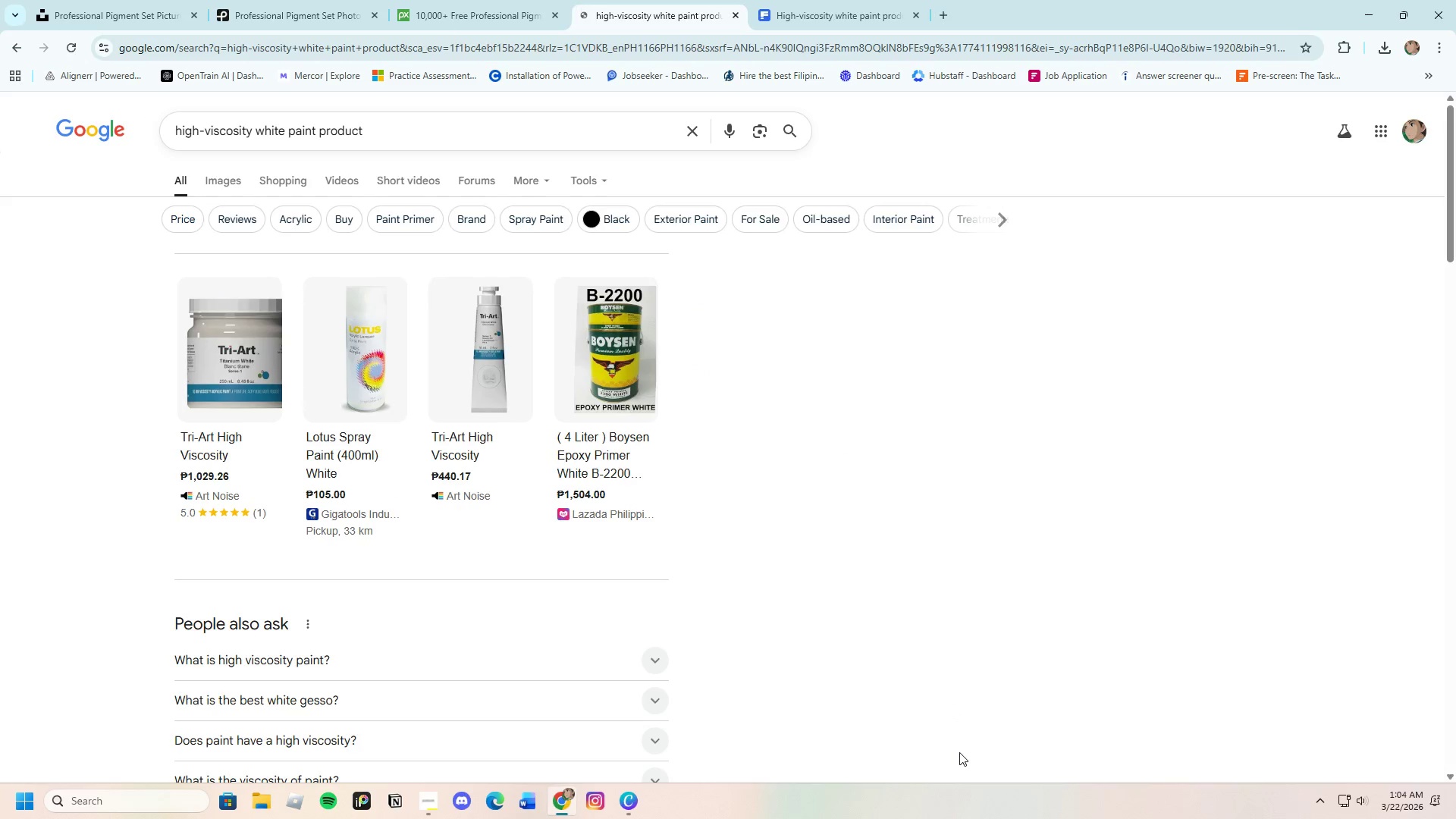 
left_click([232, 172])
 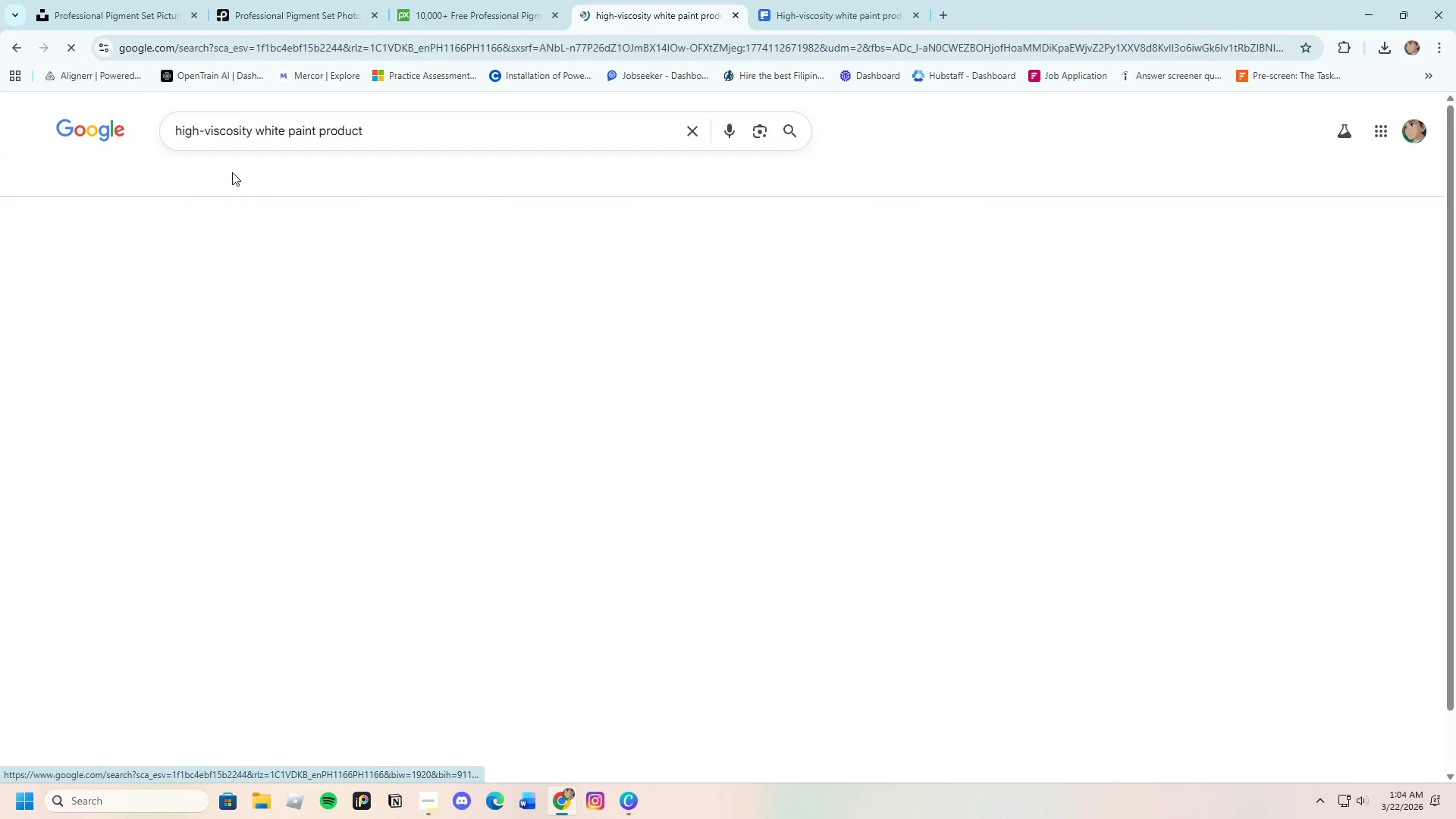 
mouse_move([251, 193])
 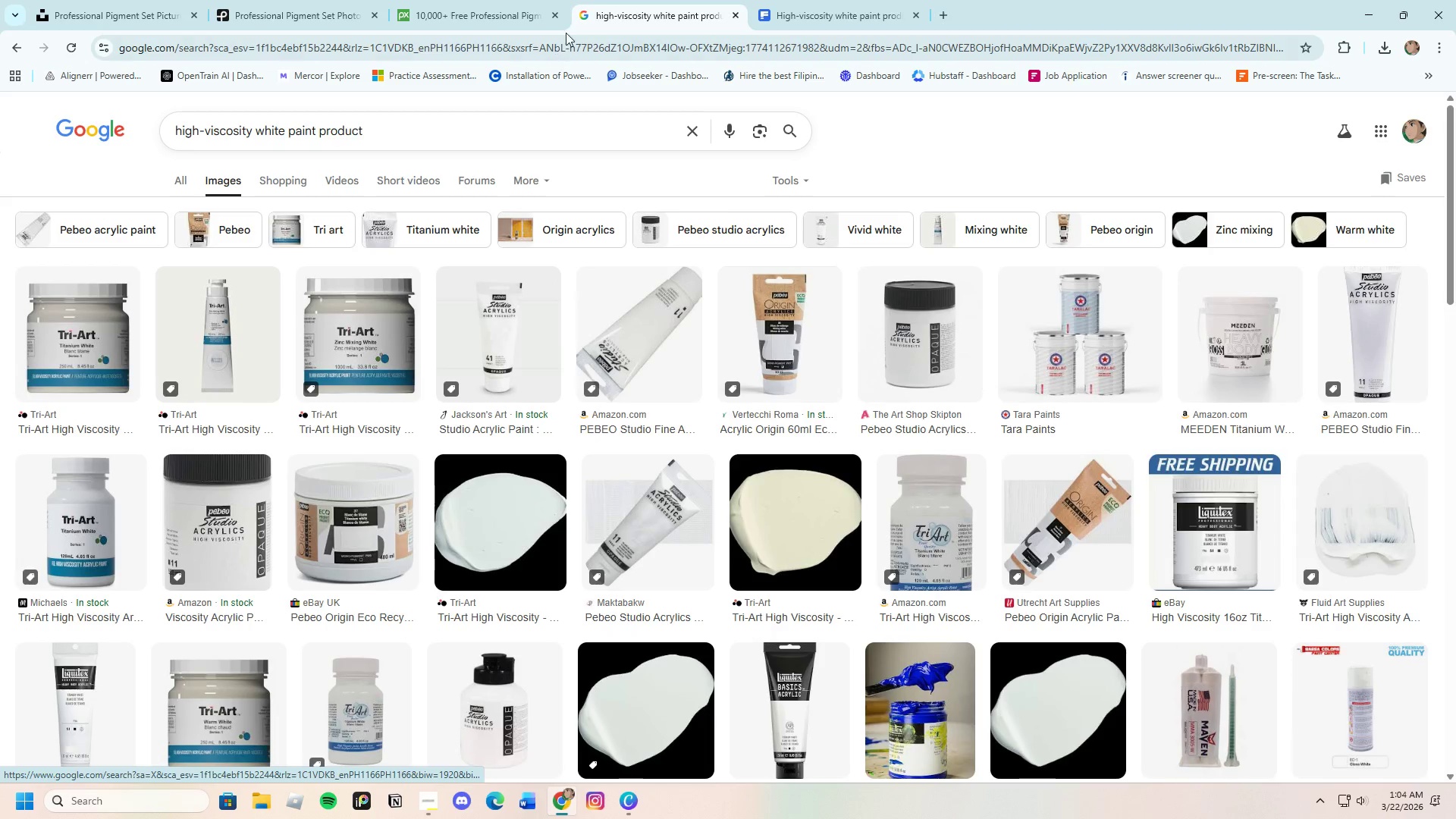 
left_click([839, 1])
 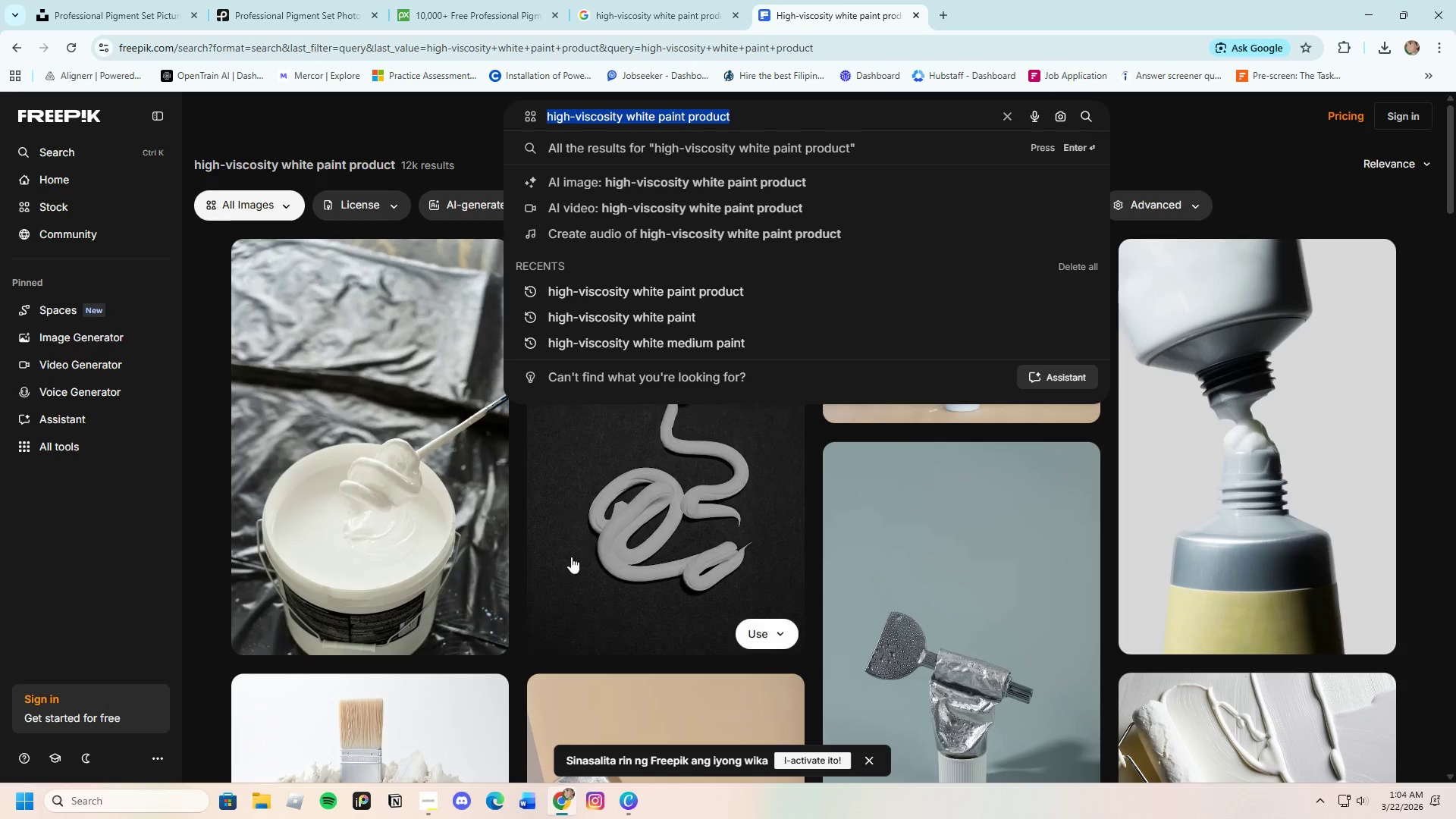 
left_click([422, 486])
 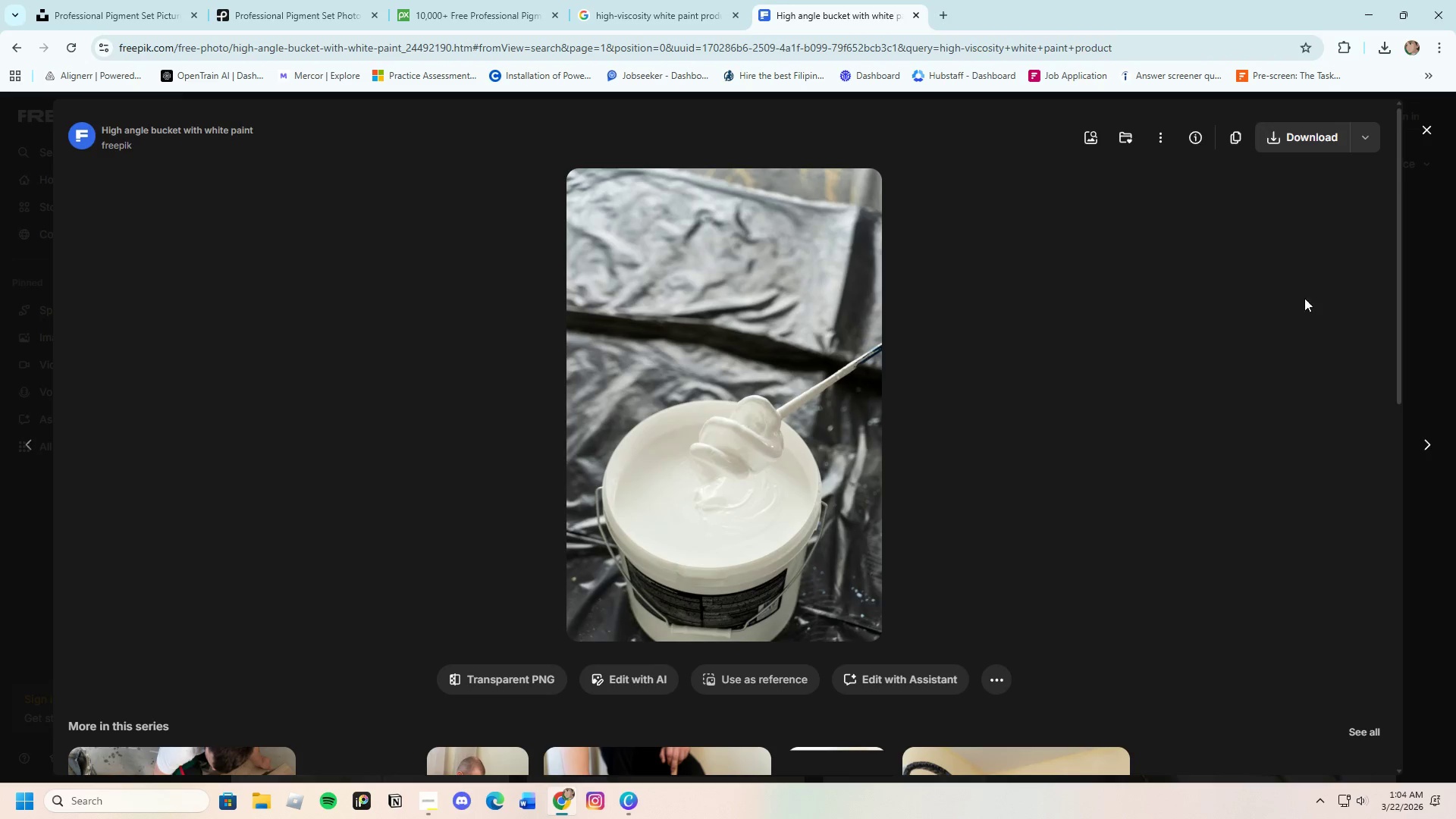 
left_click([1300, 134])
 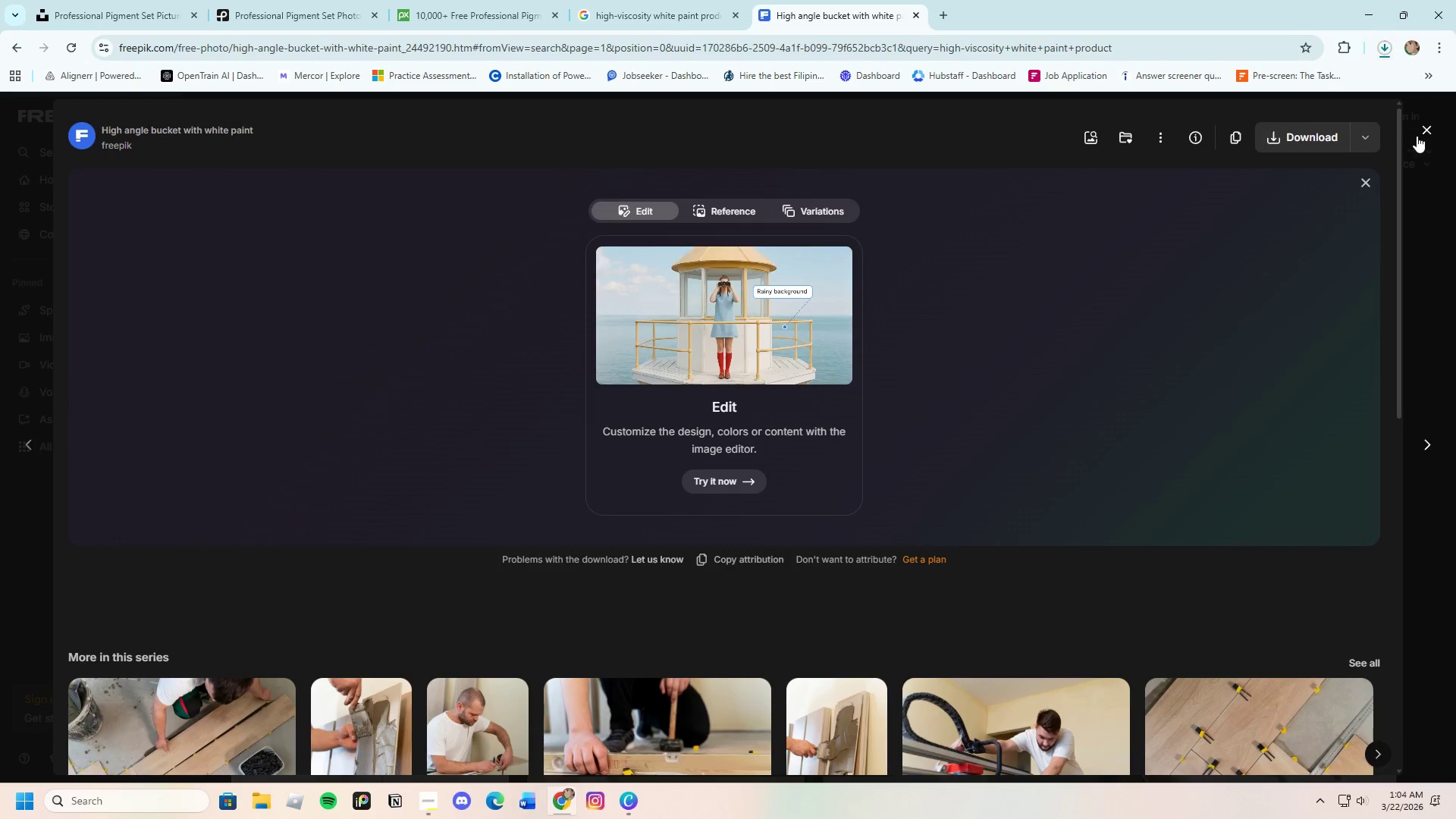 
left_click([1424, 132])
 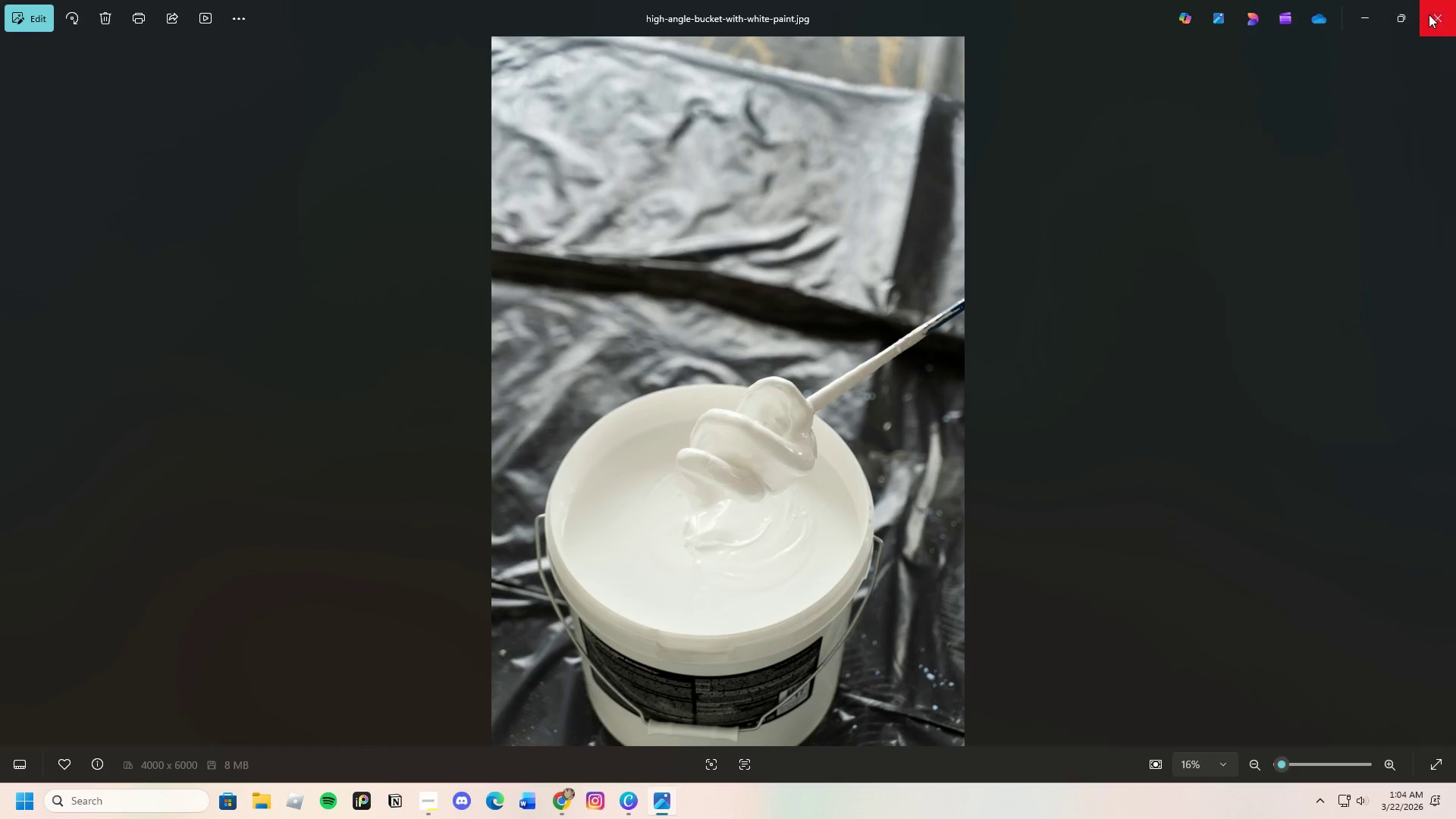 
left_click([1432, 14])
 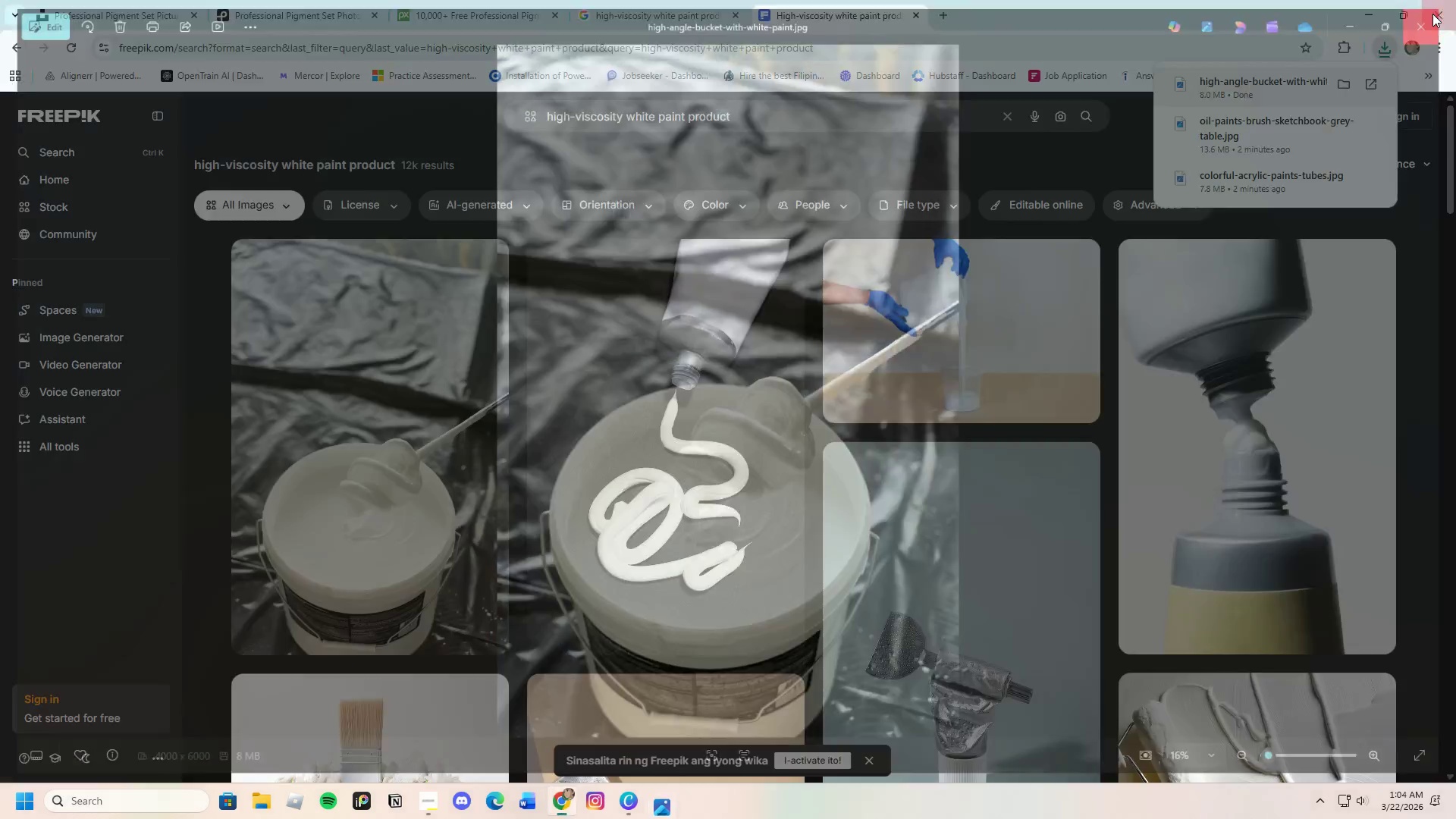 
mouse_move([1408, 31])
 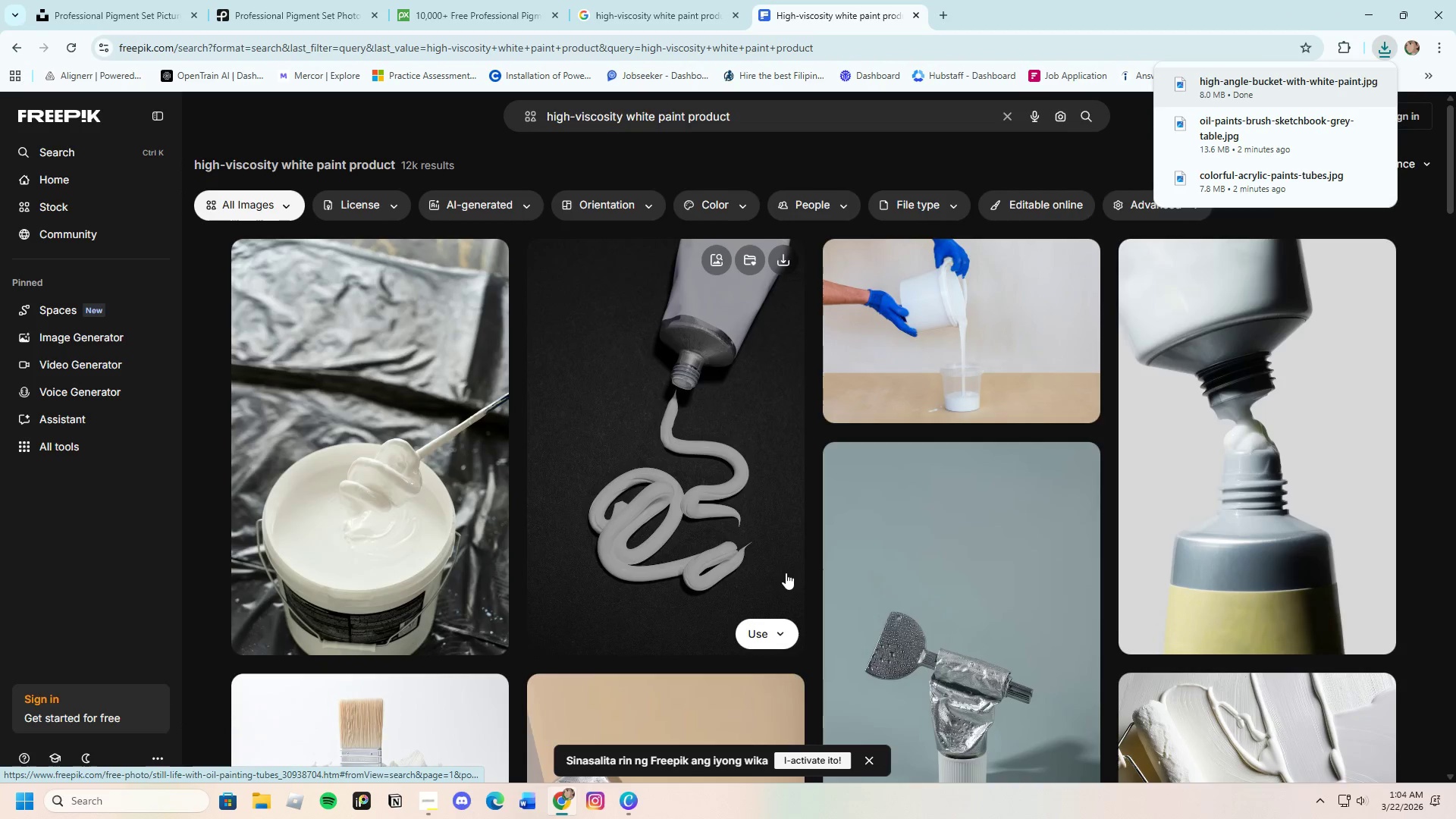 
scroll: coordinate [927, 642], scroll_direction: down, amount: 14.0
 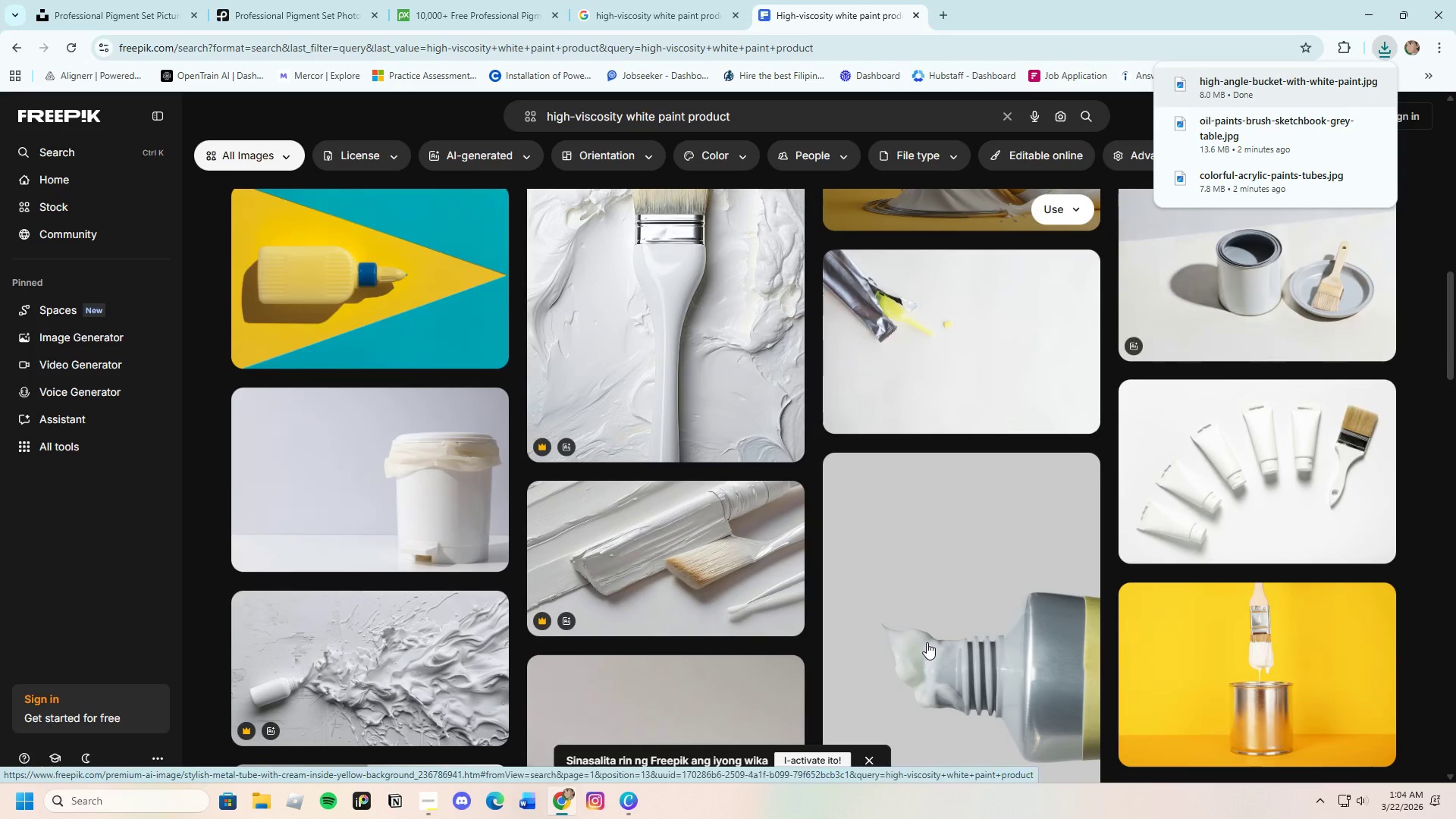 
scroll: coordinate [927, 642], scroll_direction: up, amount: 1.0
 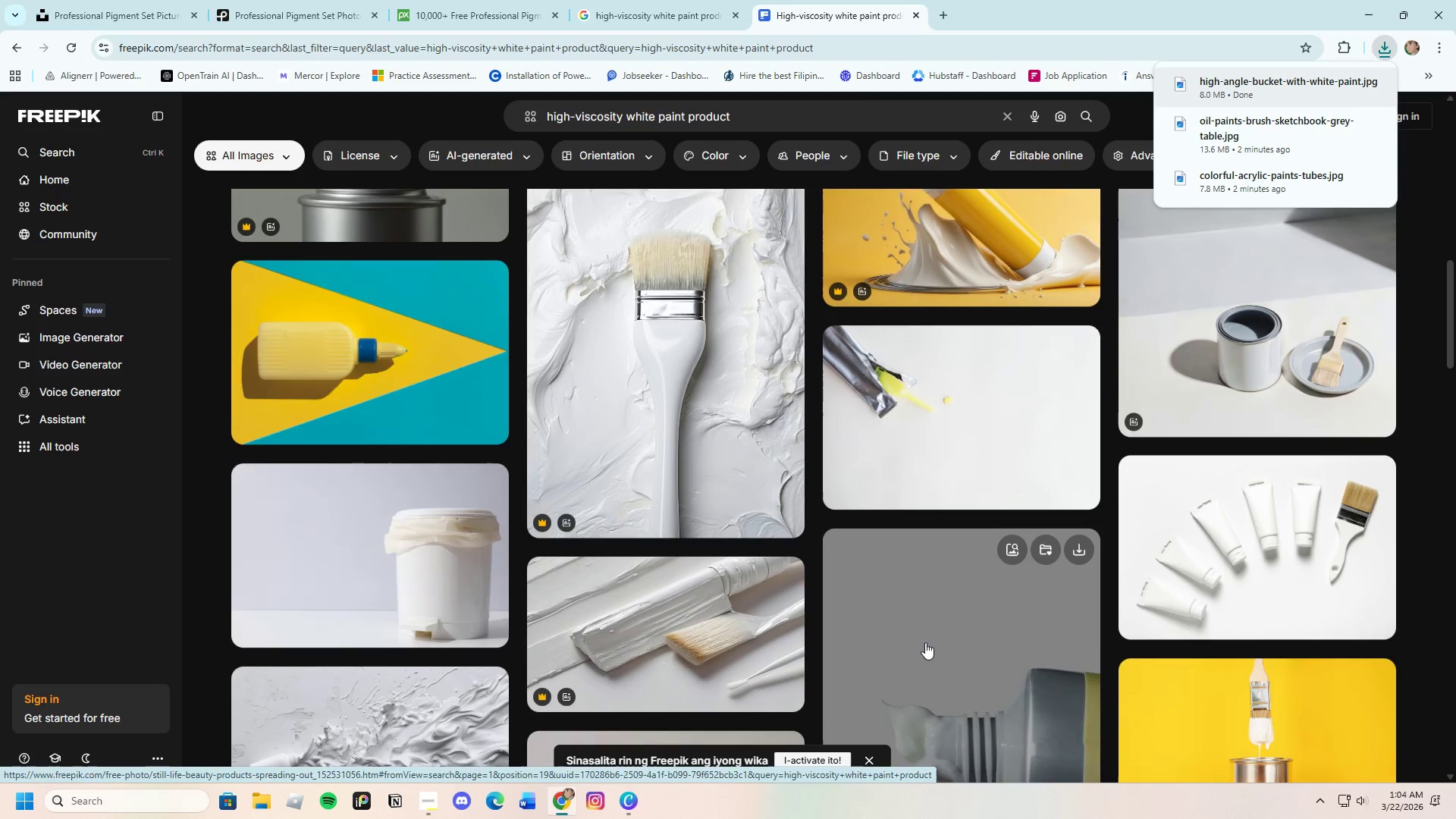 
scroll: coordinate [923, 555], scroll_direction: down, amount: 11.0
 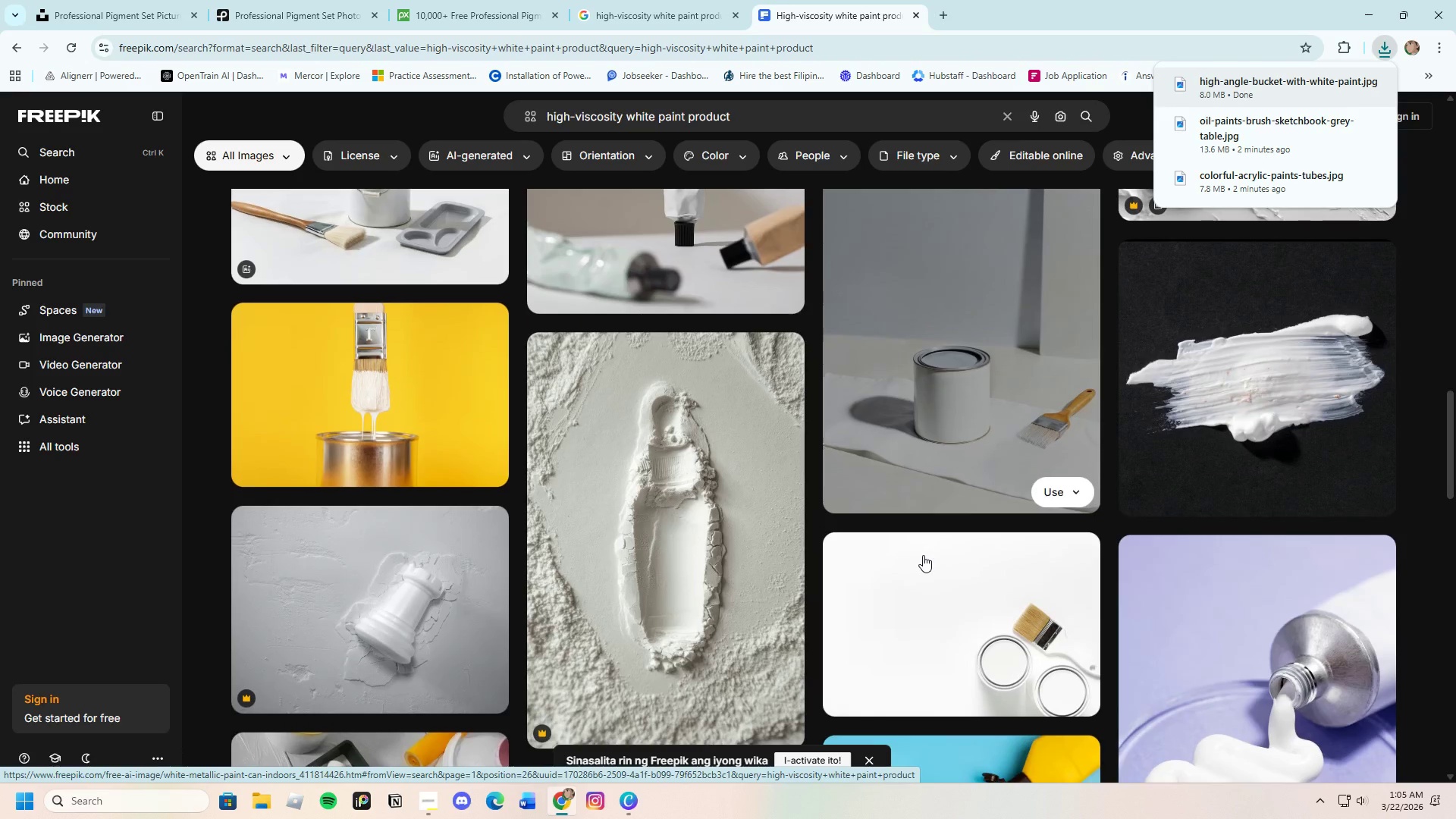 
scroll: coordinate [923, 555], scroll_direction: up, amount: 2.0
 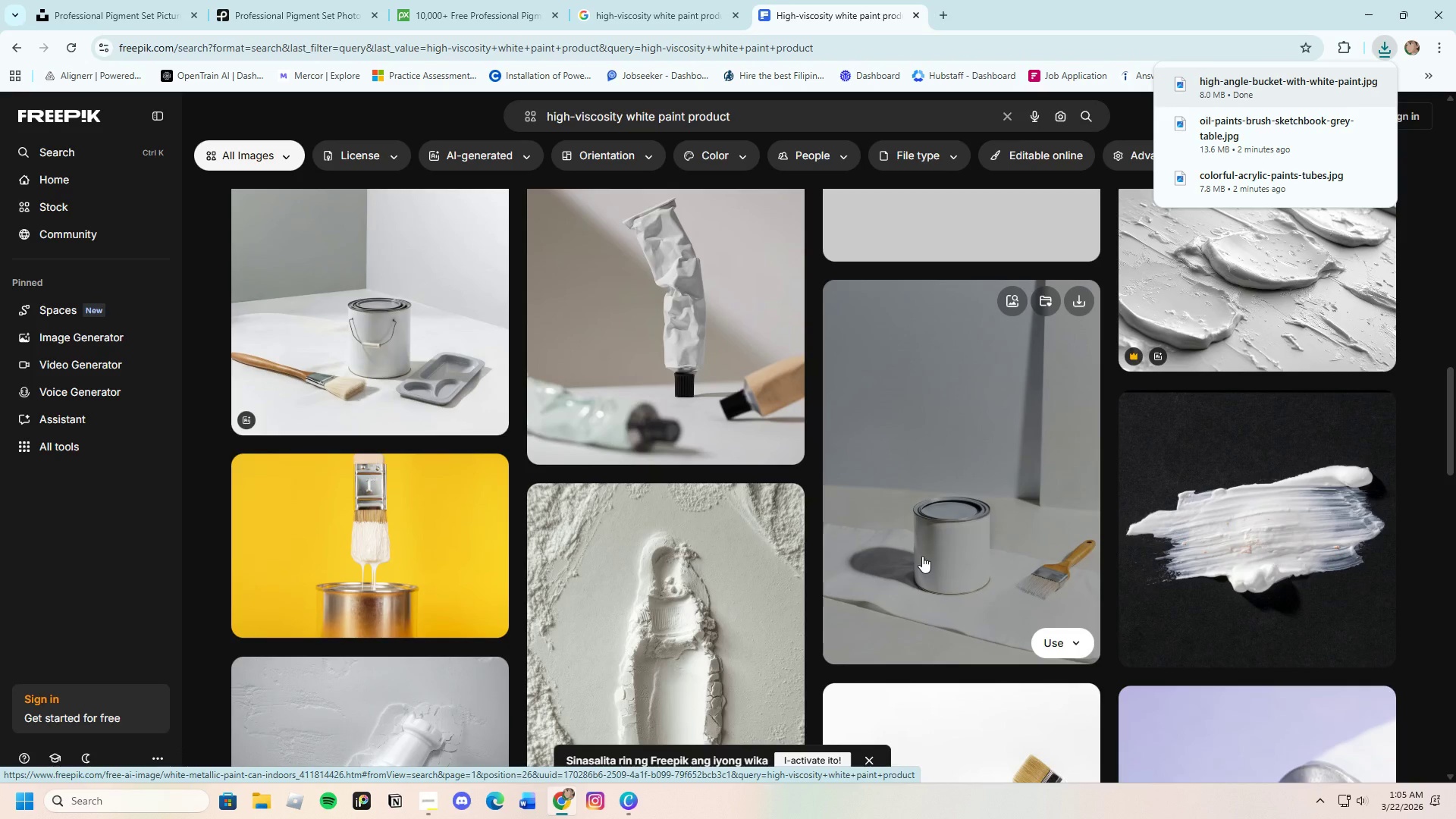 
scroll: coordinate [922, 556], scroll_direction: down, amount: 4.0
 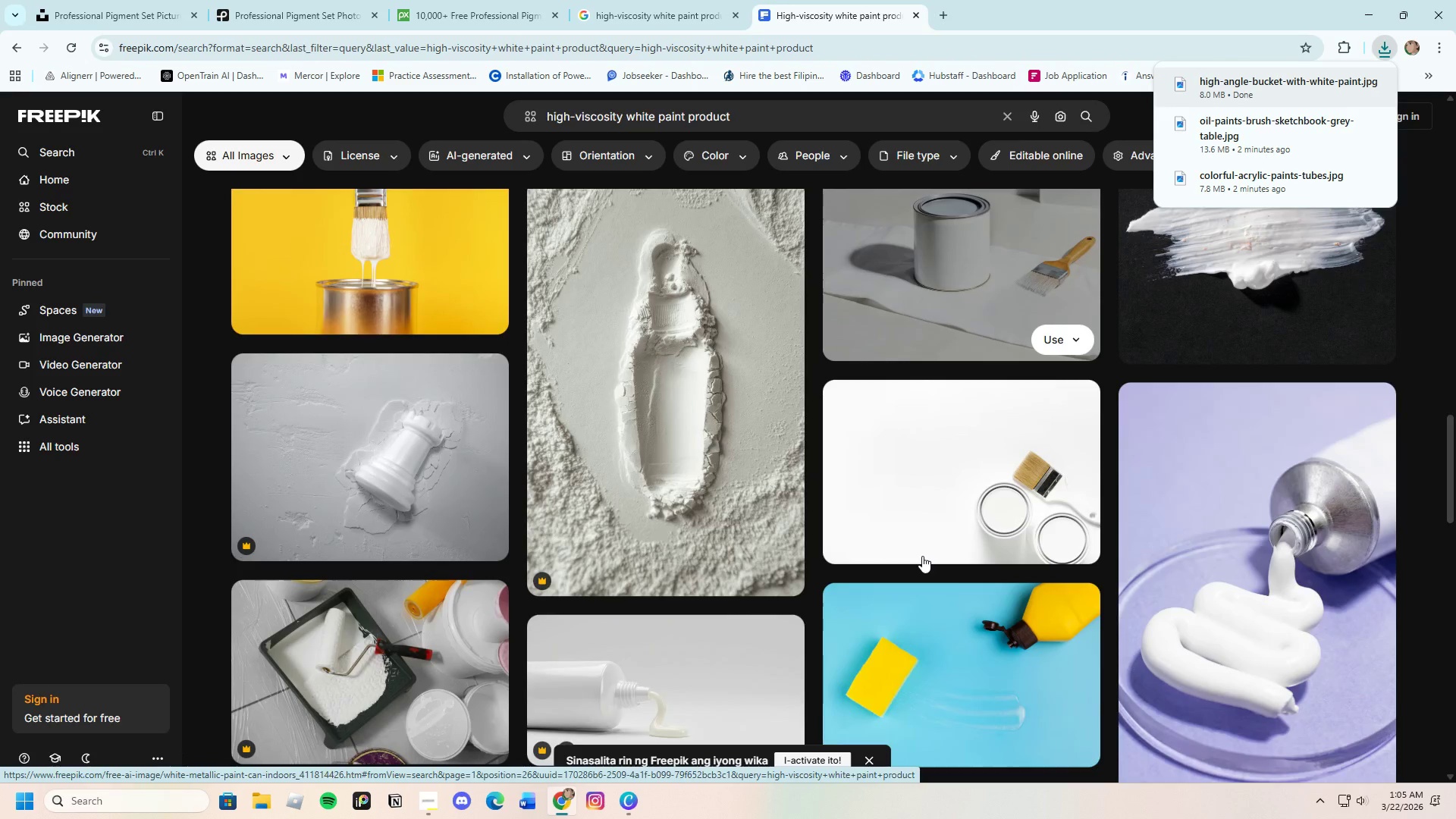 
scroll: coordinate [922, 556], scroll_direction: up, amount: 2.0
 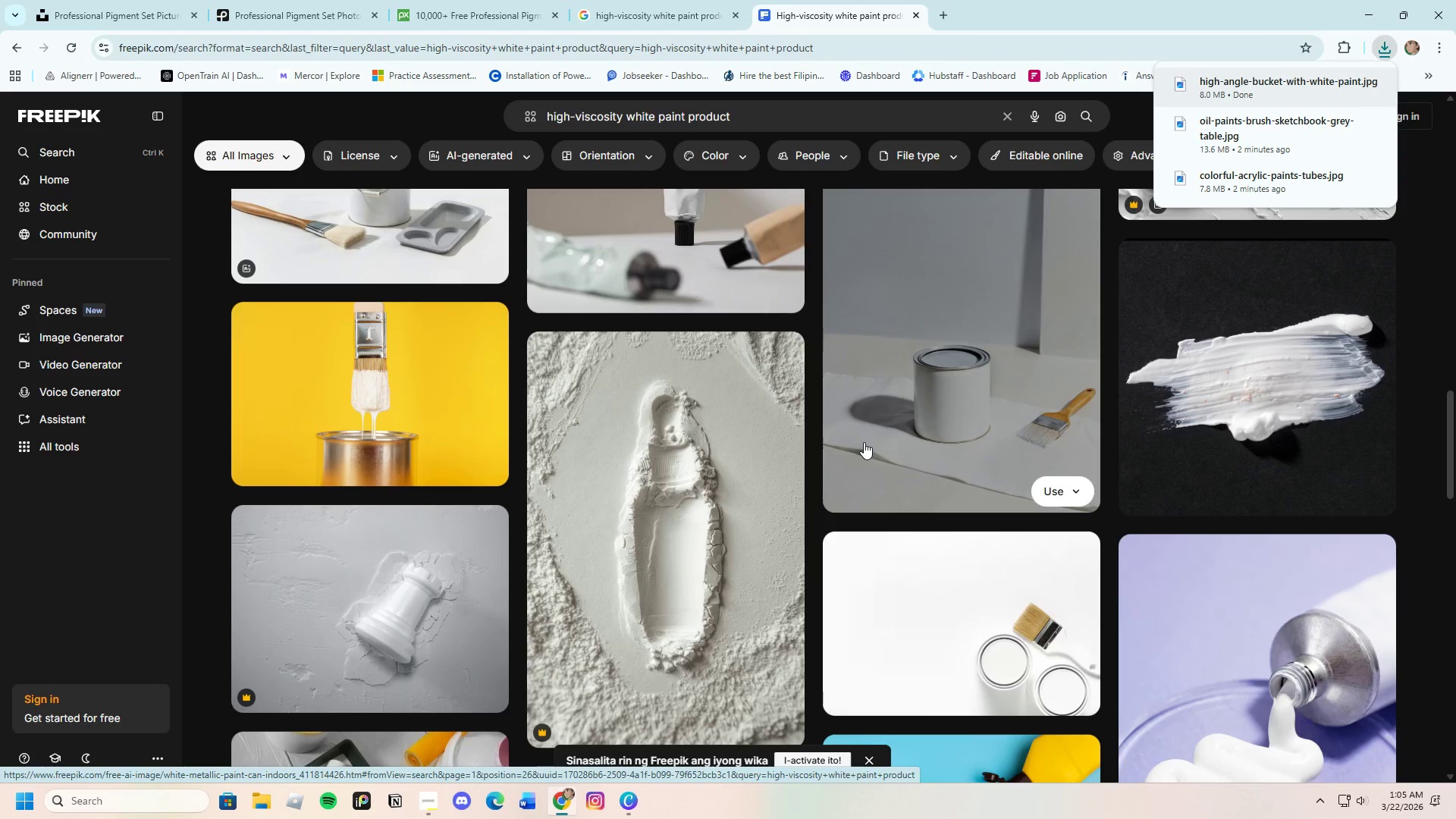 
wait(5.66)
 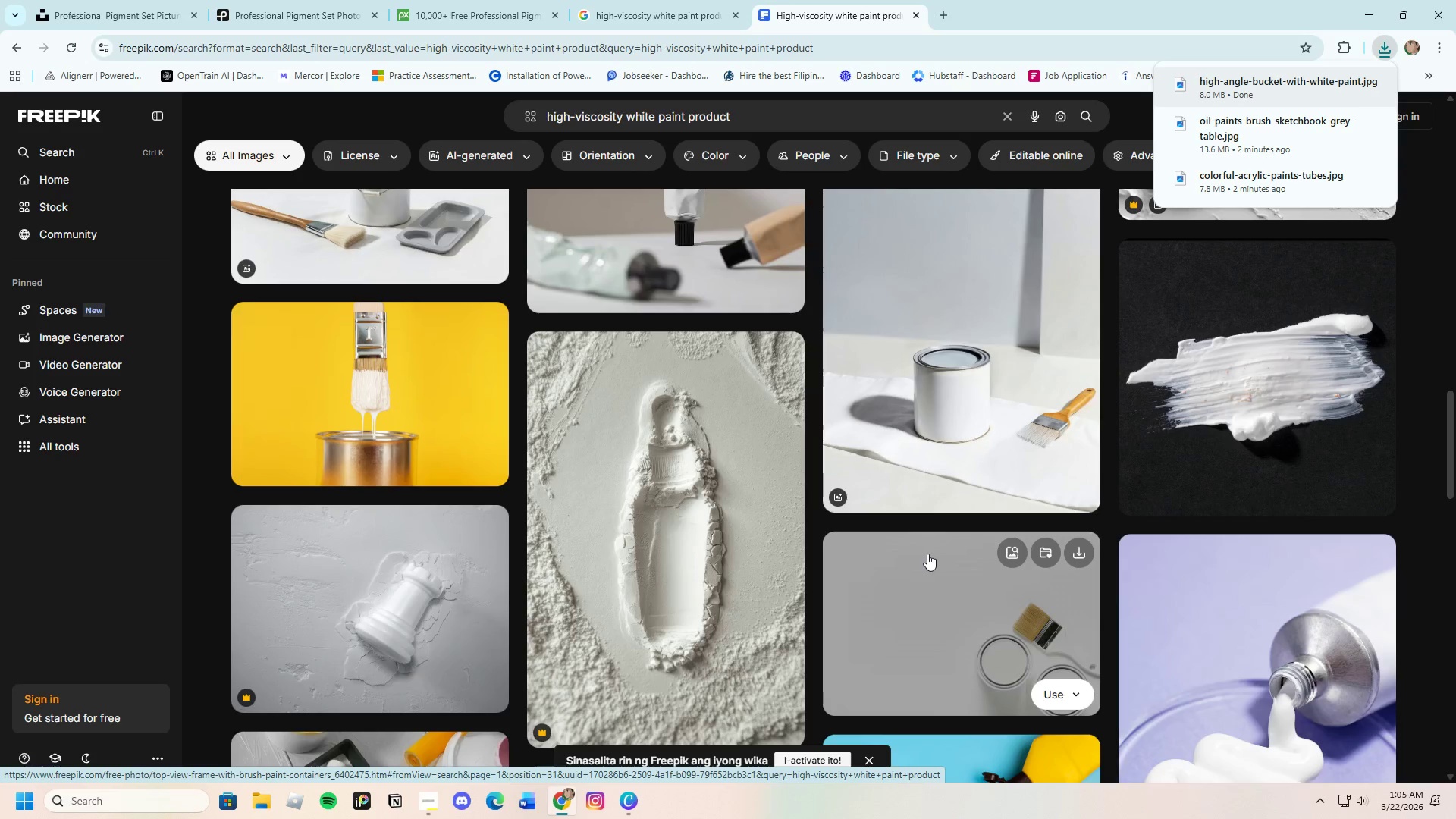 
left_click([645, 24])
 